 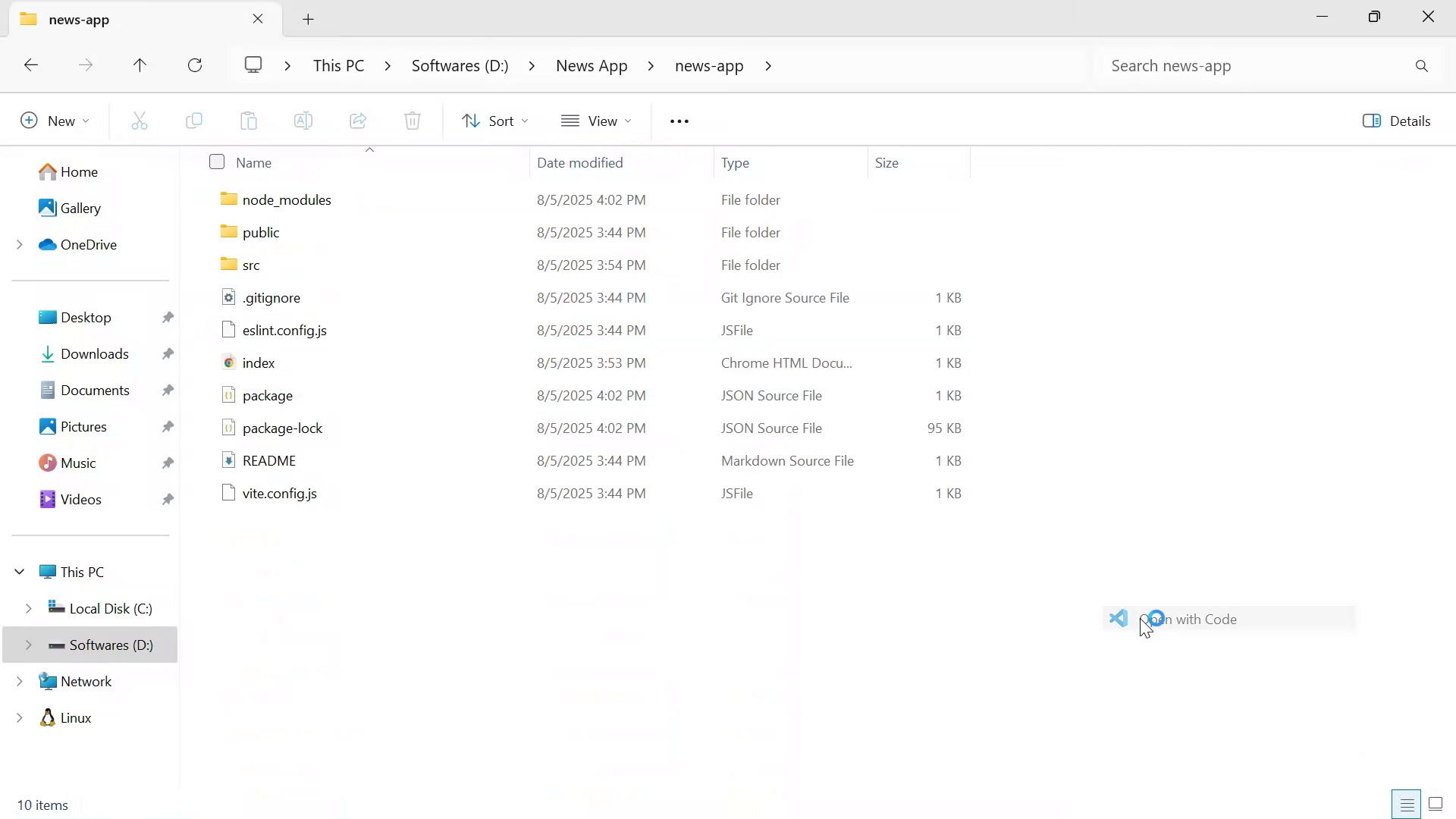 
left_click([141, 201])
 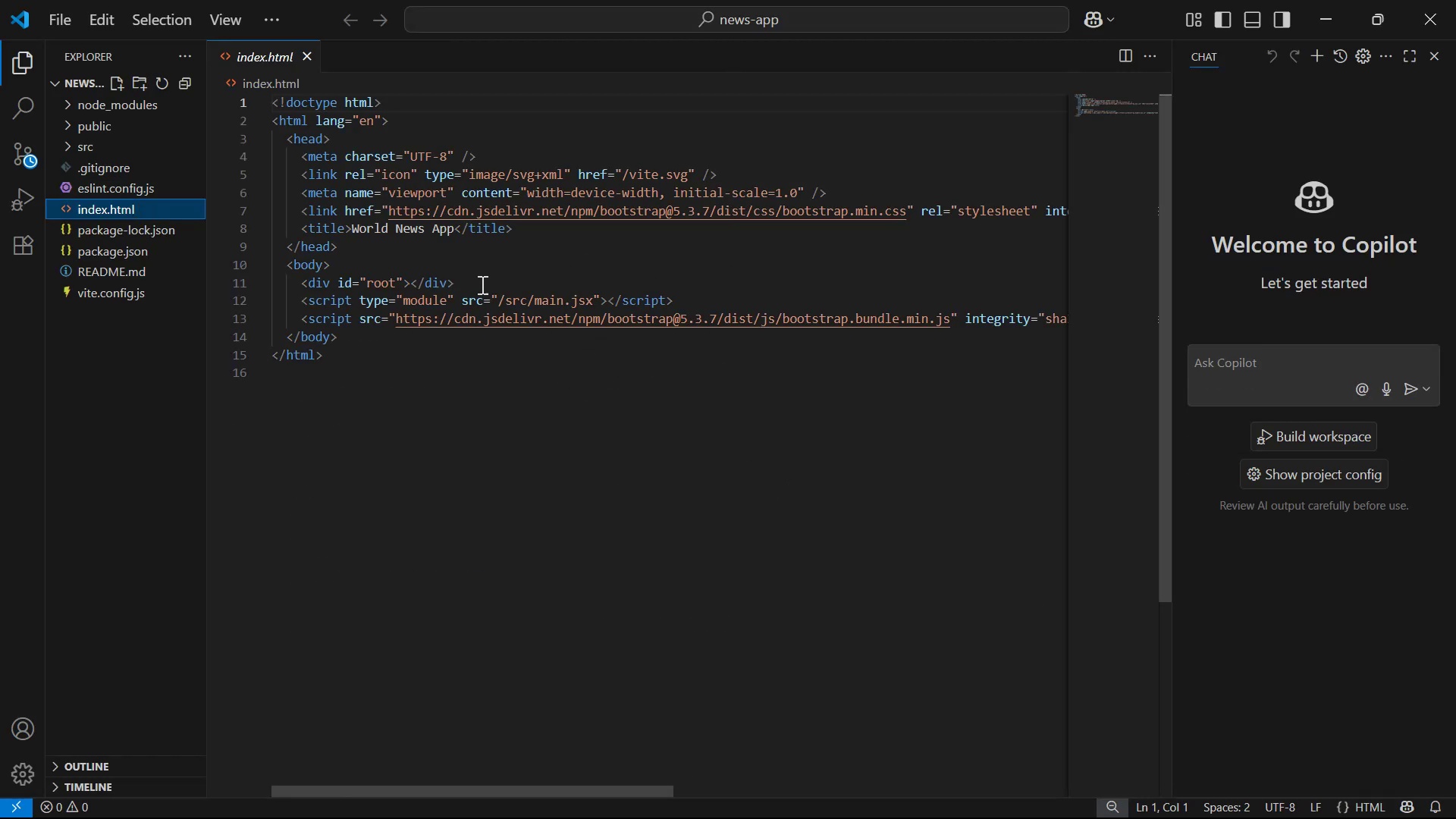 
left_click_drag(start_coordinate=[453, 232], to_coordinate=[353, 230])
 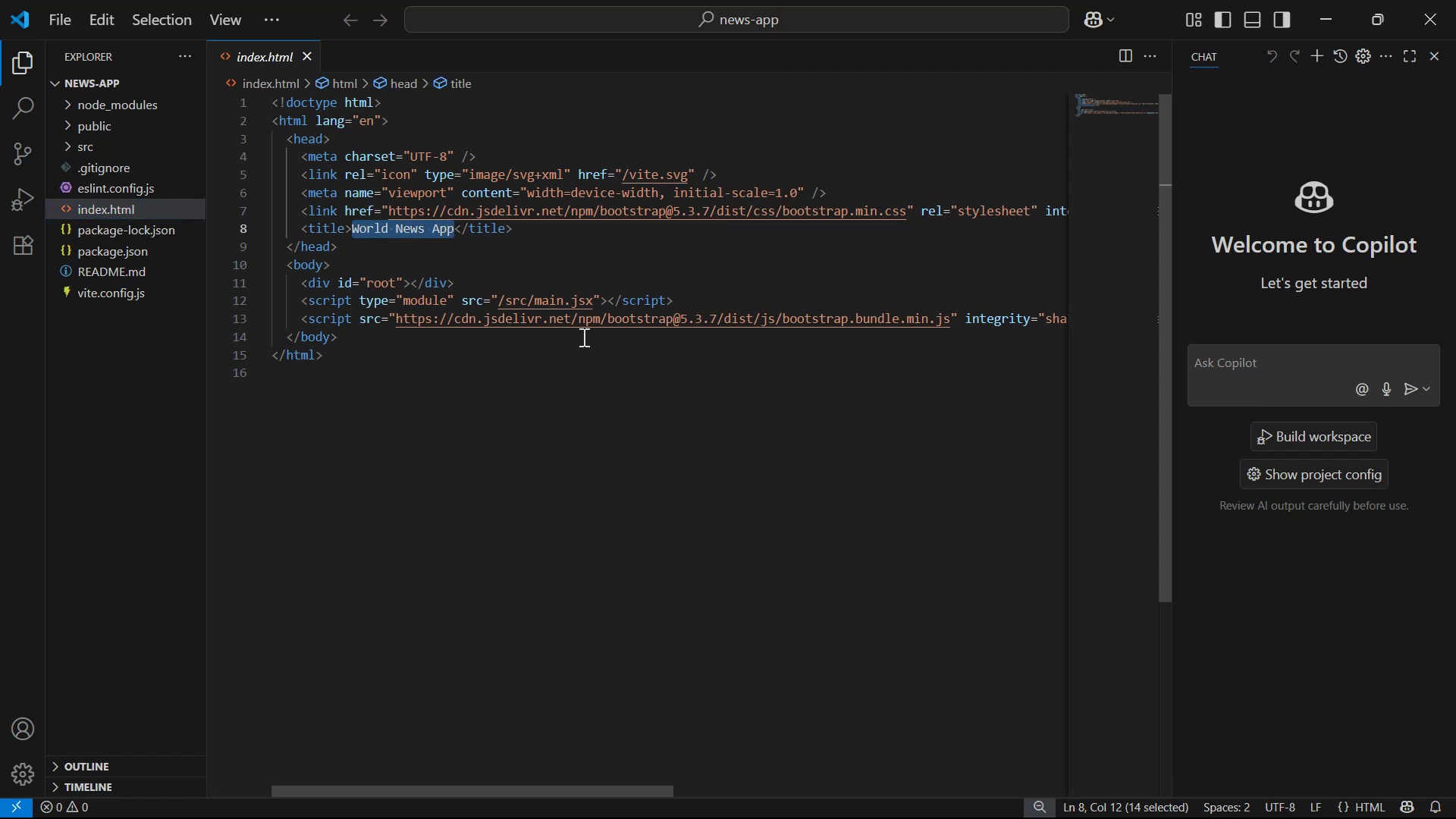 
type(F)
key(Backspace)
type(Daily Breif )
key(Backspace)
 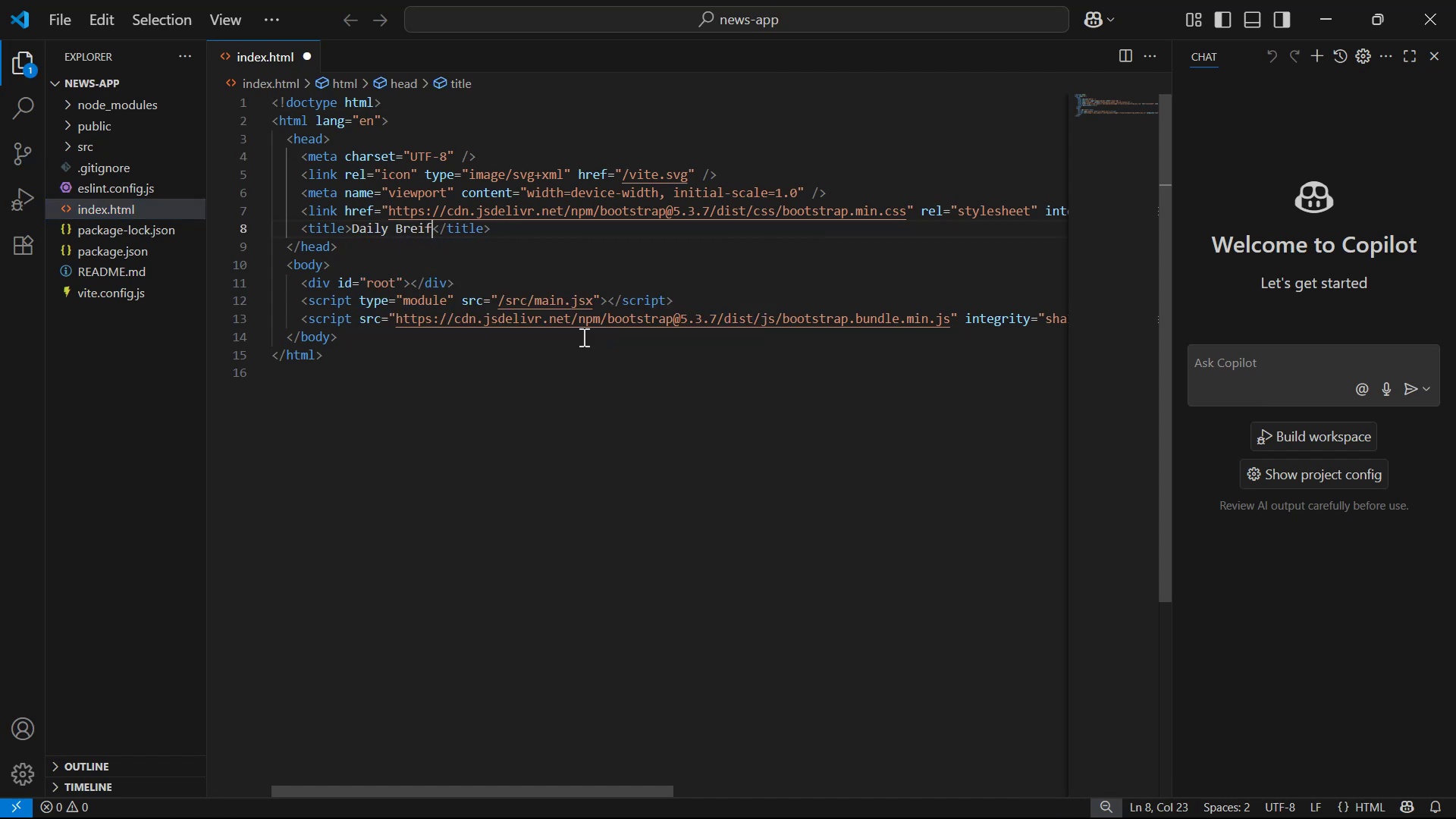 
key(Control+S)
 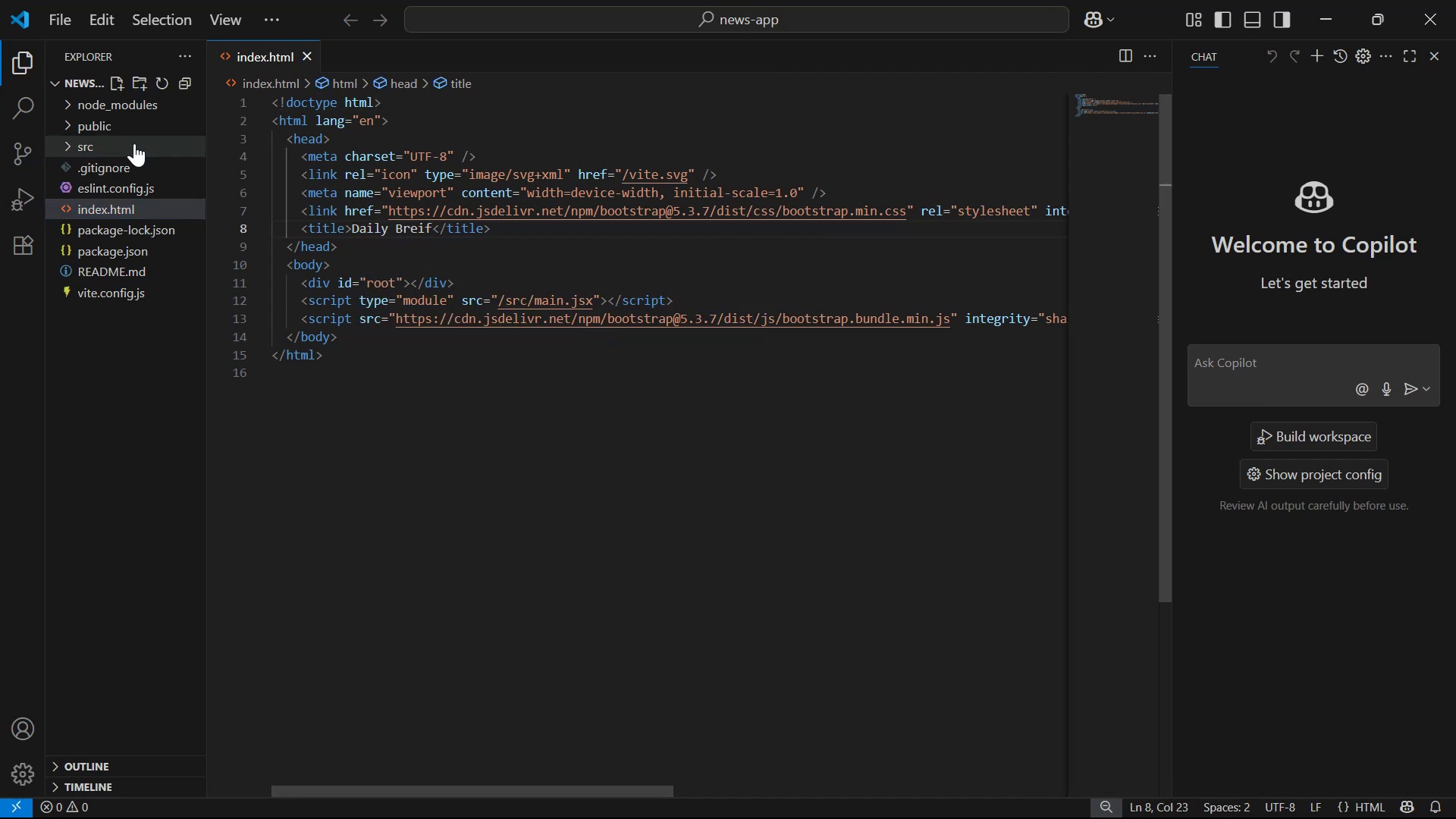 
left_click([121, 143])
 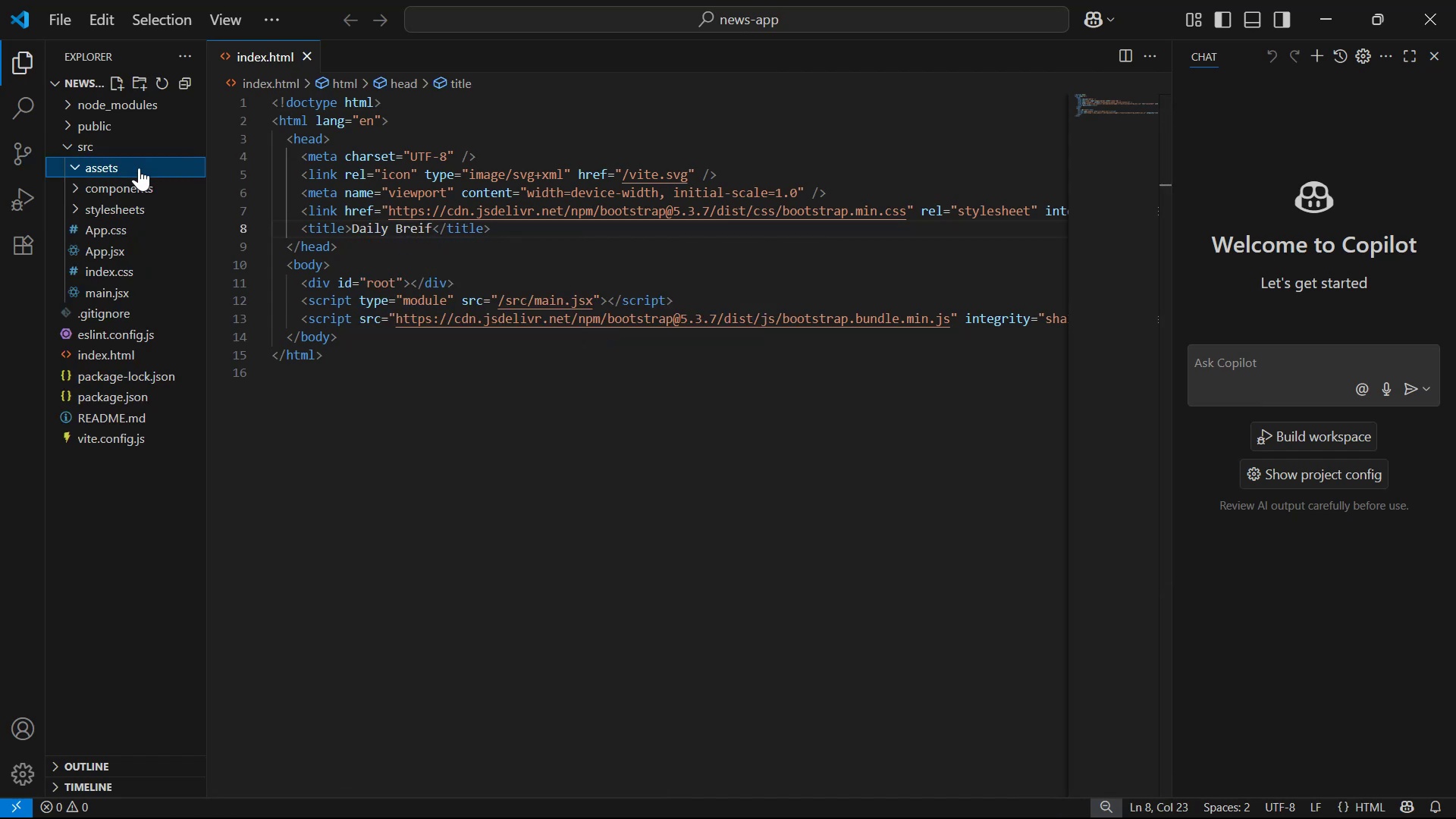 
double_click([139, 168])
 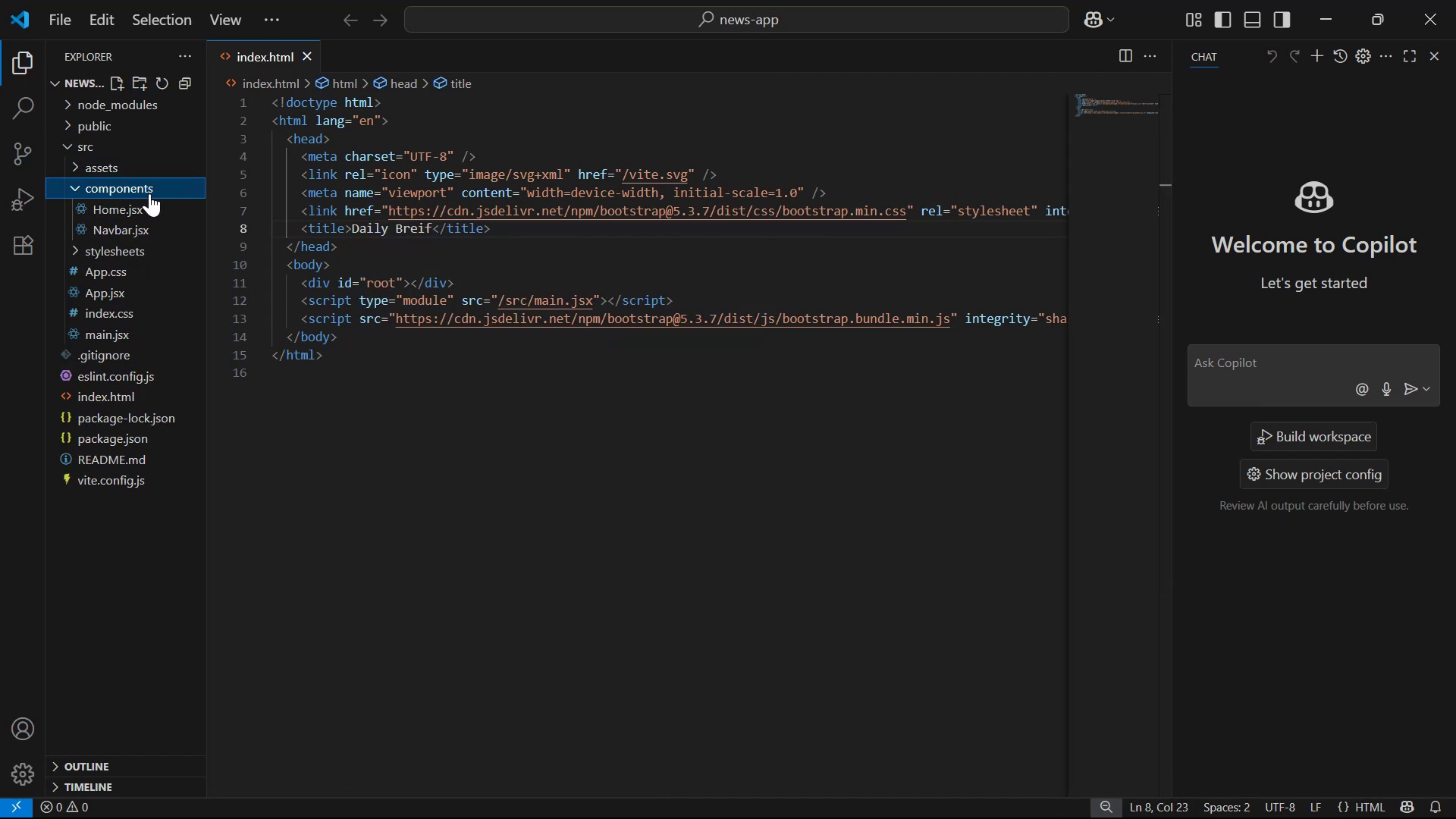 
double_click([149, 193])
 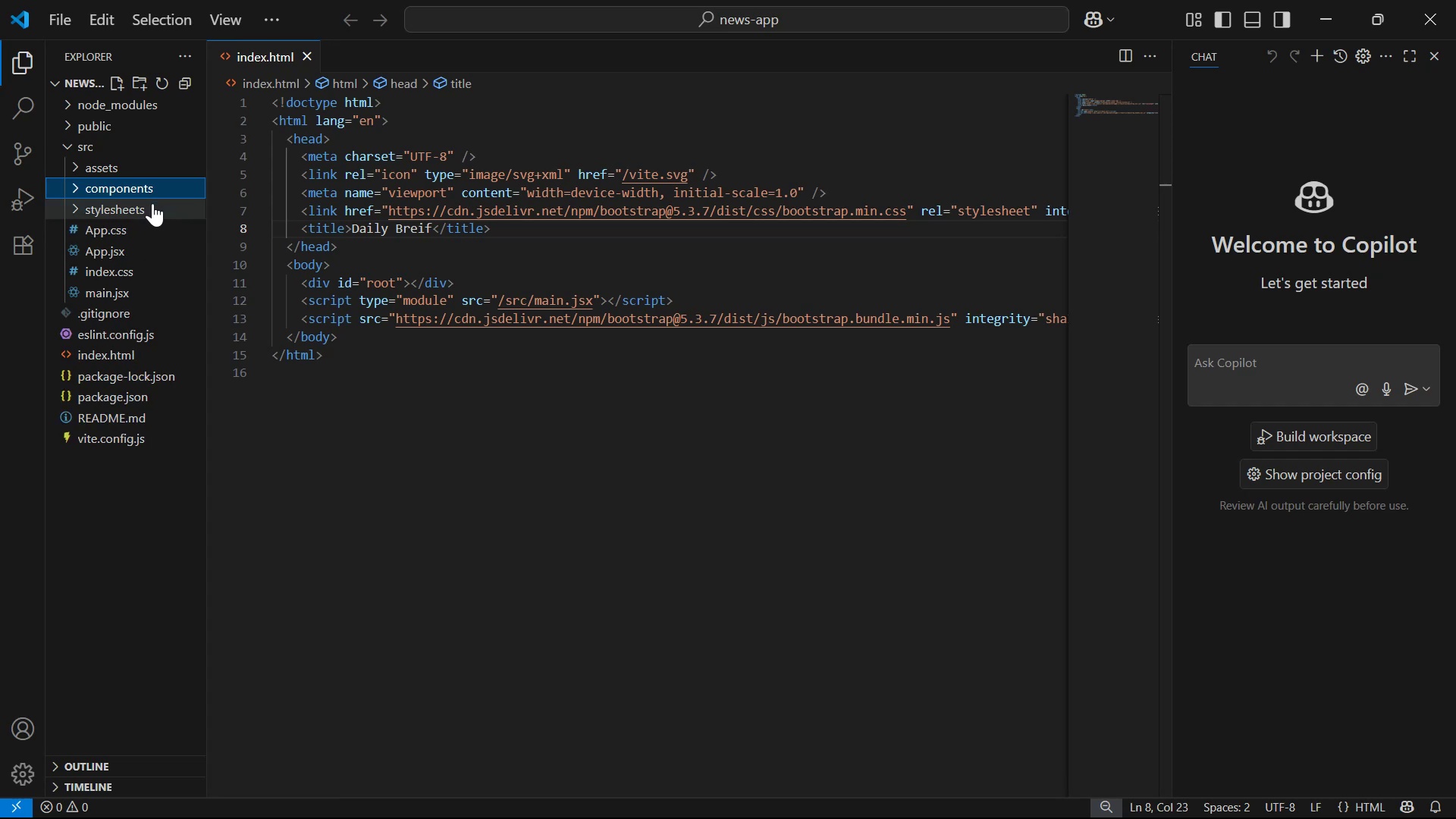 
triple_click([152, 206])
 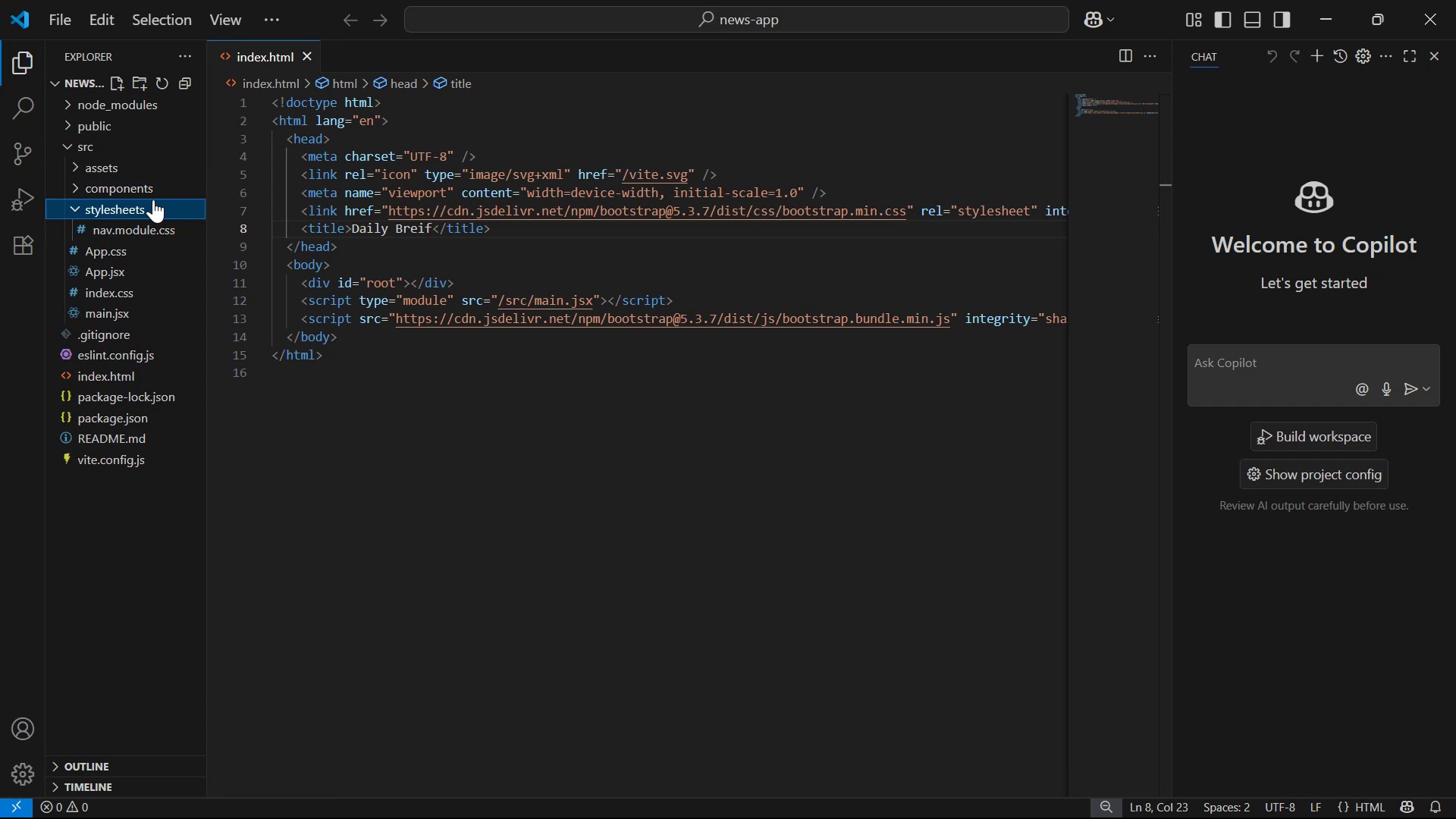 
triple_click([155, 187])
 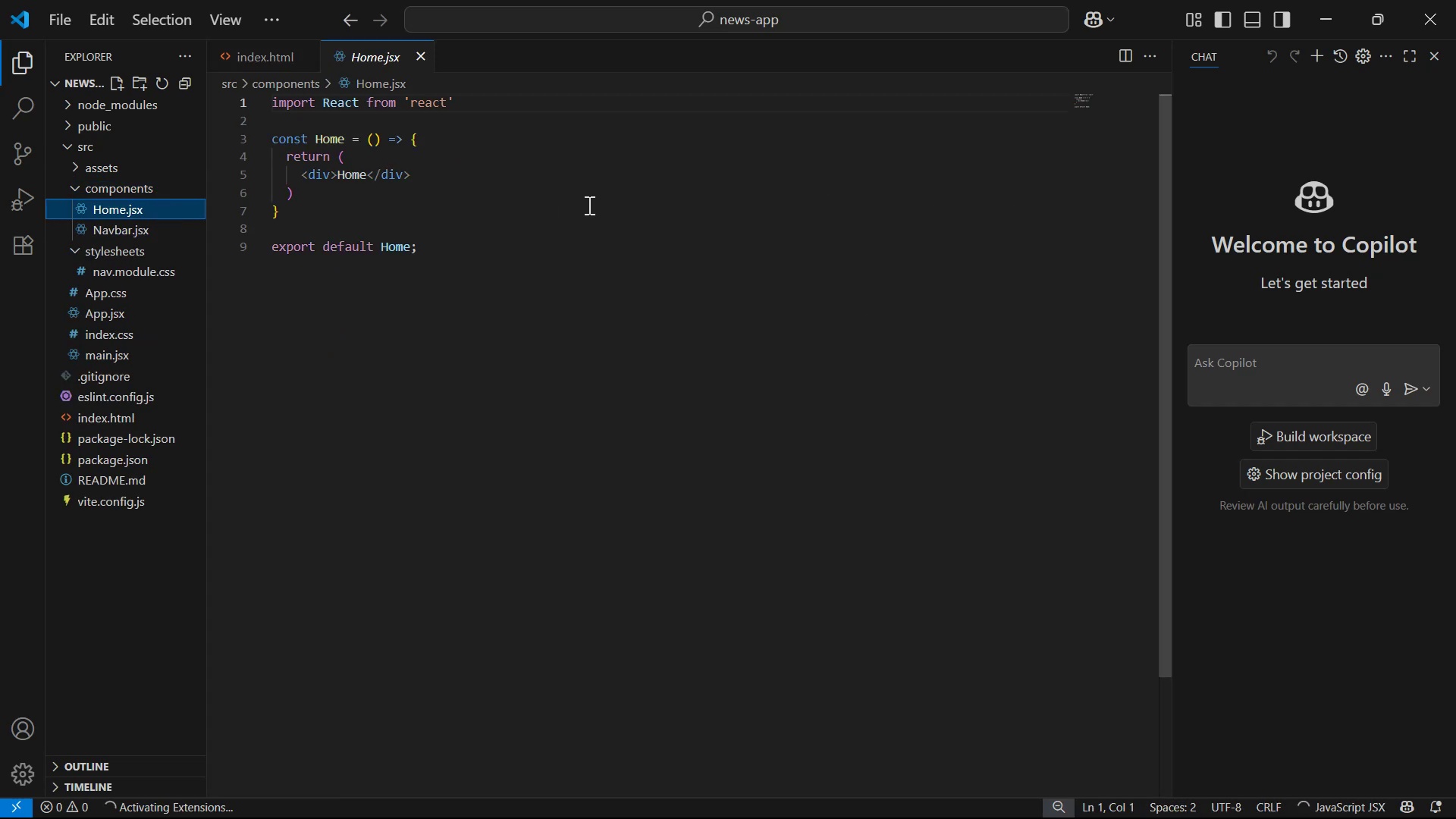 
key(Control+S)
 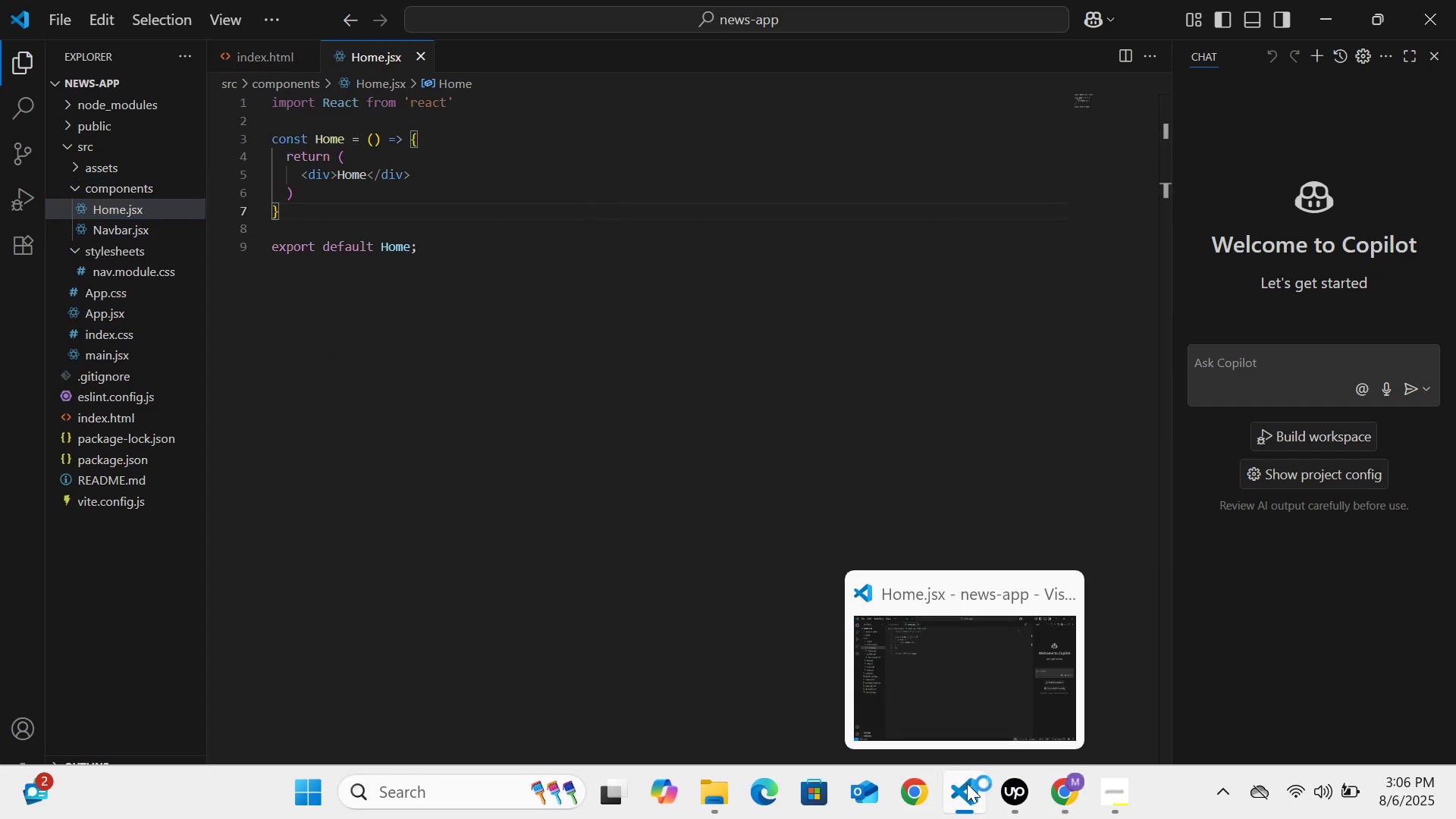 
left_click([994, 714])
 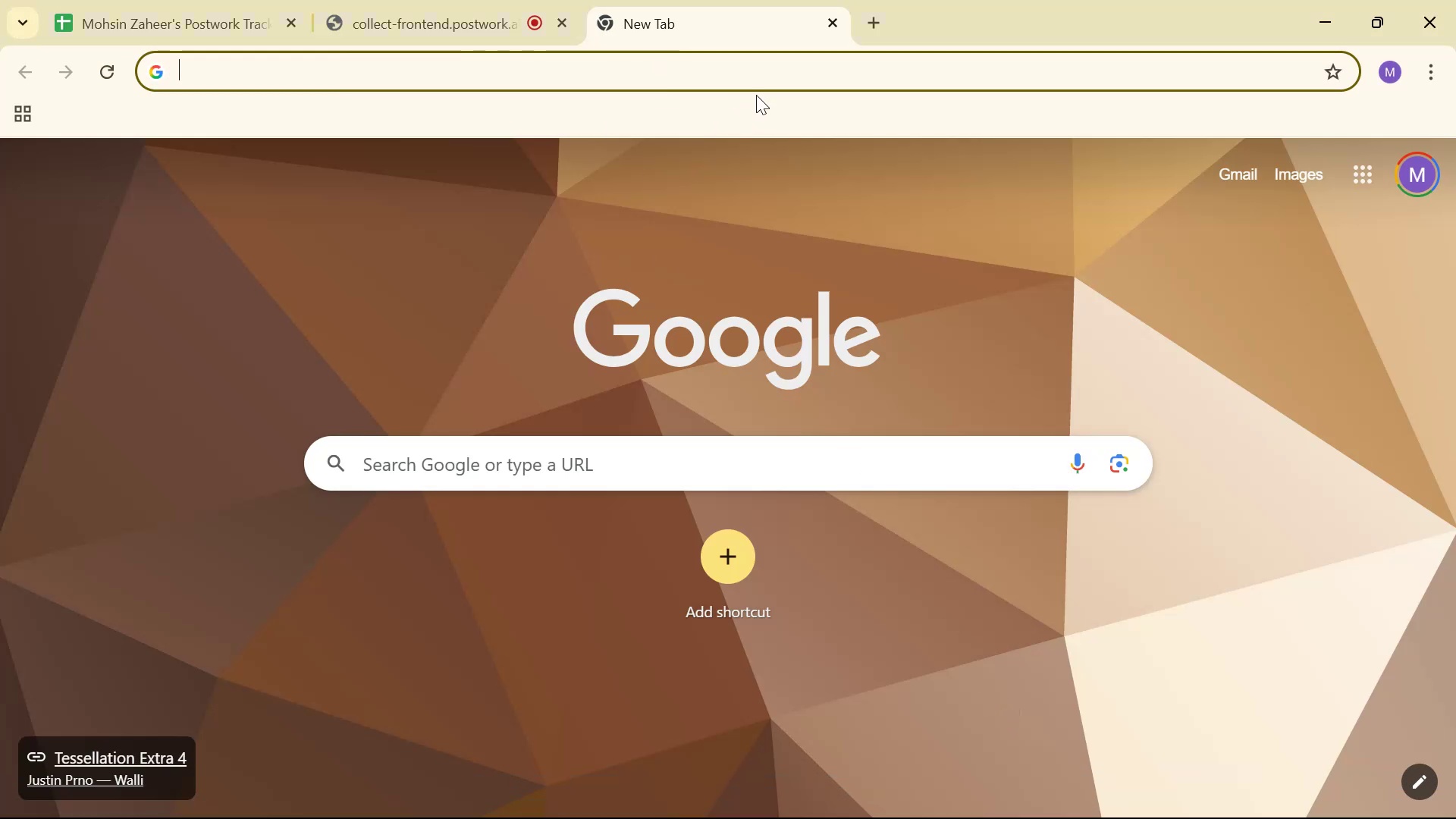 
key(Alt+Tab)
 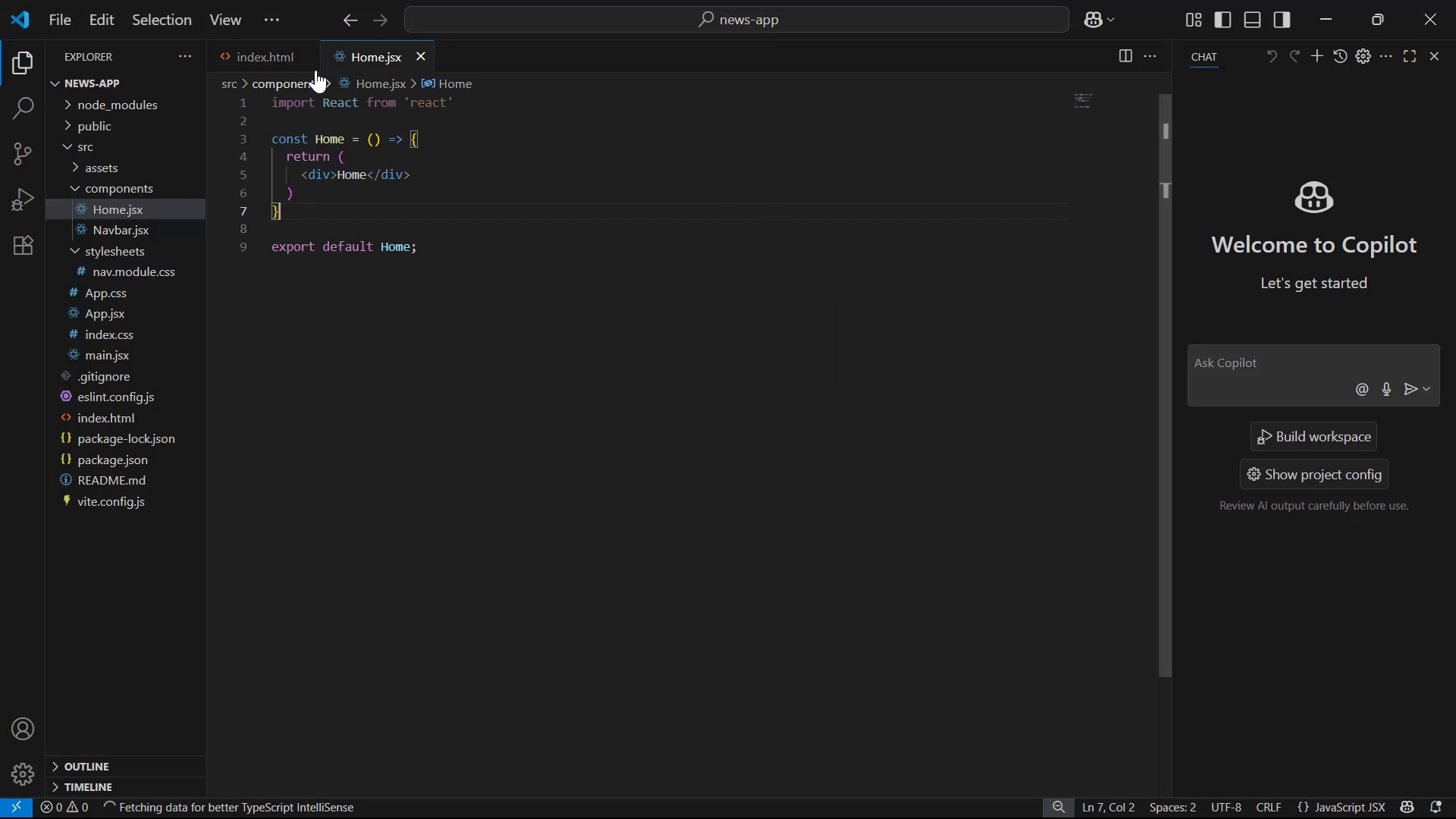 
left_click([273, 11])
 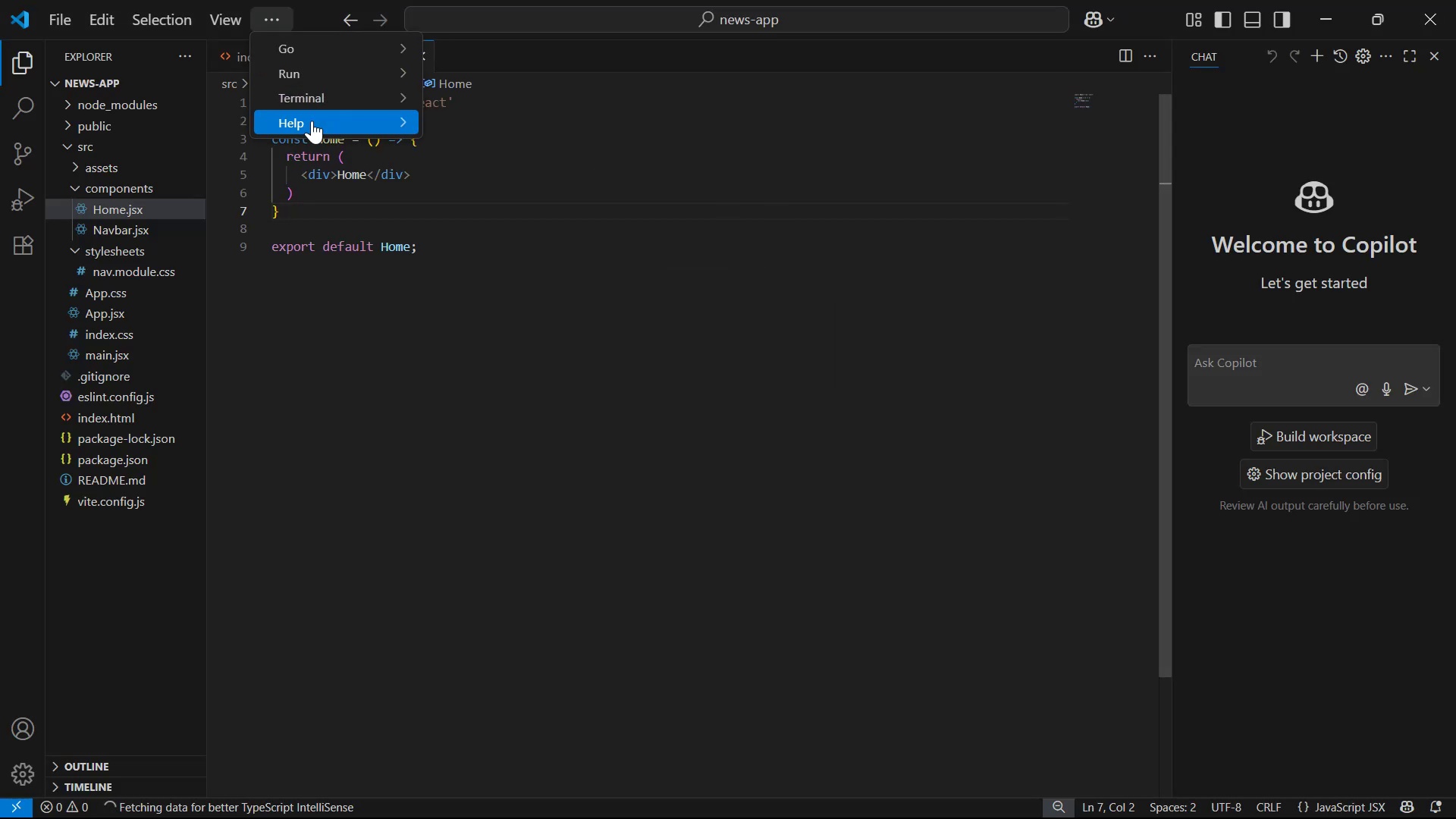 
left_click([318, 104])
 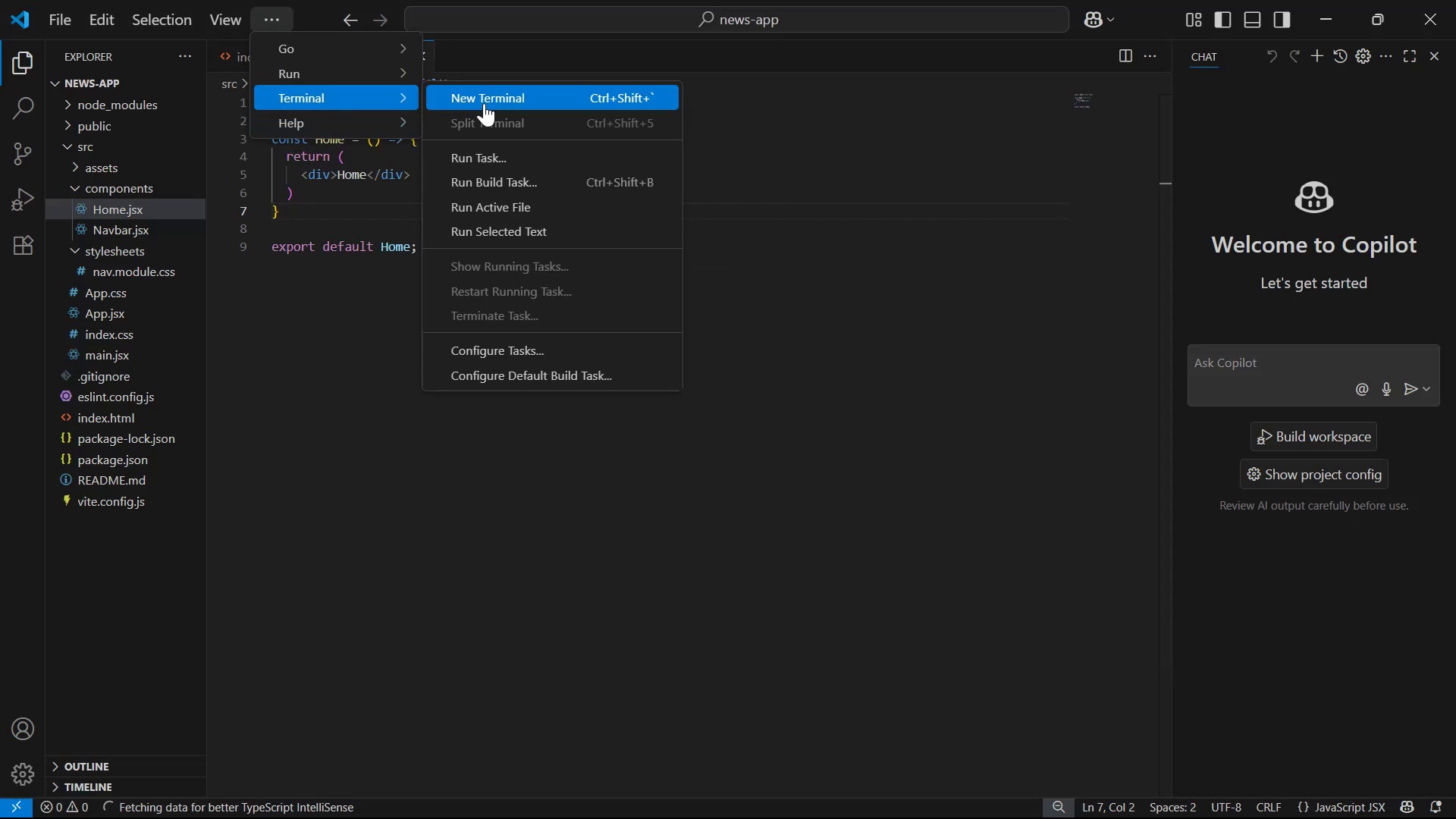 
left_click([484, 102])
 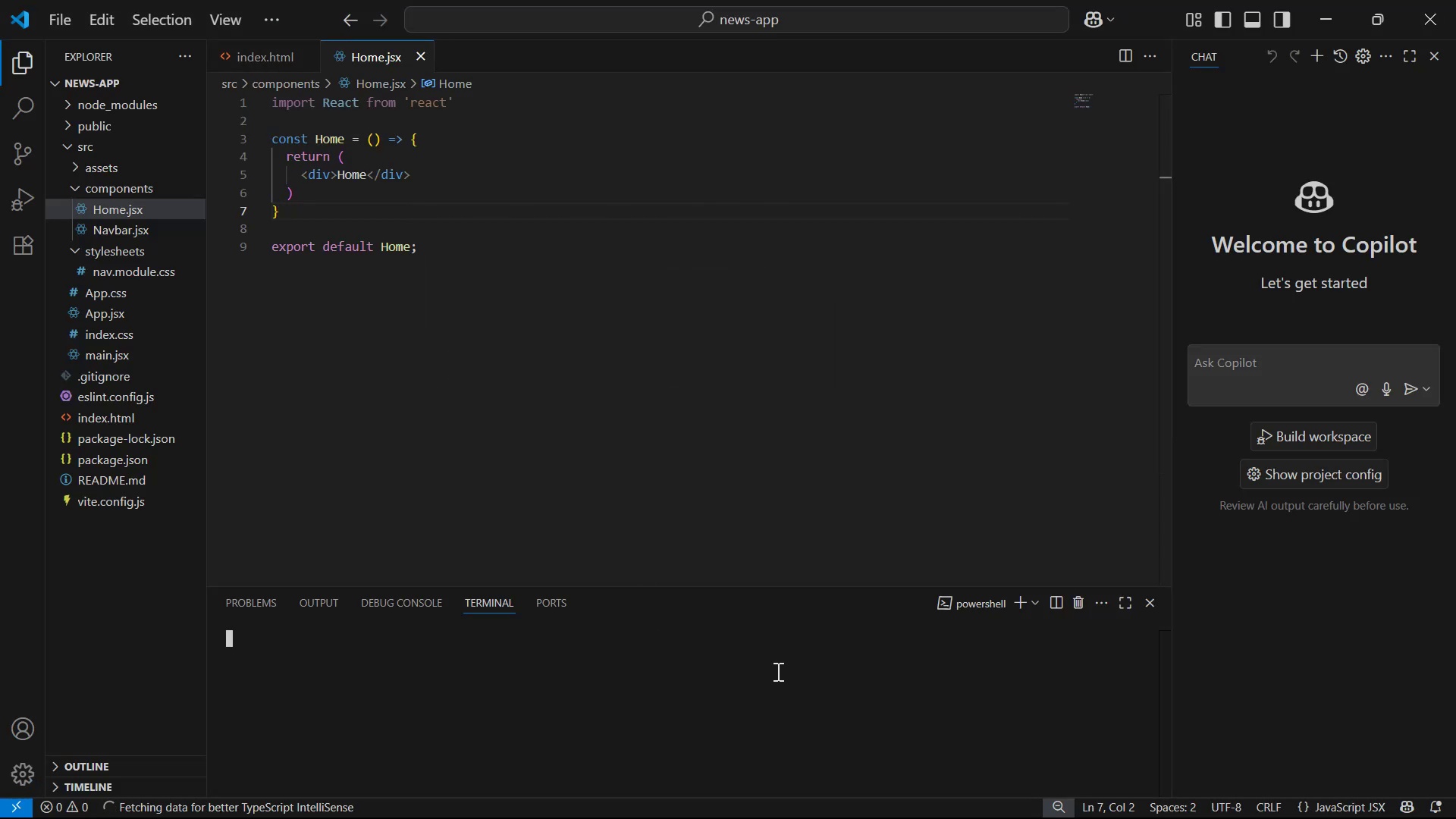 
wait(6.27)
 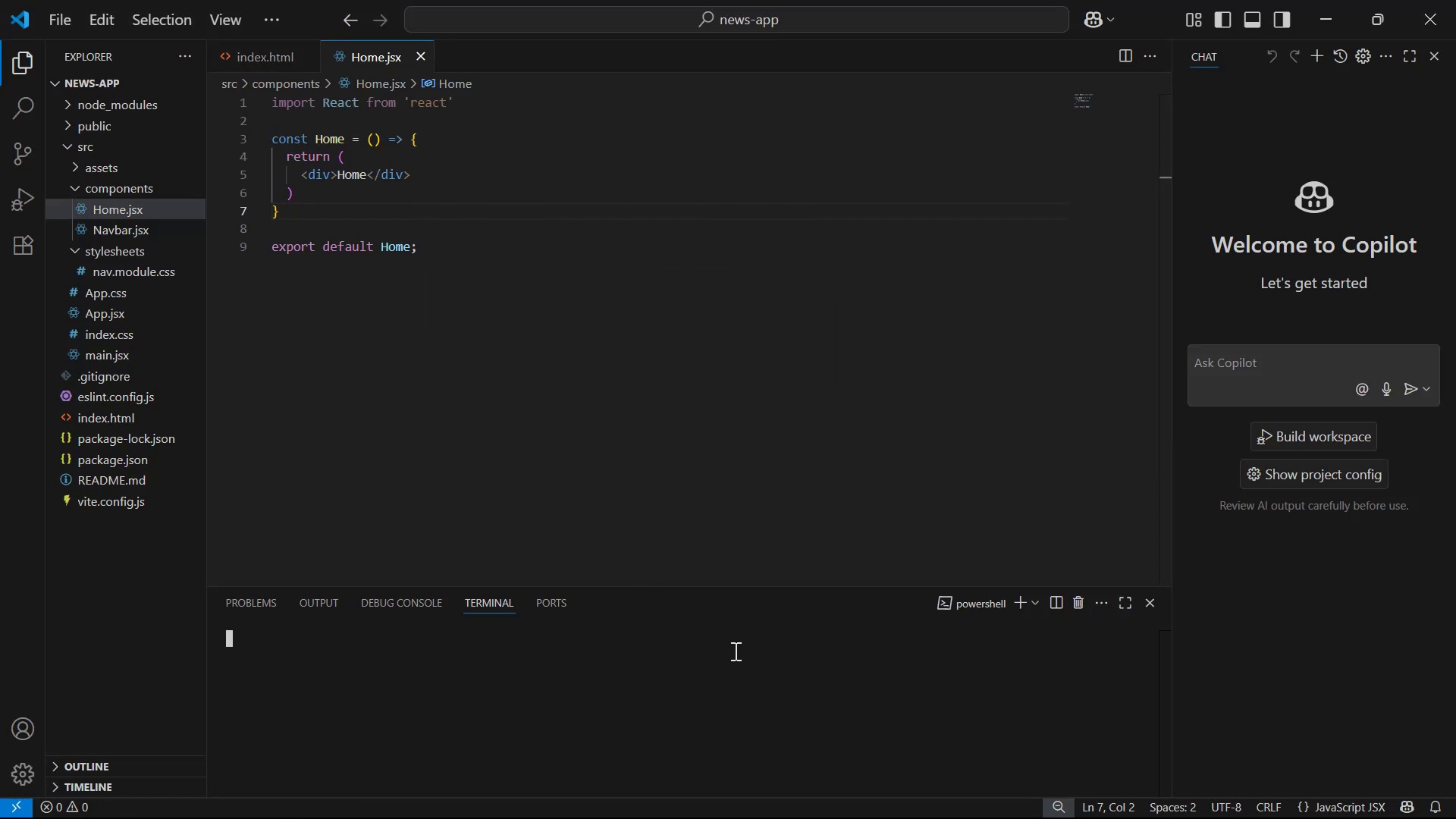 
type(npm run dev )
key(Backspace)
 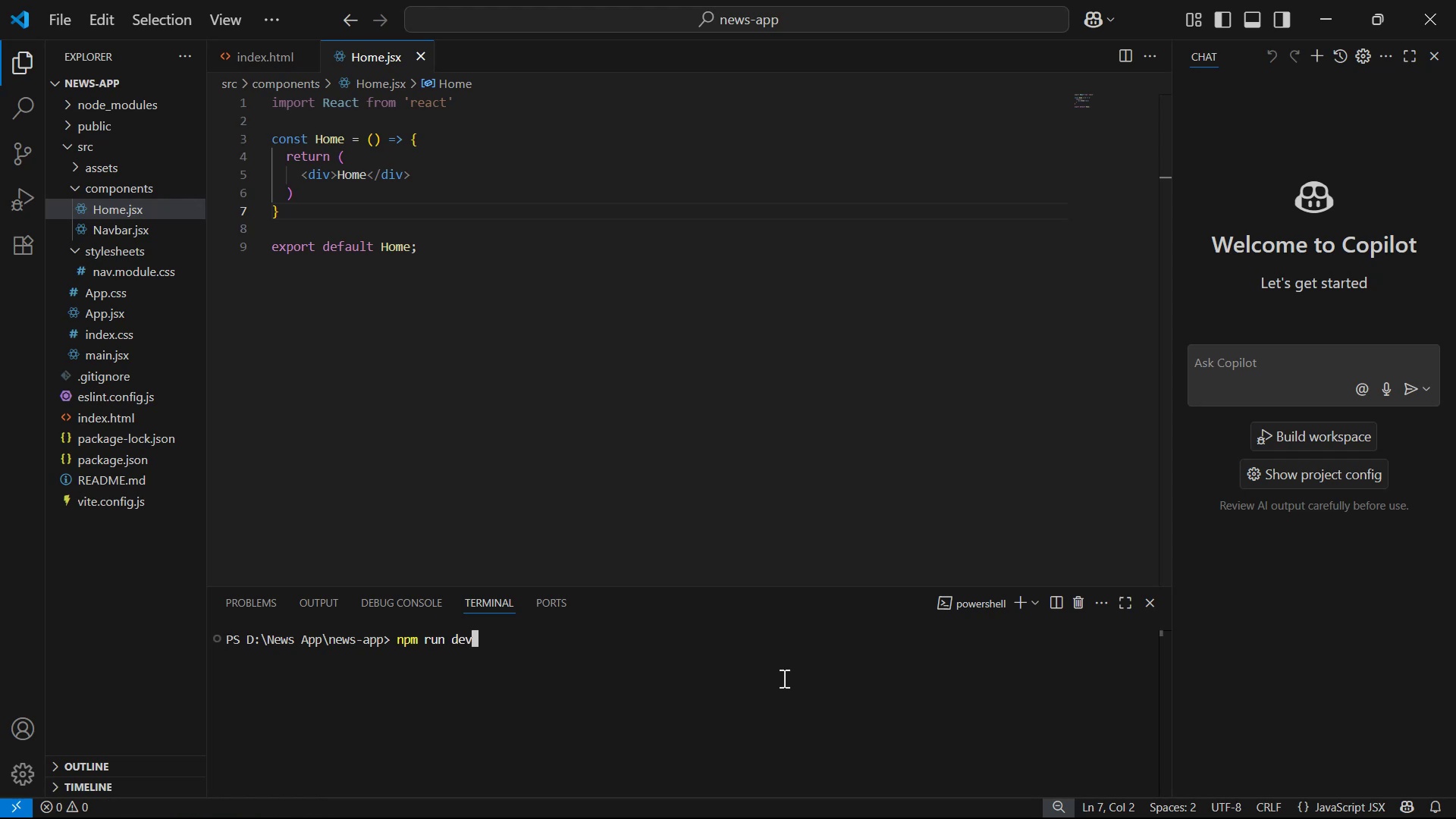 
hold_key(key=Backspace, duration=1.04)
 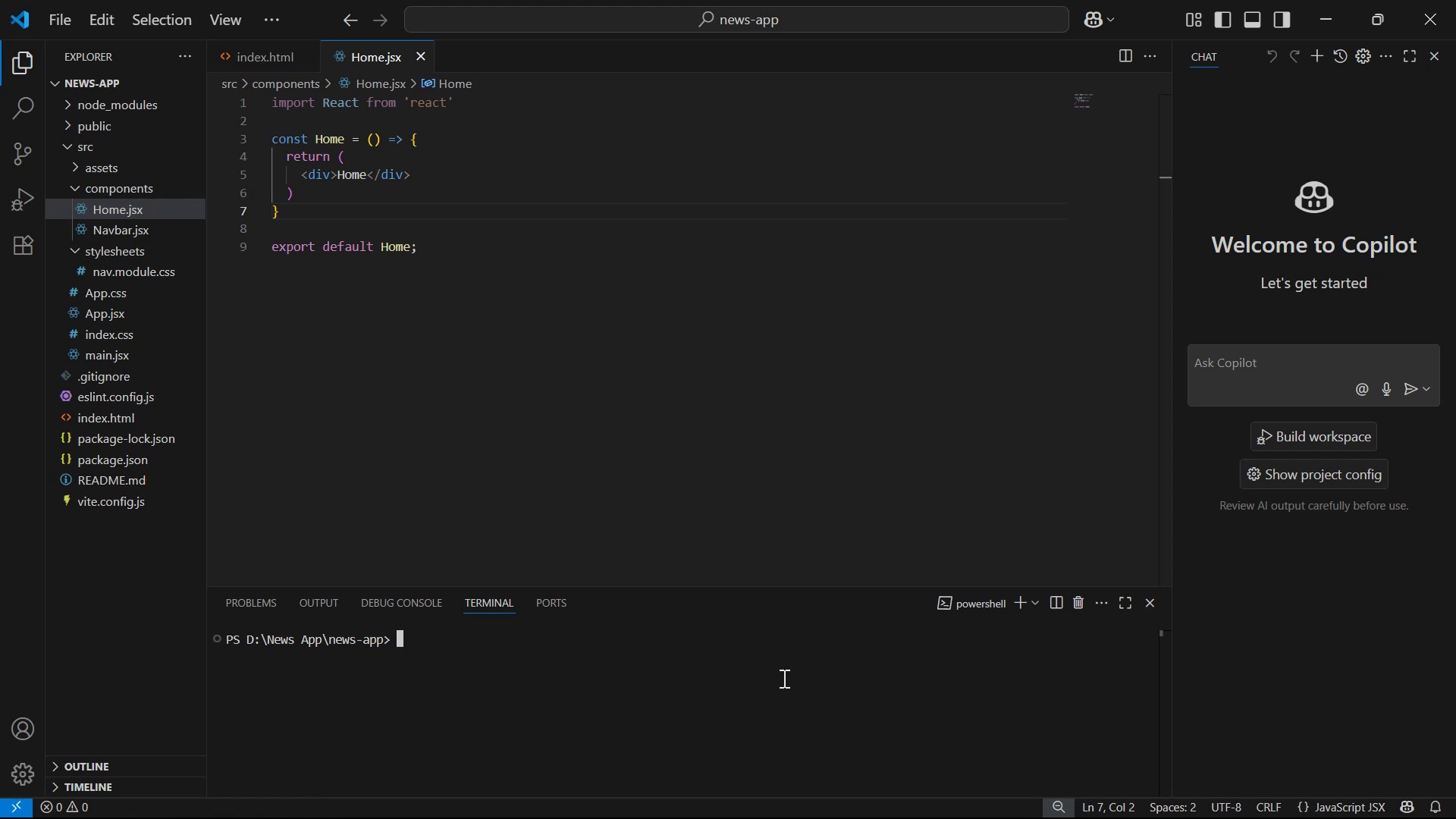 
type(npm run dev)
 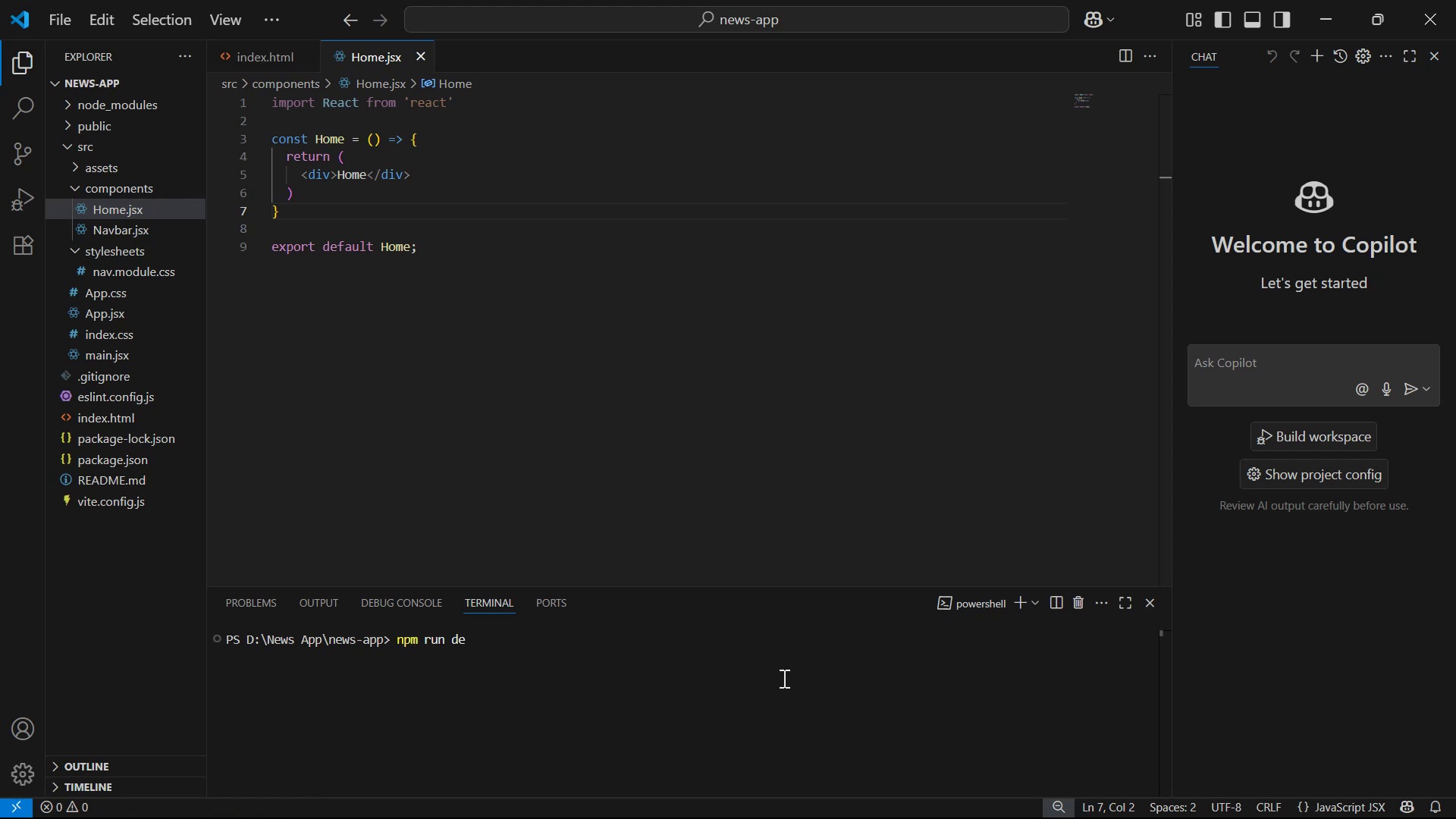 
key(Enter)
 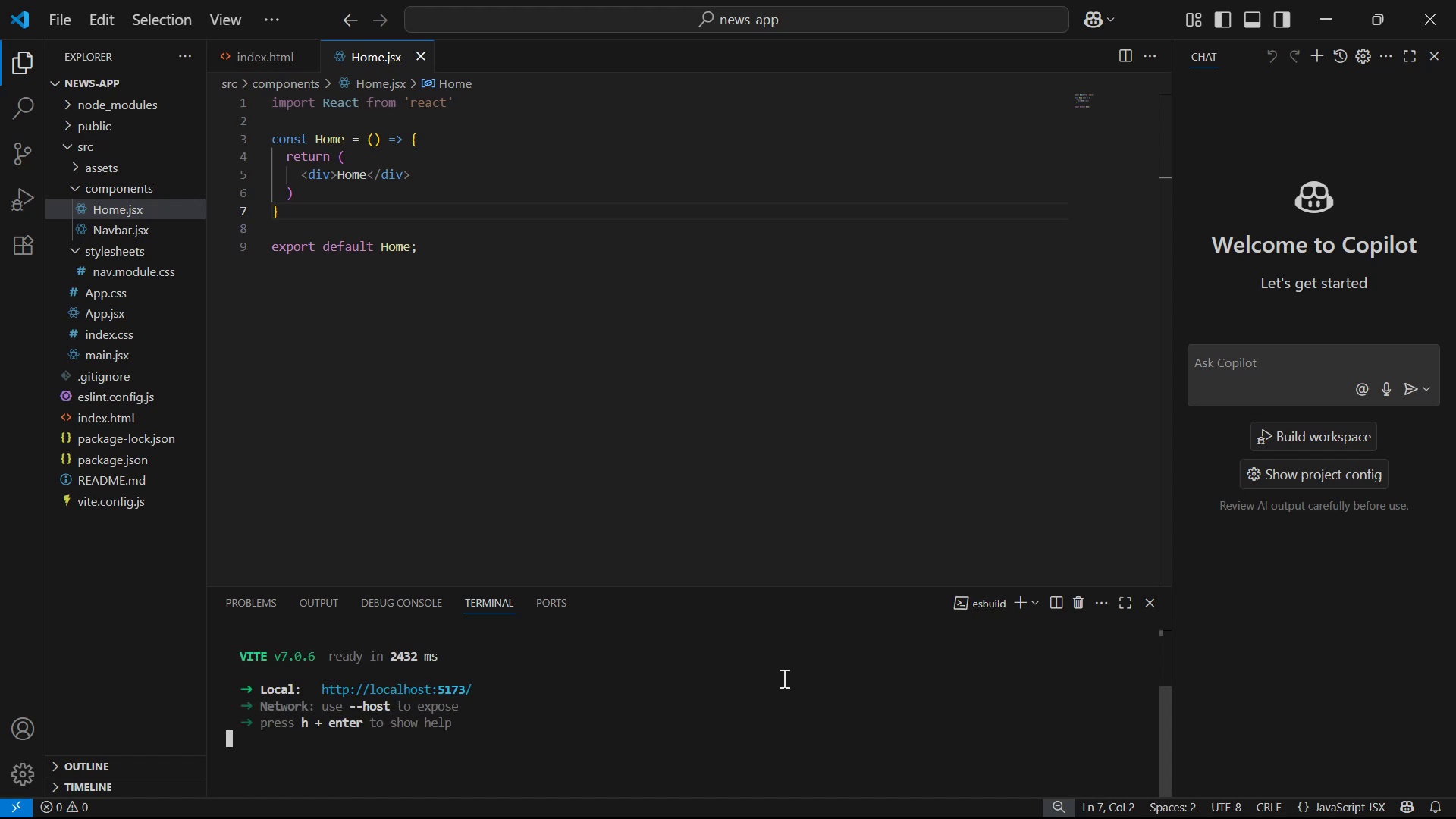 
wait(5.55)
 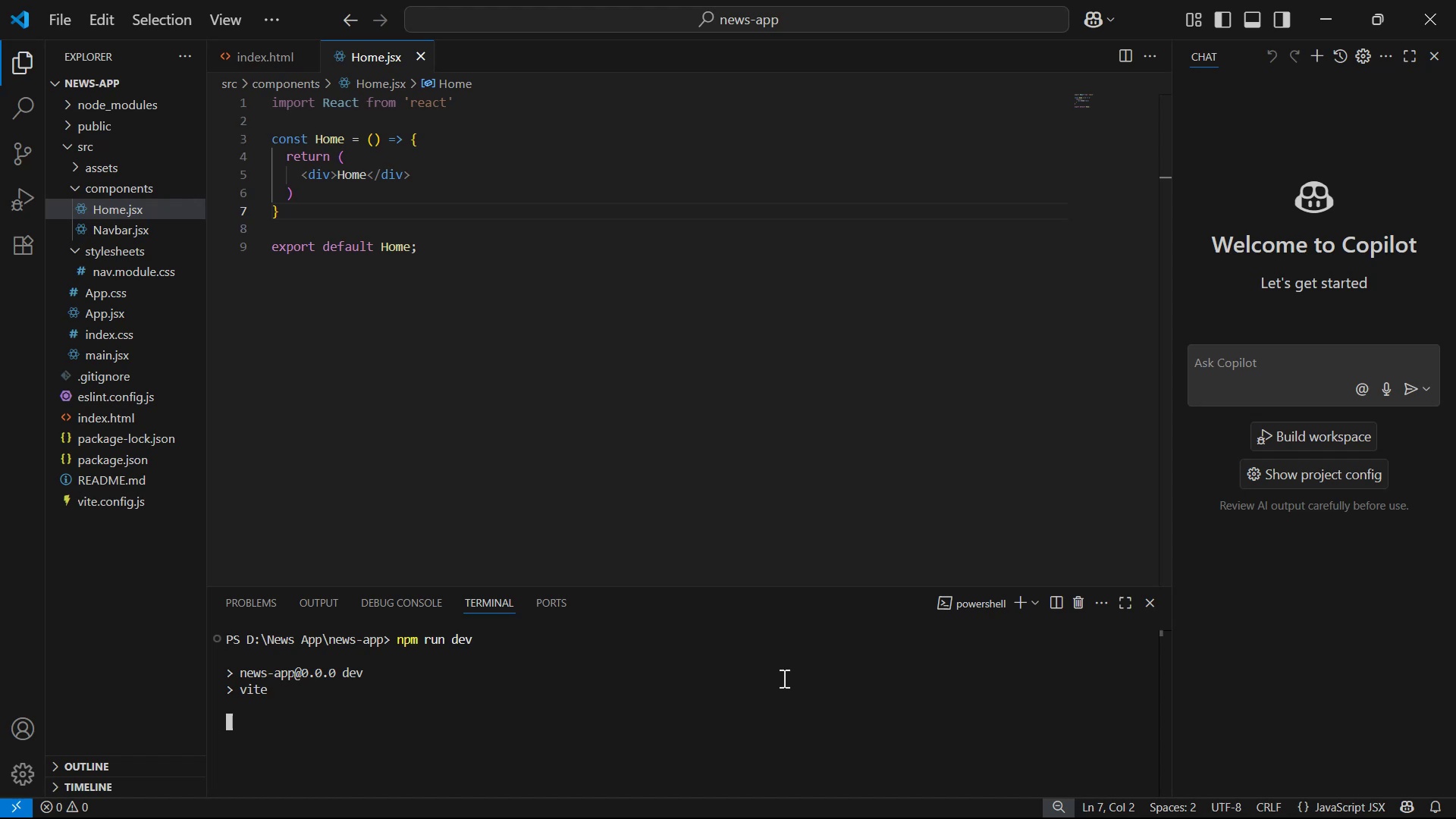 
hold_key(key=ControlLeft, duration=0.92)
left_click([449, 686])
 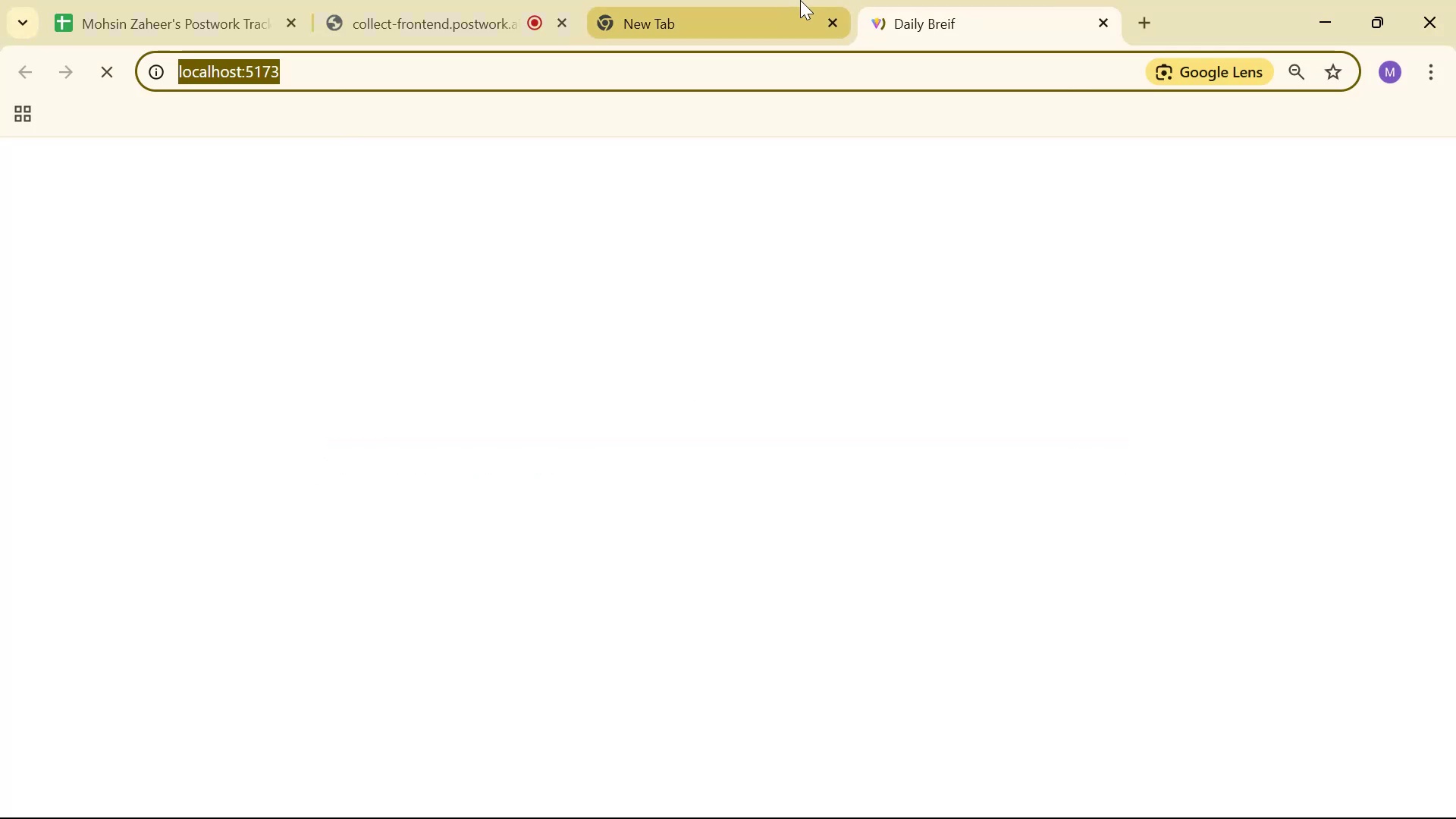 
left_click([837, 20])
 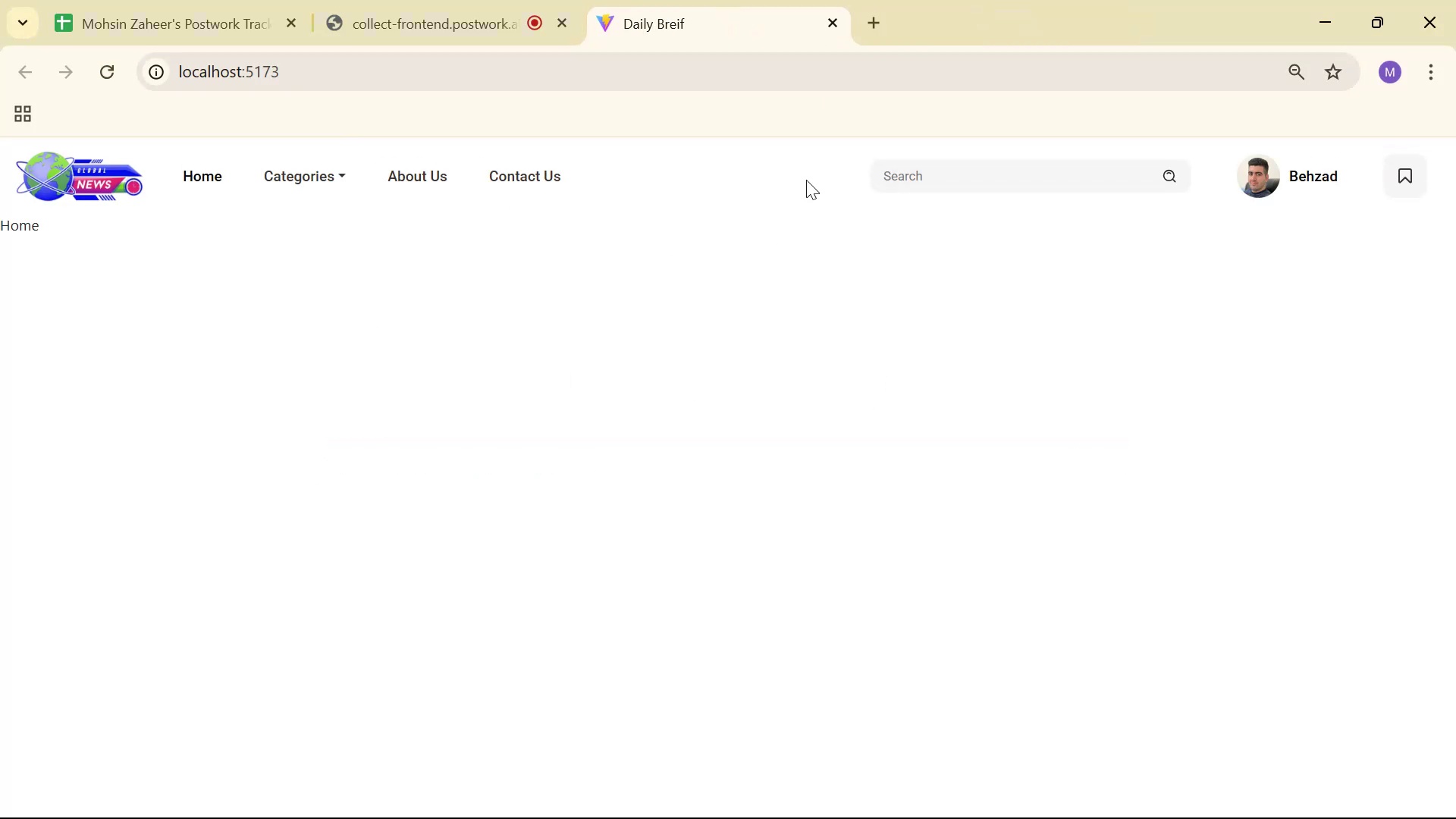 
left_click([880, 22])
 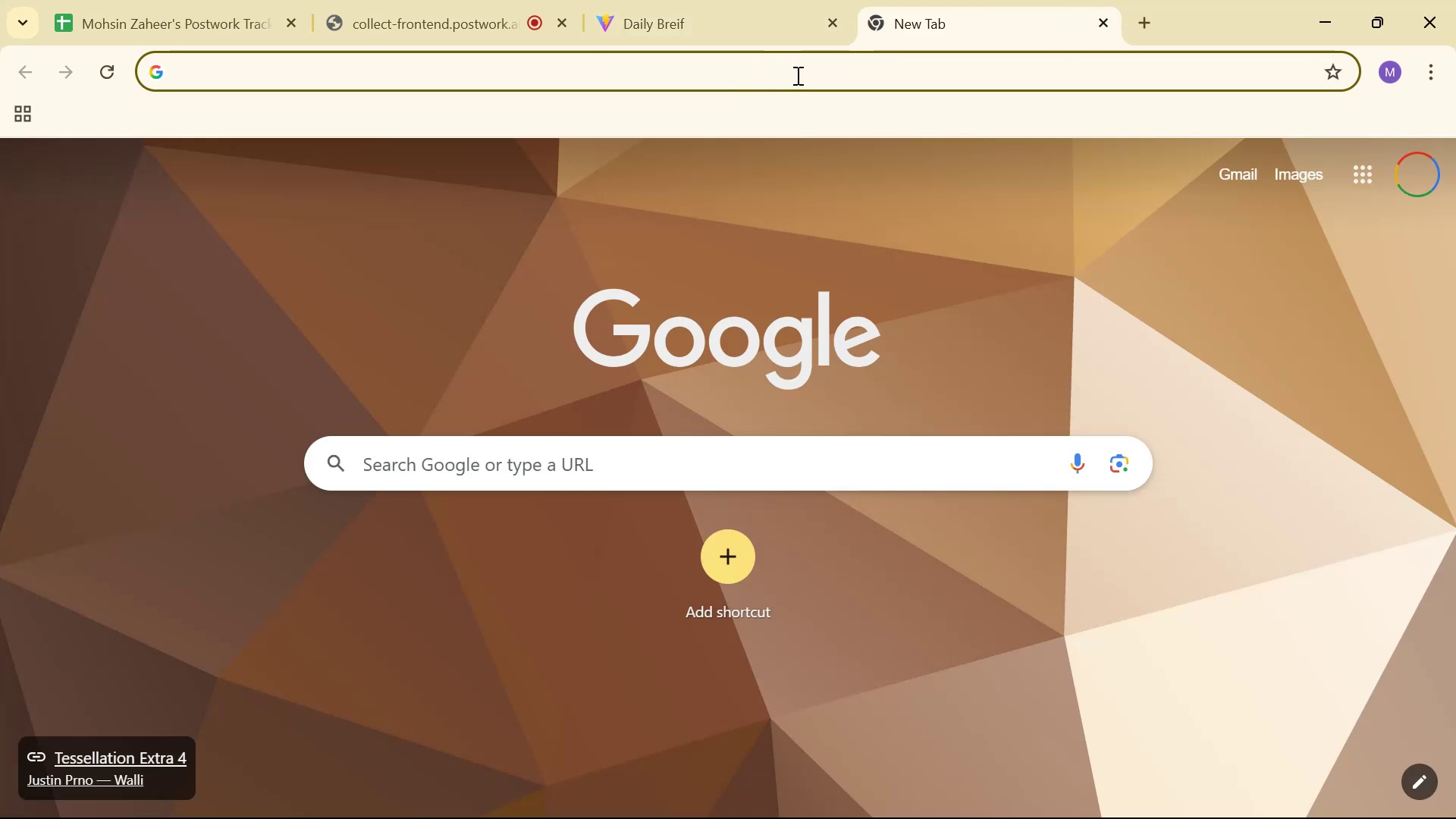 
left_click([814, 68])
 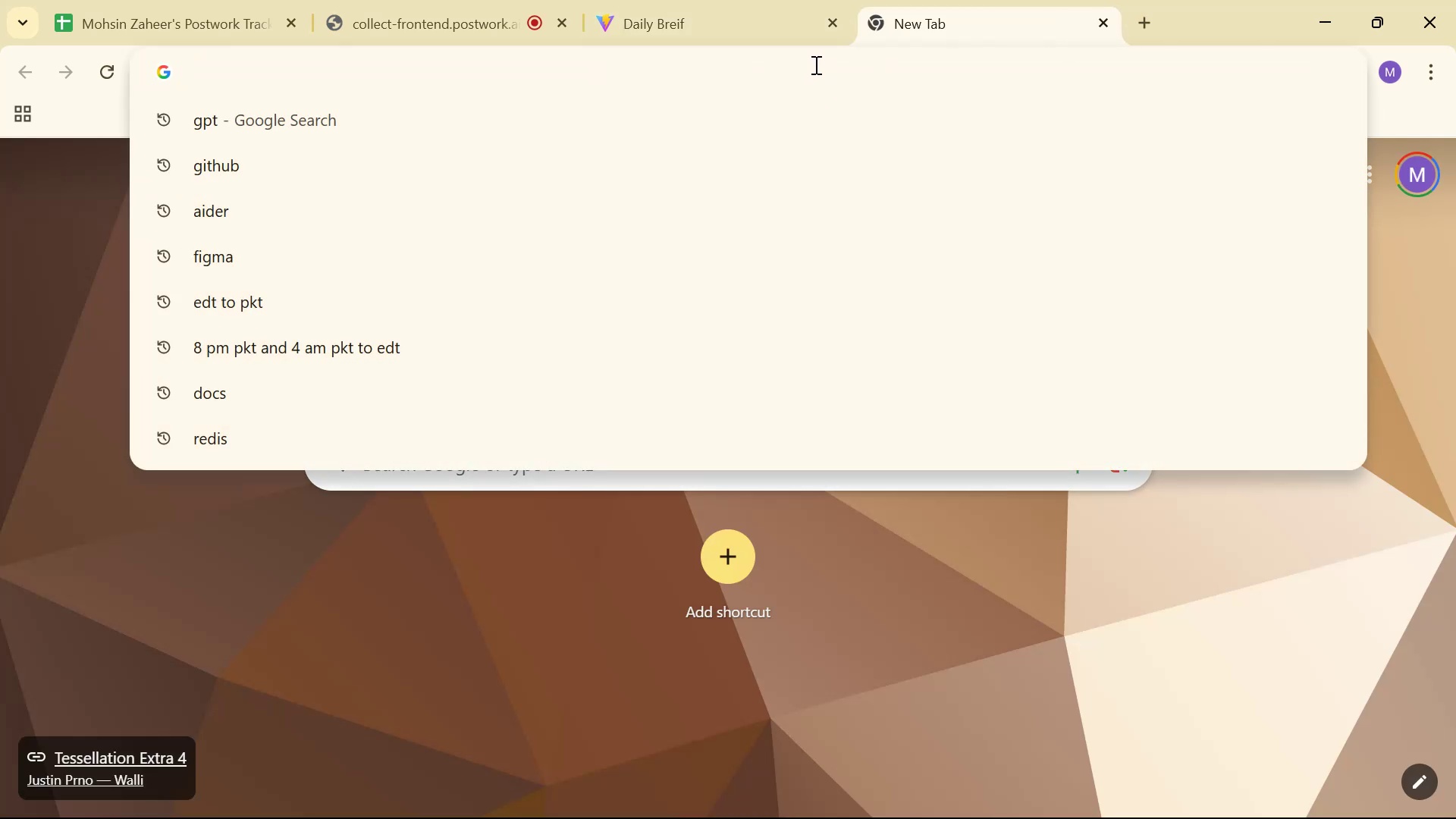 
type(figma)
 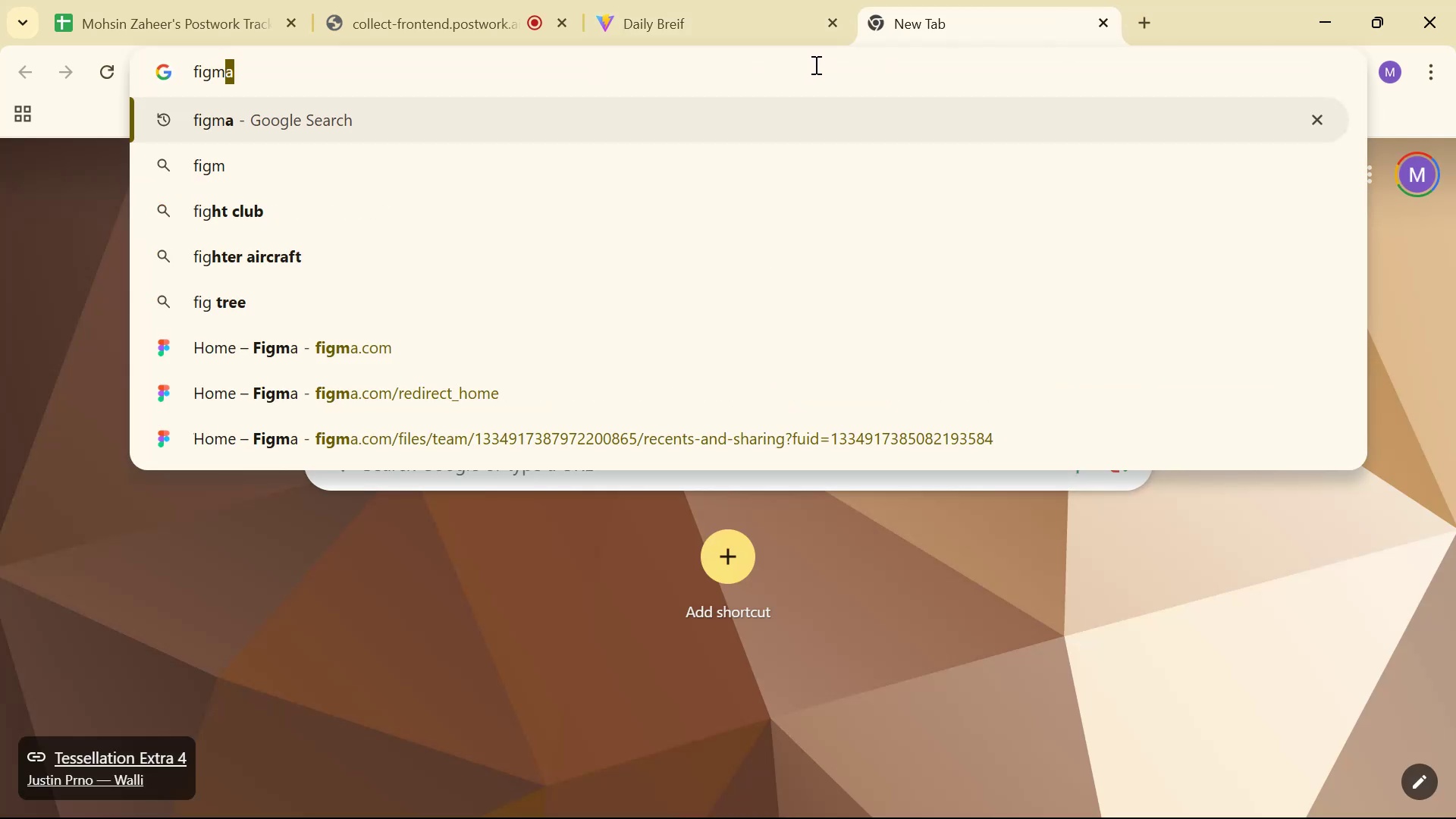 
key(Enter)
 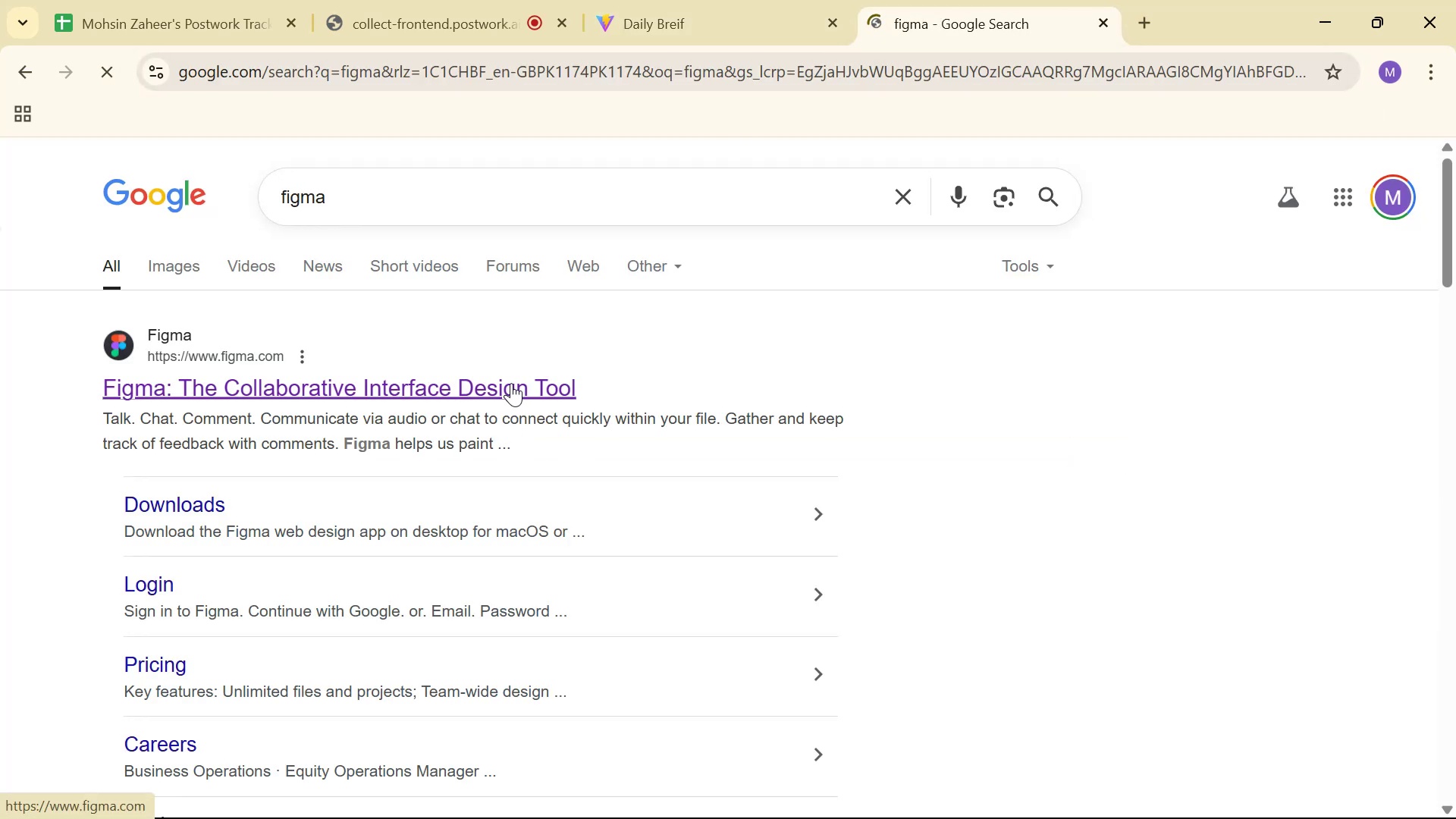 
left_click([821, 0])
 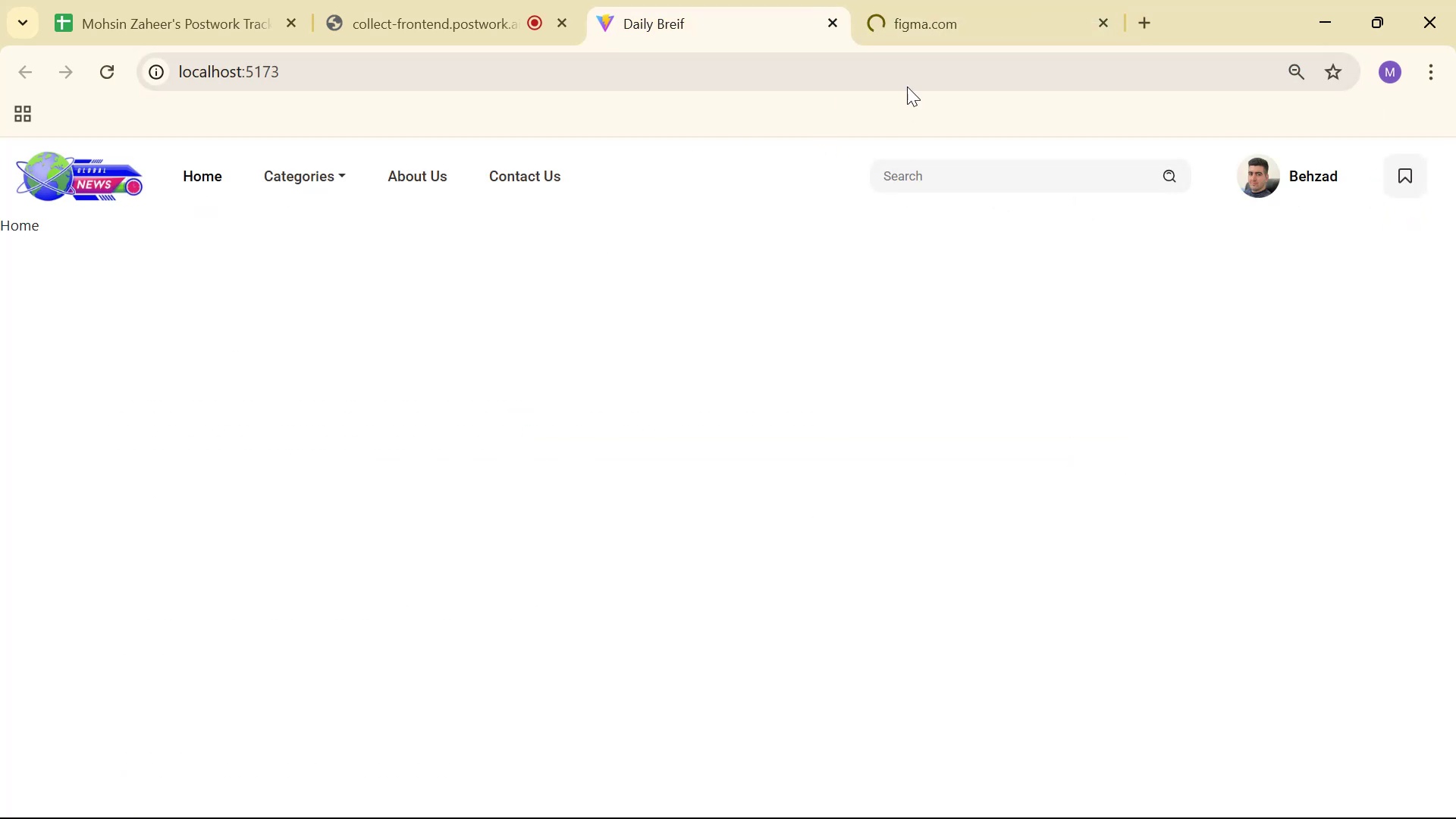 
left_click([902, 0])
 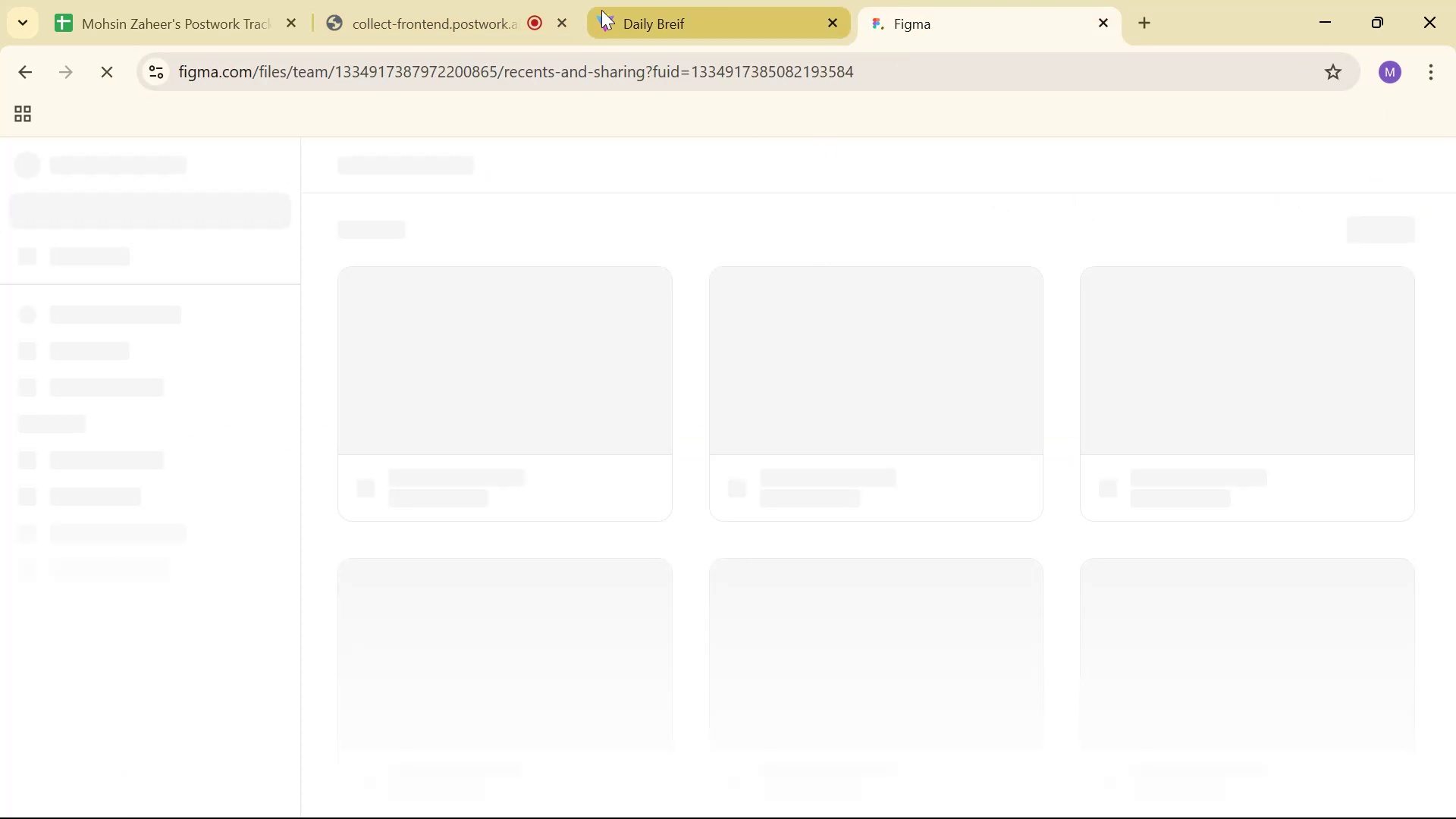 
left_click([627, 9])
 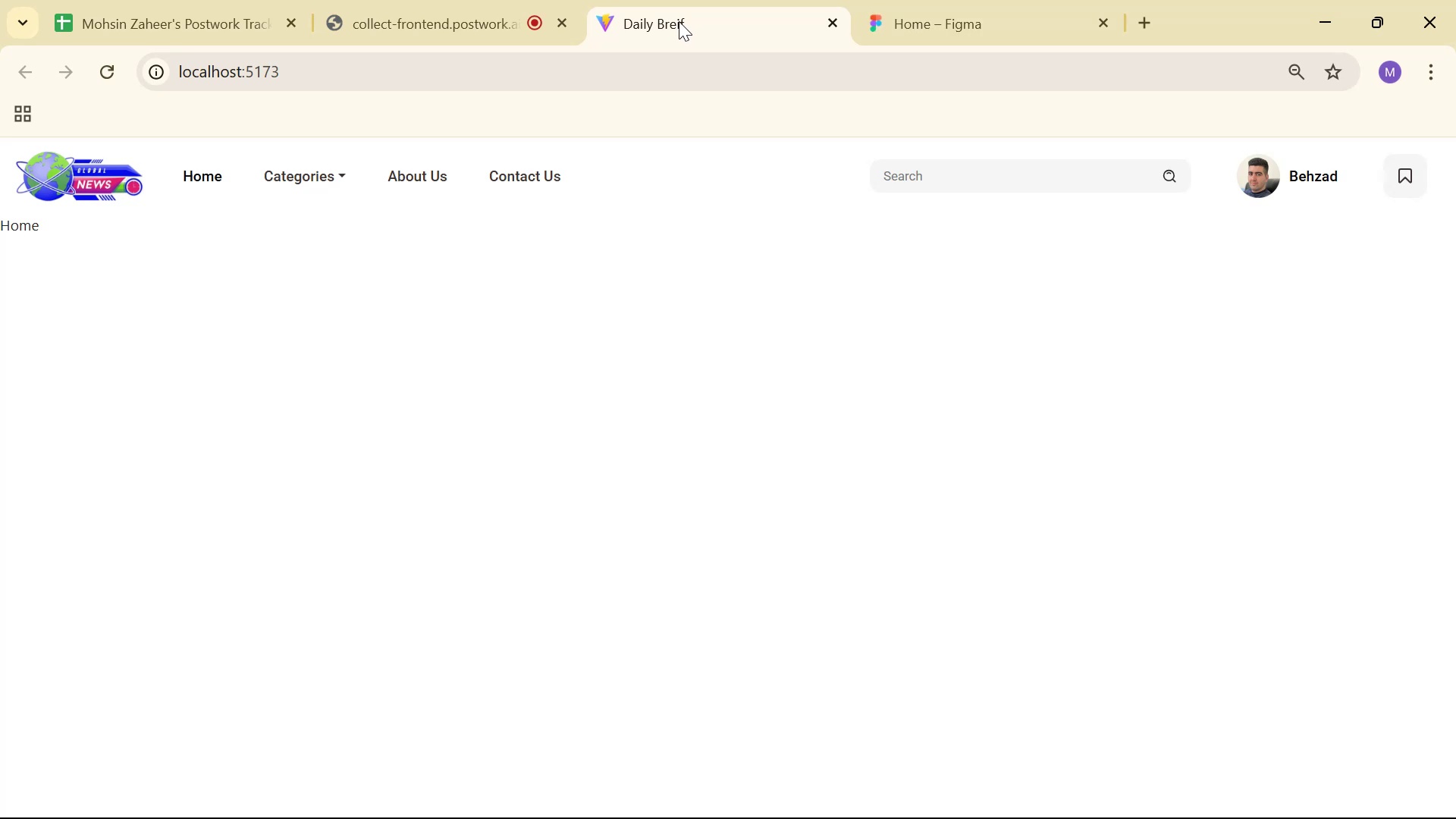 
left_click([951, 0])
 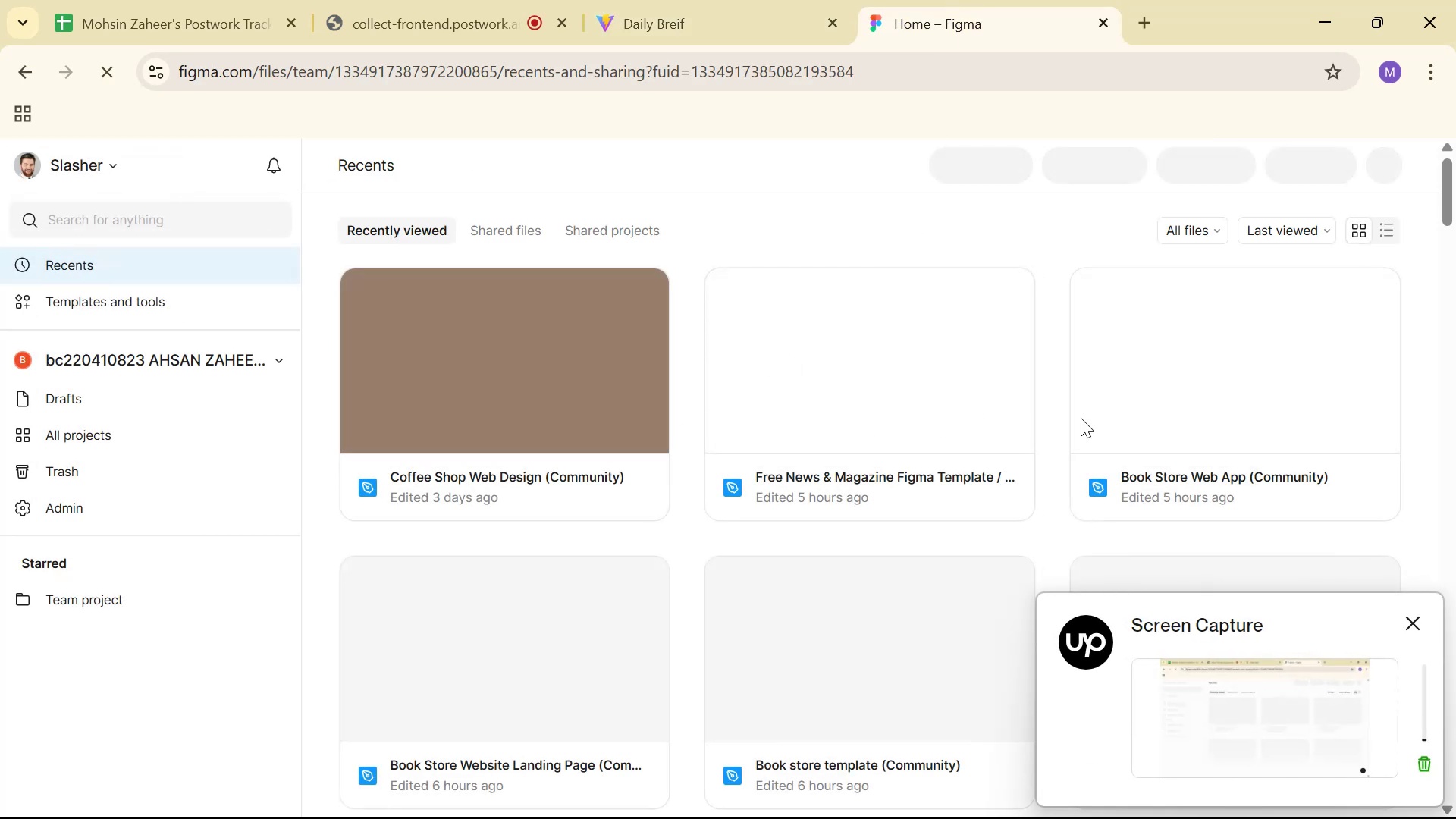 
left_click([1414, 620])
 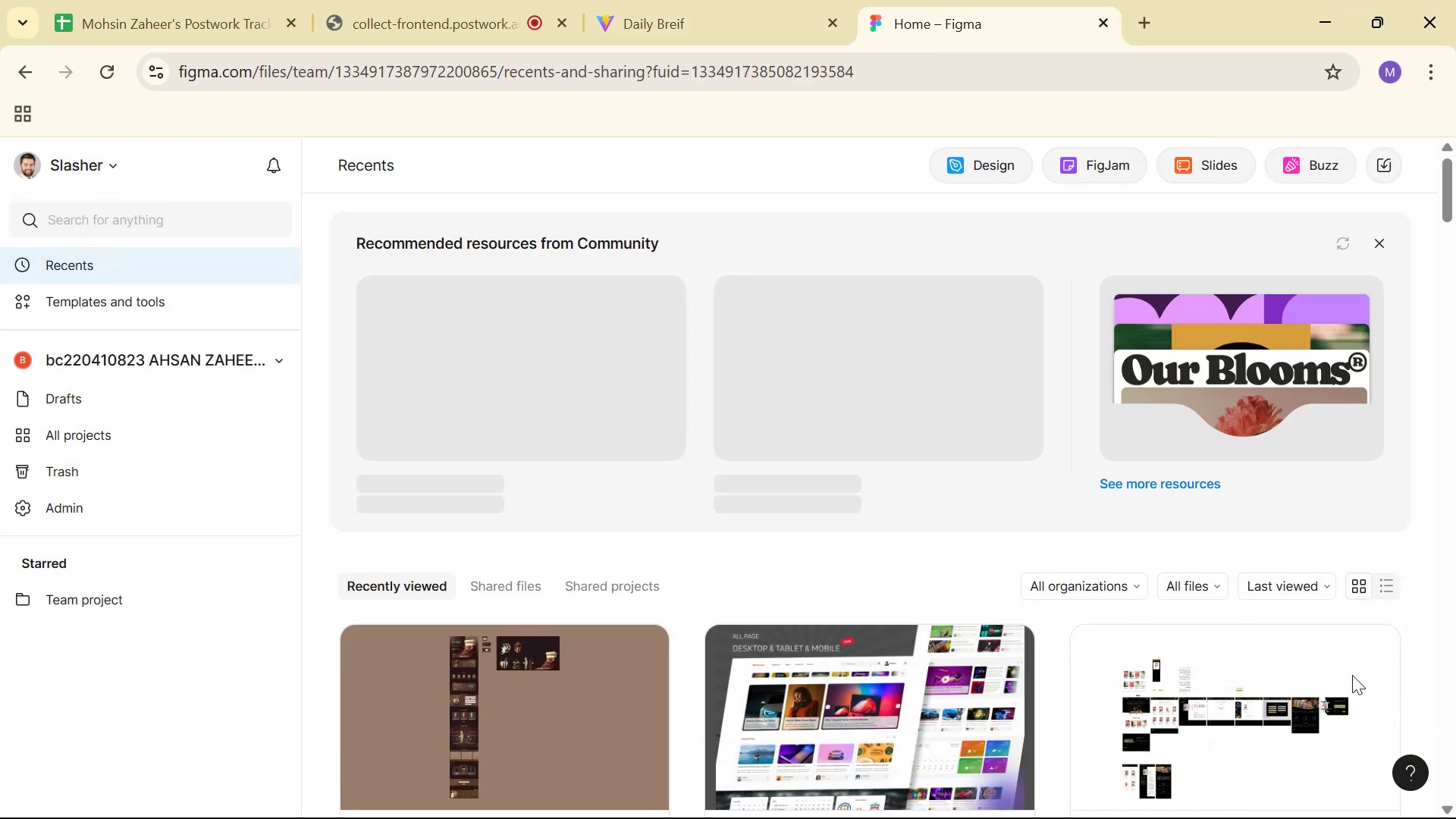 
scroll: coordinate [802, 419], scroll_direction: down, amount: 2.0
 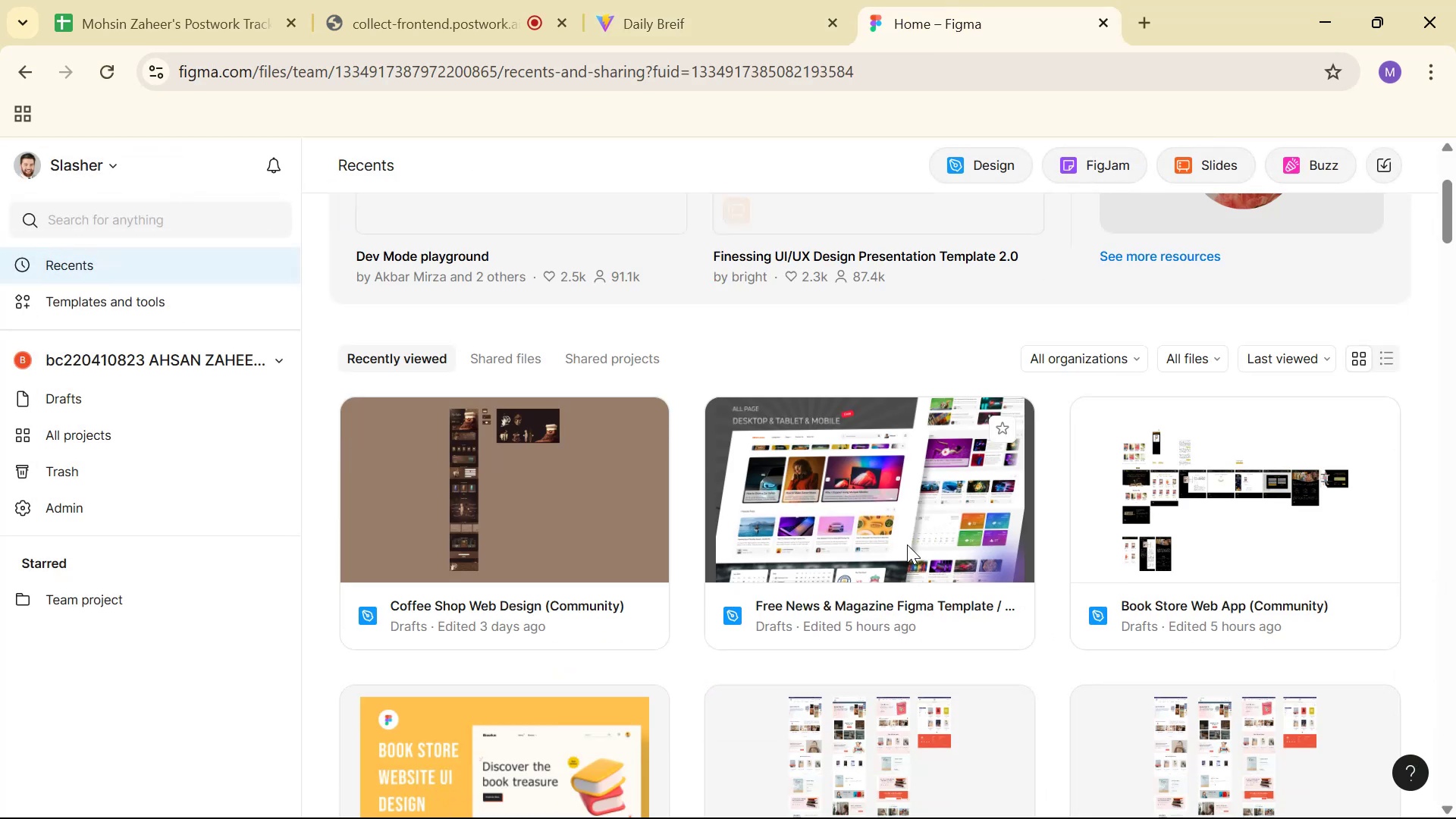 
left_click([904, 516])
 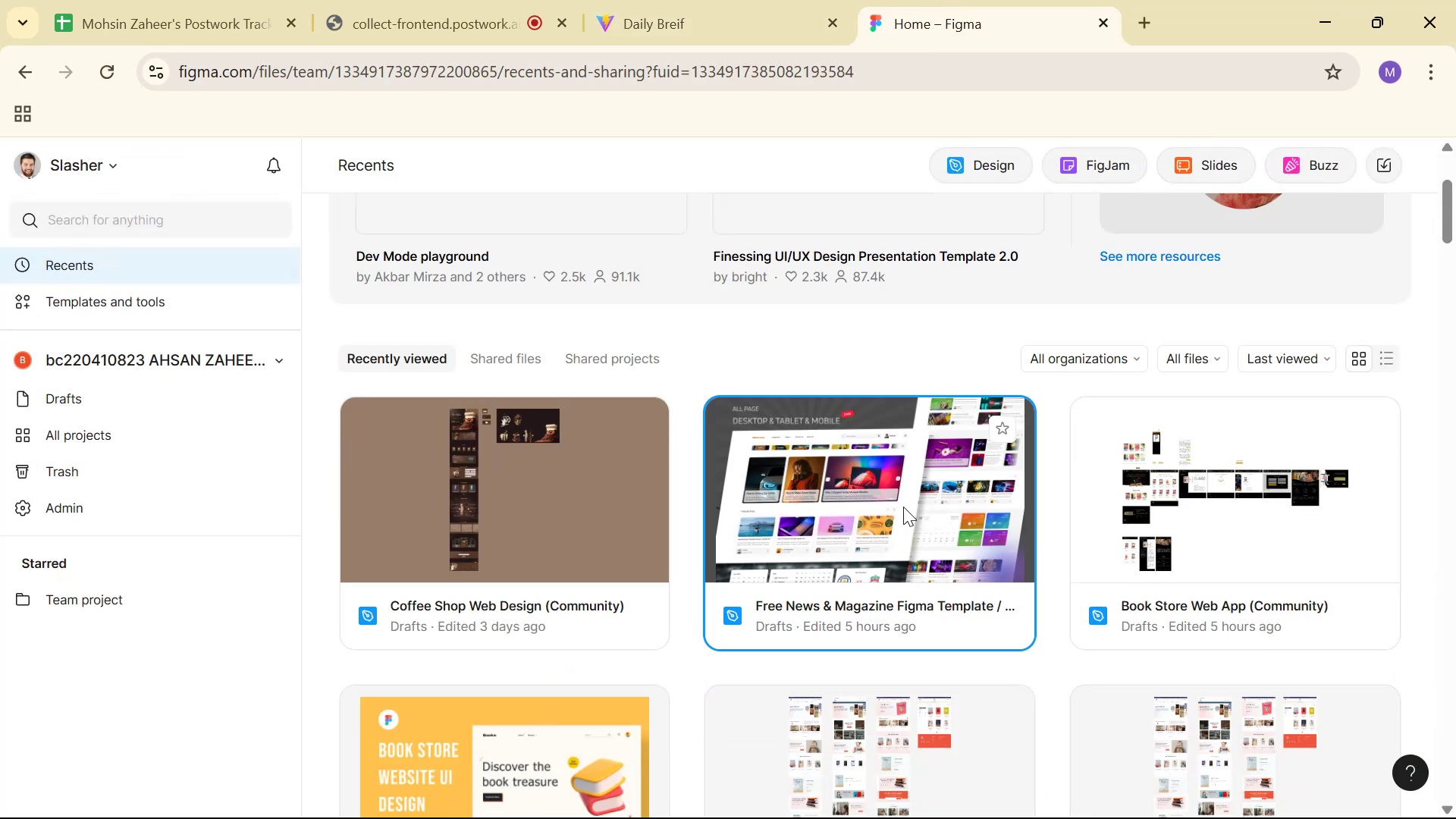 
double_click([903, 507])
 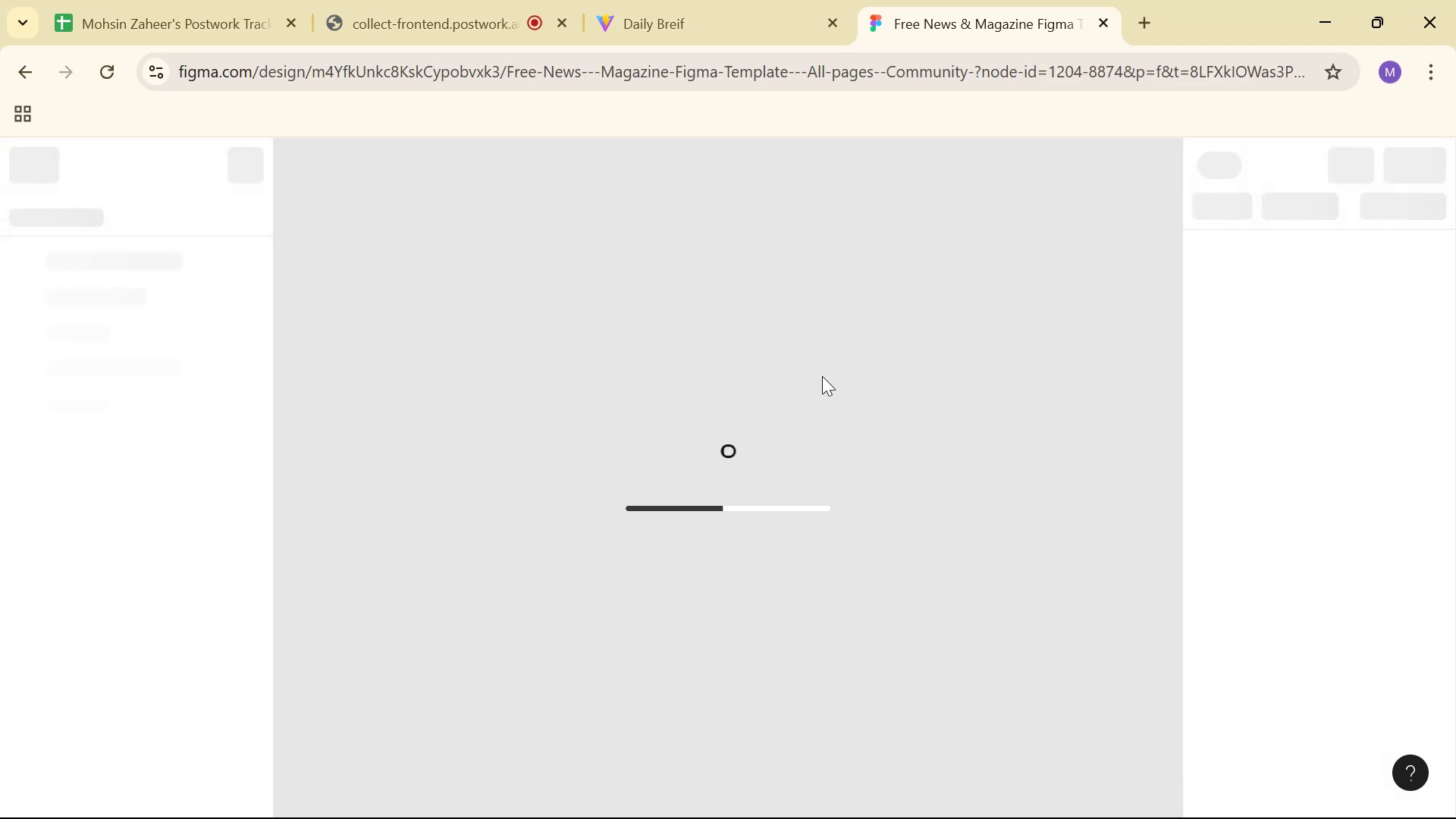 
wait(6.56)
 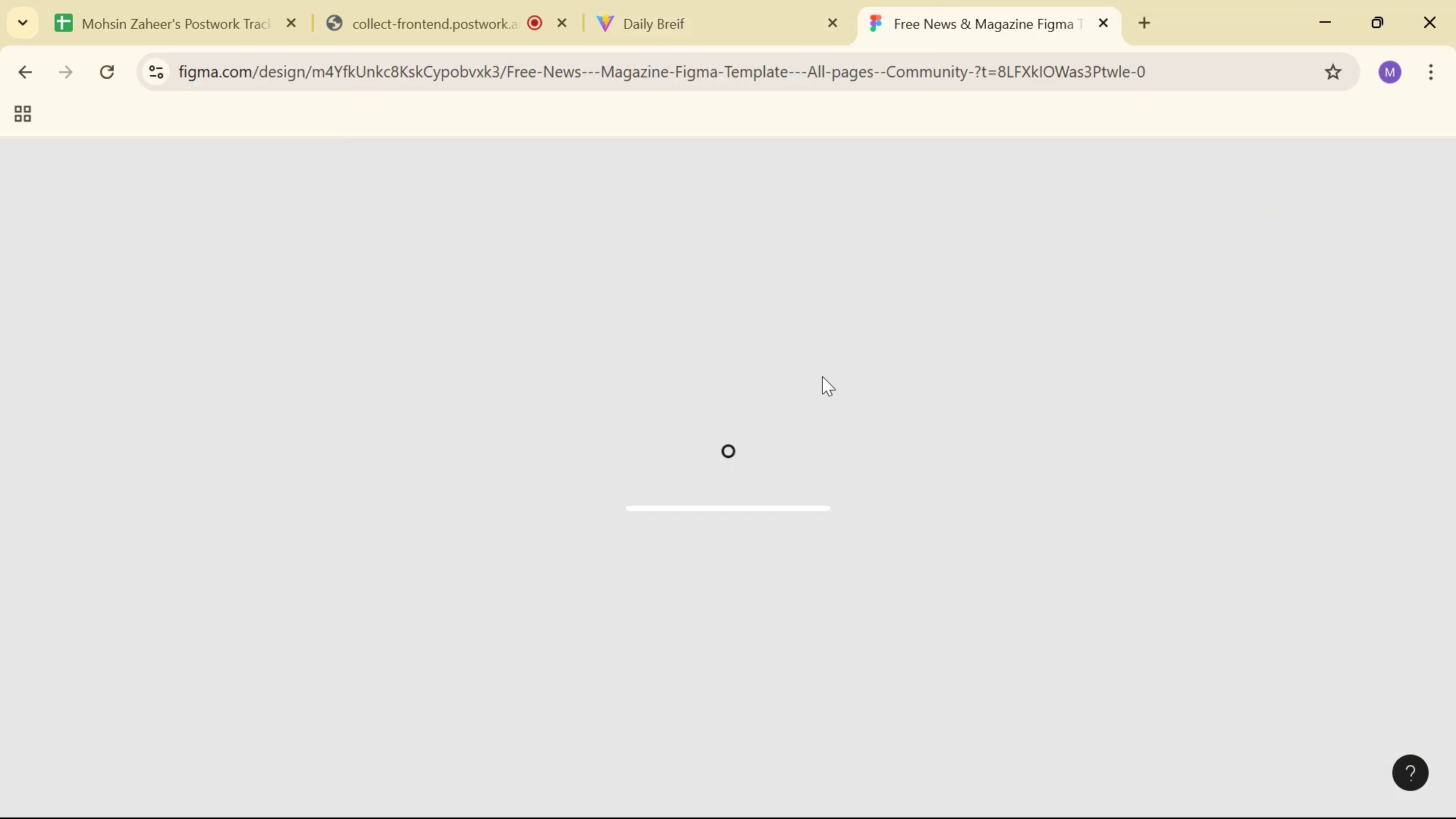 
left_click([86, 385])
 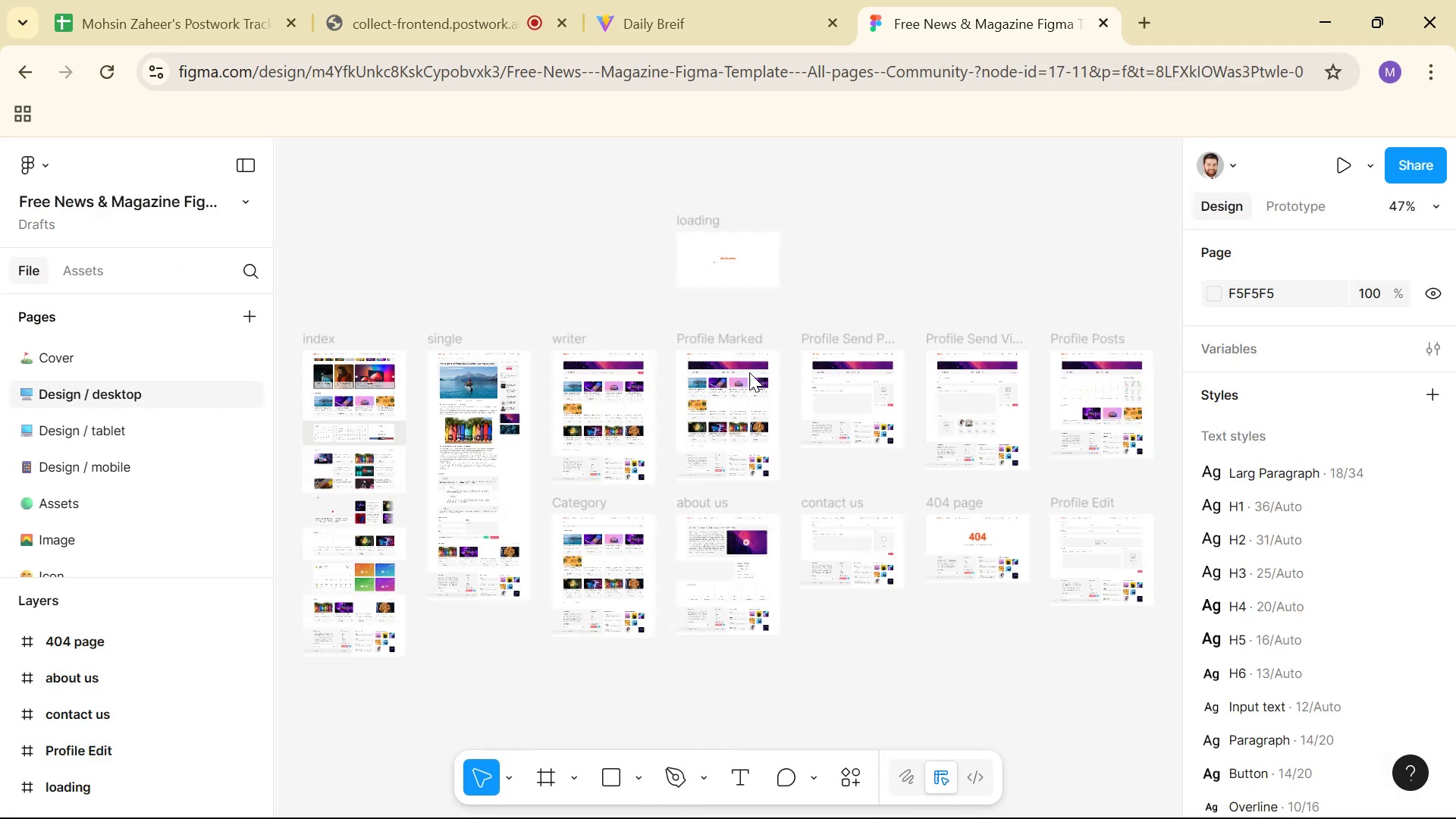 
hold_key(key=ControlLeft, duration=1.05)
scroll: coordinate [359, 368], scroll_direction: up, amount: 15.0
 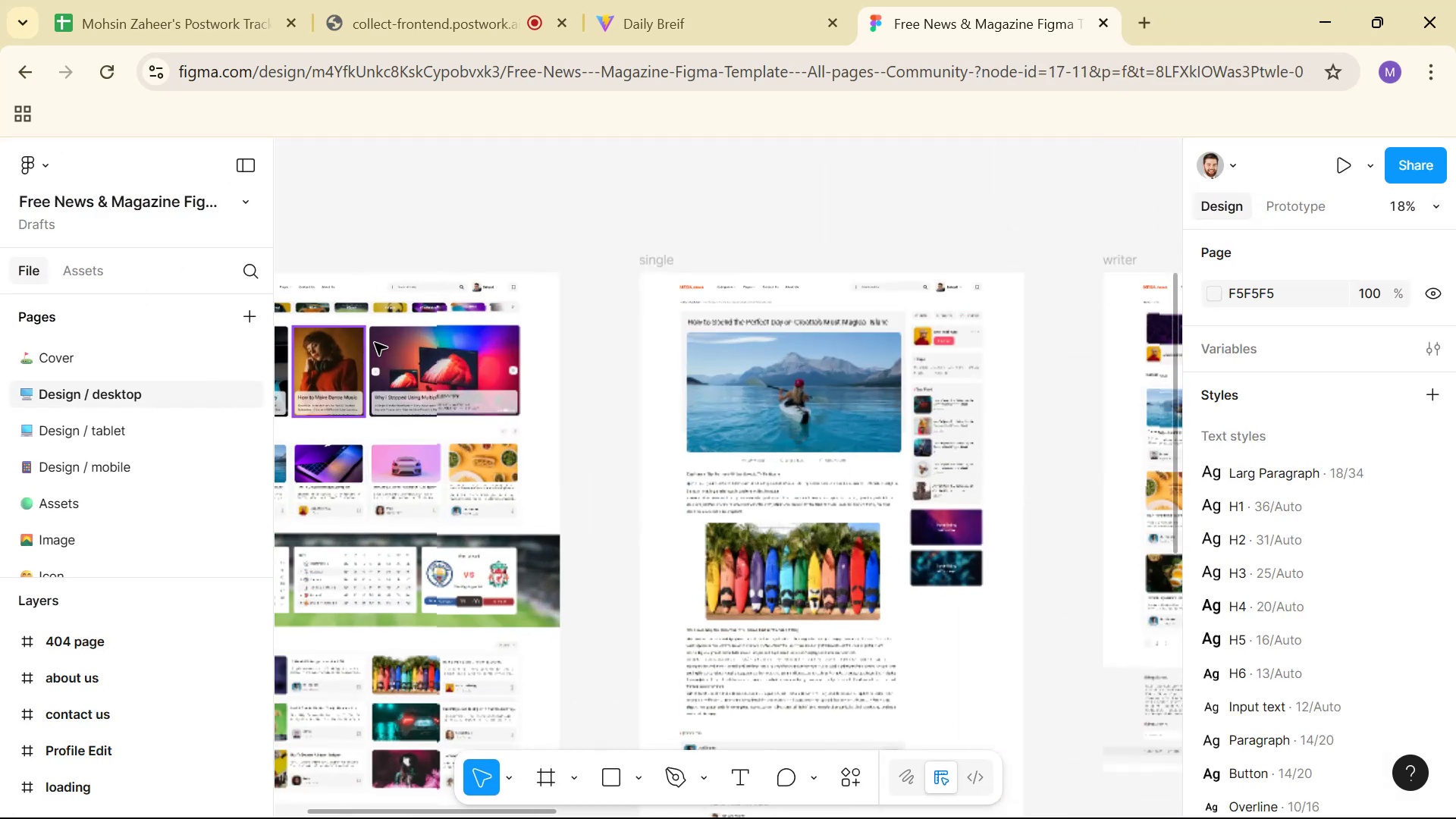 
hold_key(key=Space, duration=0.67)
 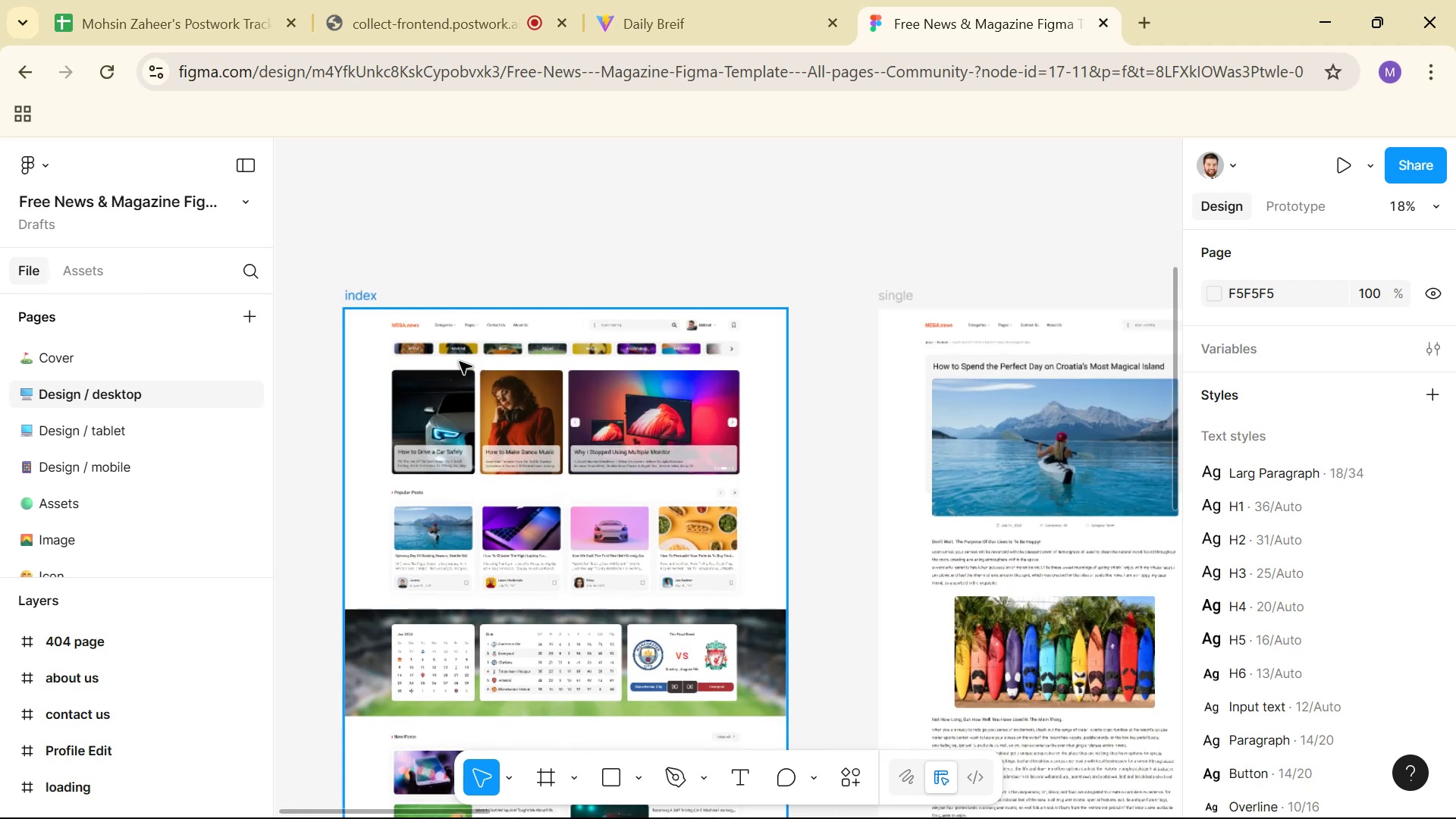 
left_click_drag(start_coordinate=[430, 313], to_coordinate=[615, 358])
 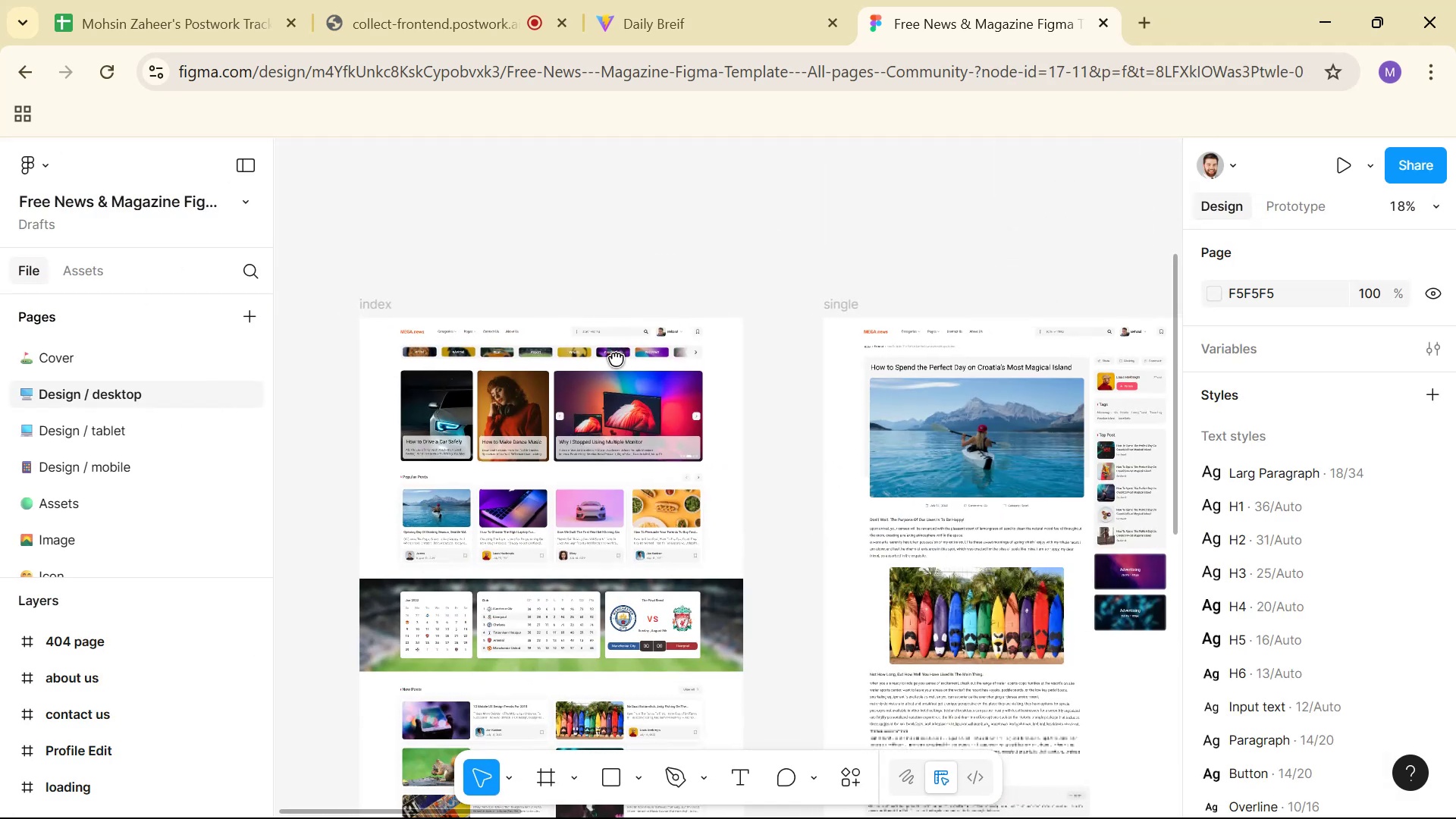 
hold_key(key=ControlLeft, duration=1.51)
scroll: coordinate [472, 353], scroll_direction: up, amount: 12.0
 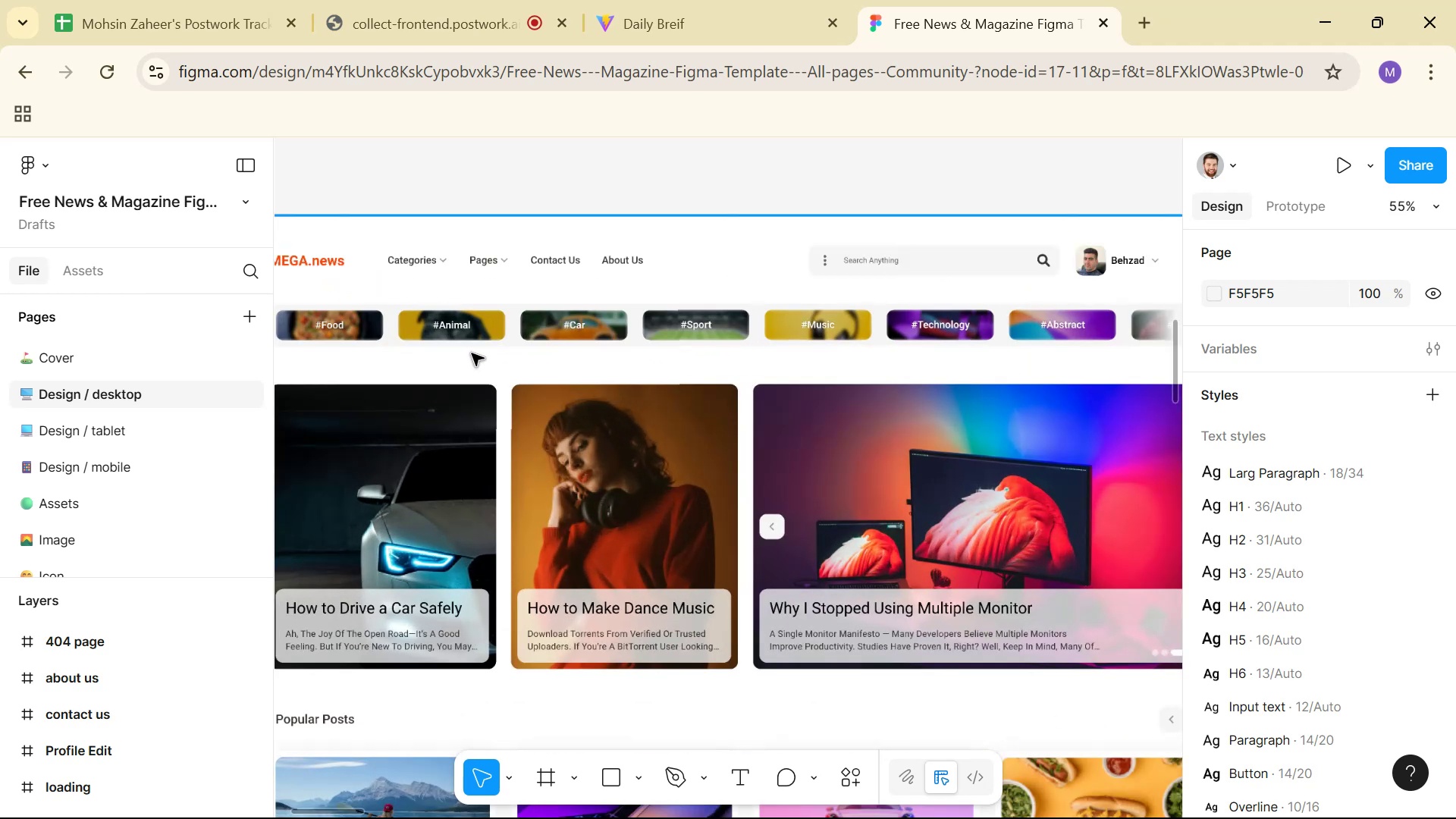 
hold_key(key=ControlLeft, duration=1.17)
scroll: coordinate [565, 325], scroll_direction: down, amount: 1.0
 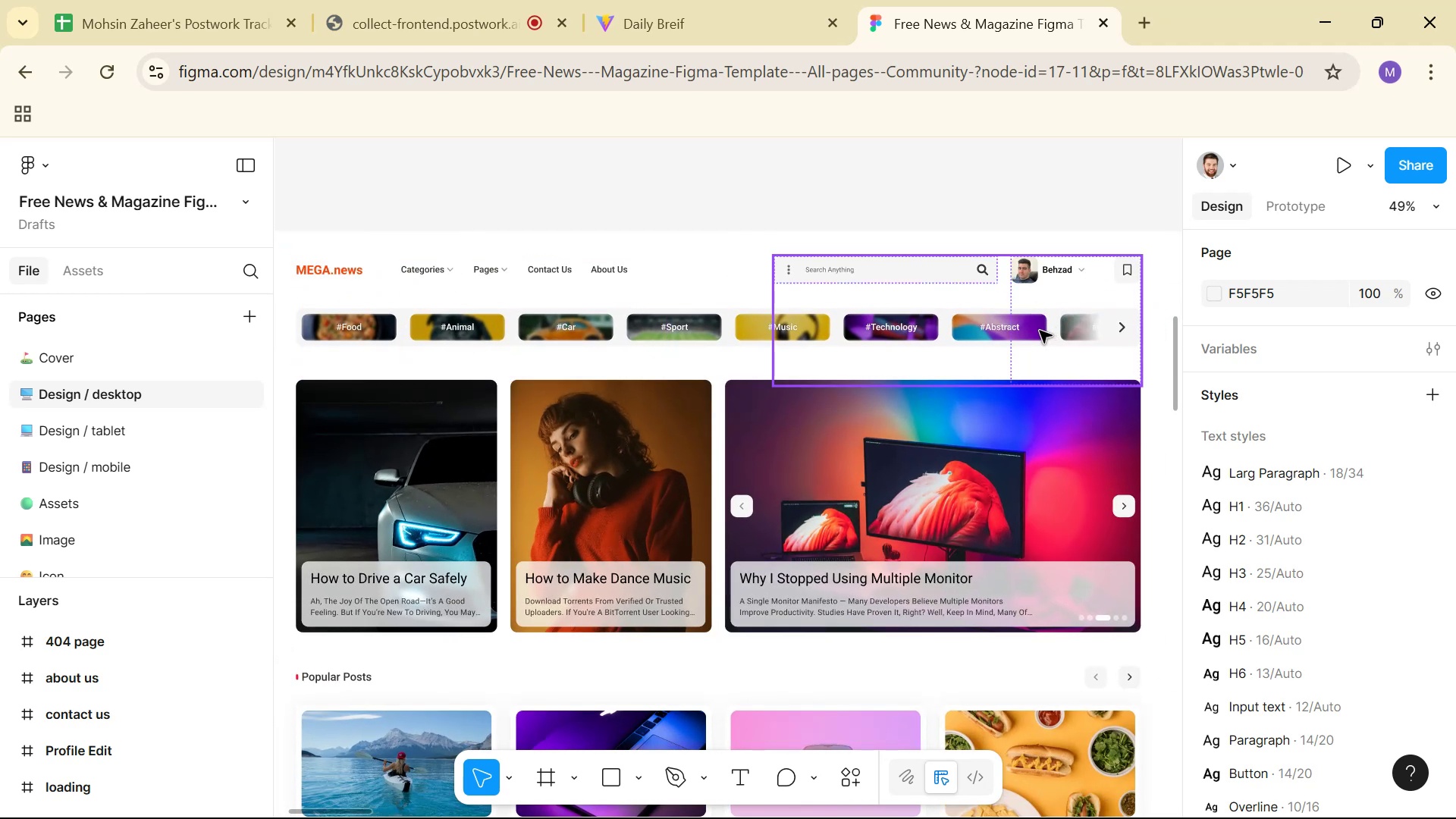 
wait(5.13)
 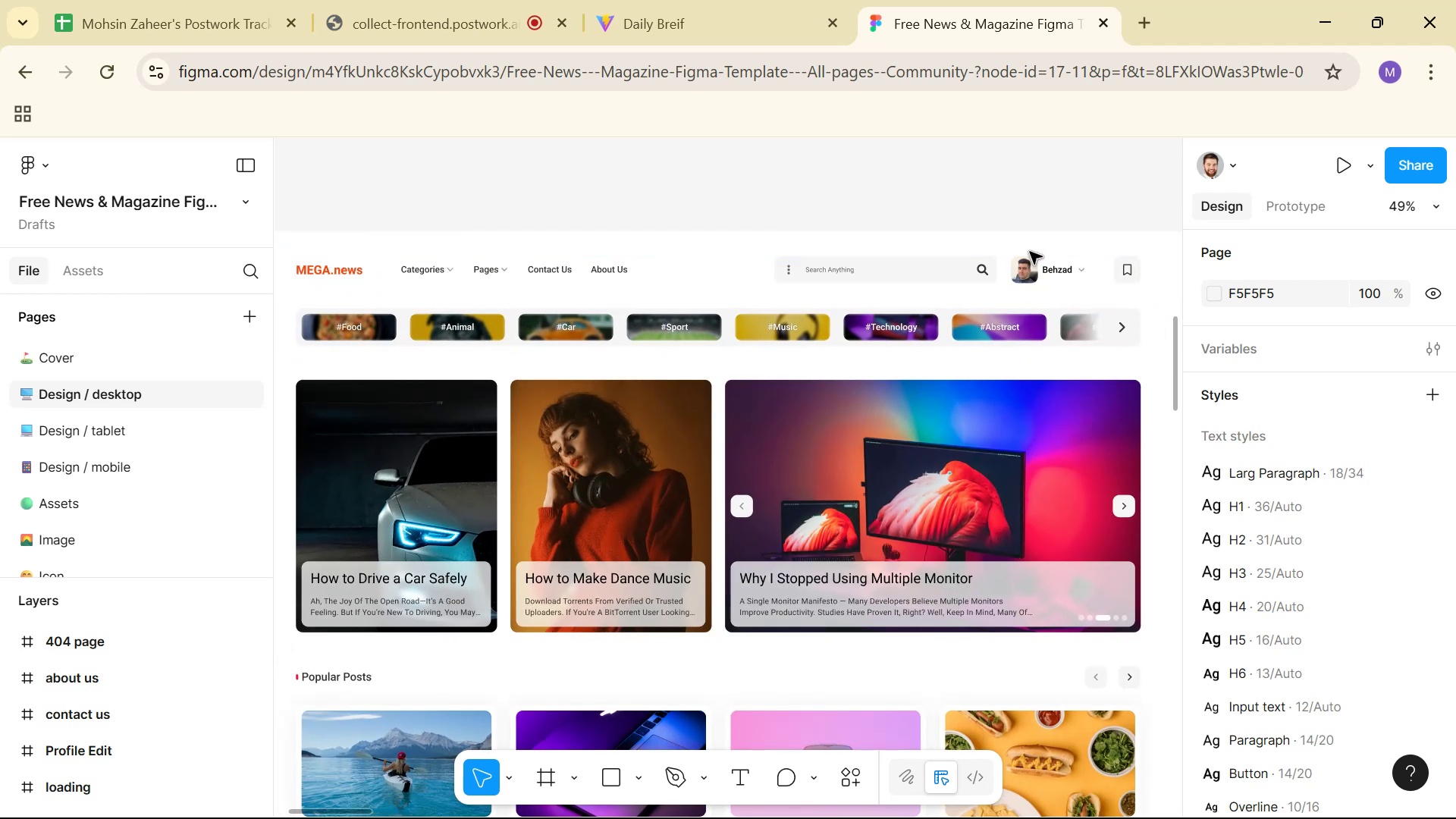 
scroll: coordinate [605, 377], scroll_direction: down, amount: 1.0
 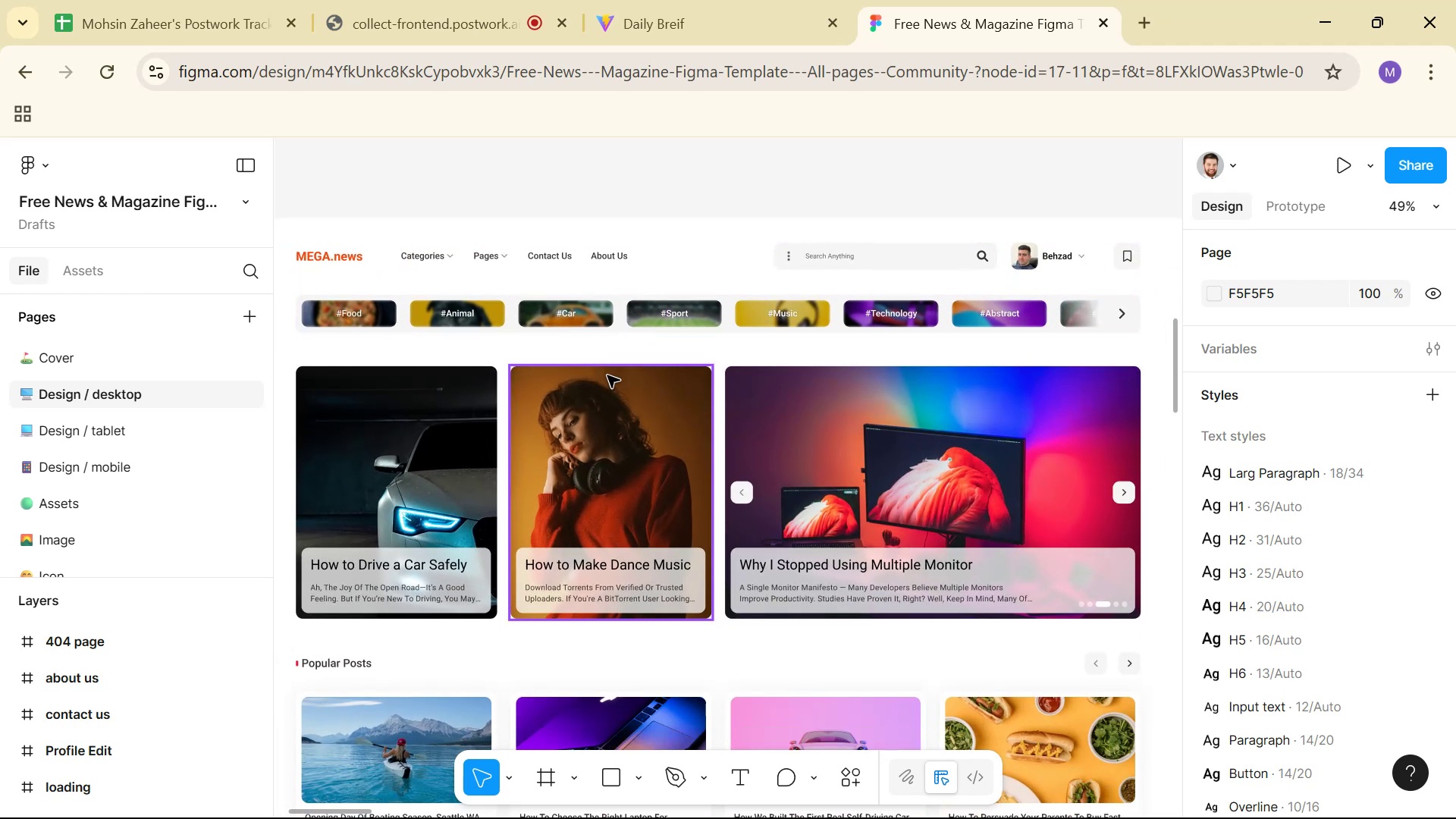 
hold_key(key=ControlLeft, duration=1.52)
scroll: coordinate [616, 359], scroll_direction: down, amount: 3.0
 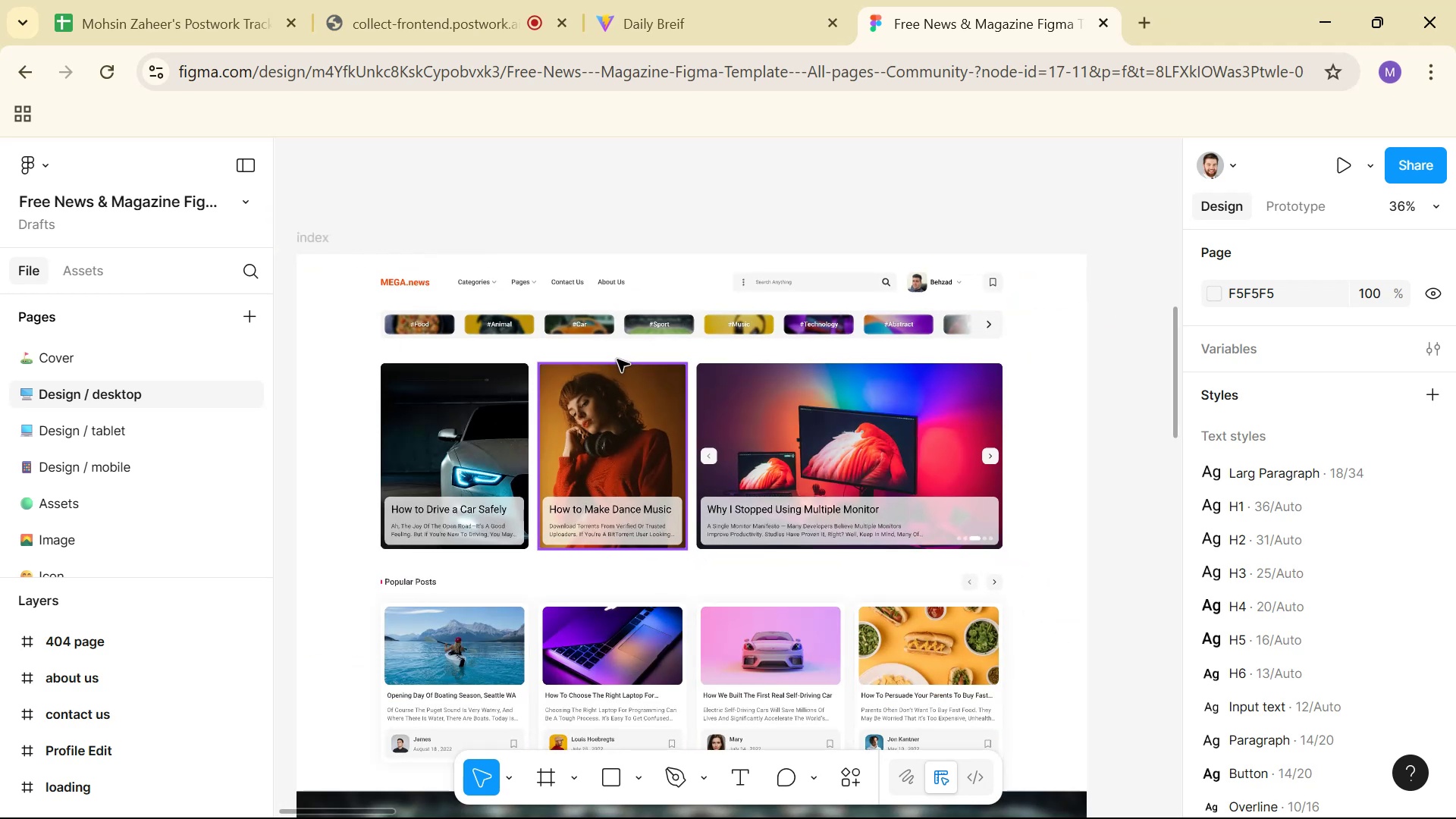 
scroll: coordinate [617, 353], scroll_direction: up, amount: 3.0
 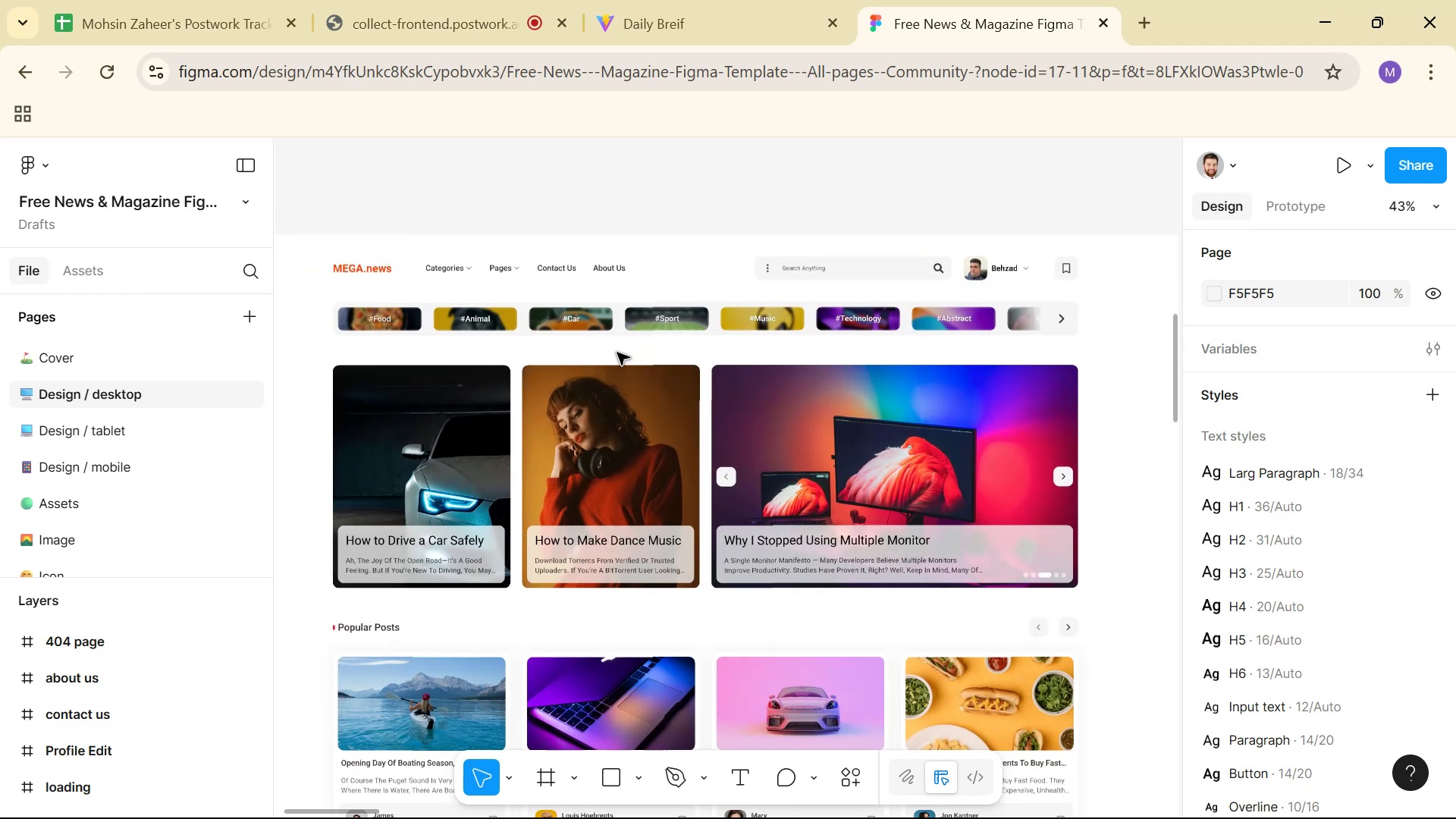 
hold_key(key=ControlLeft, duration=0.33)
 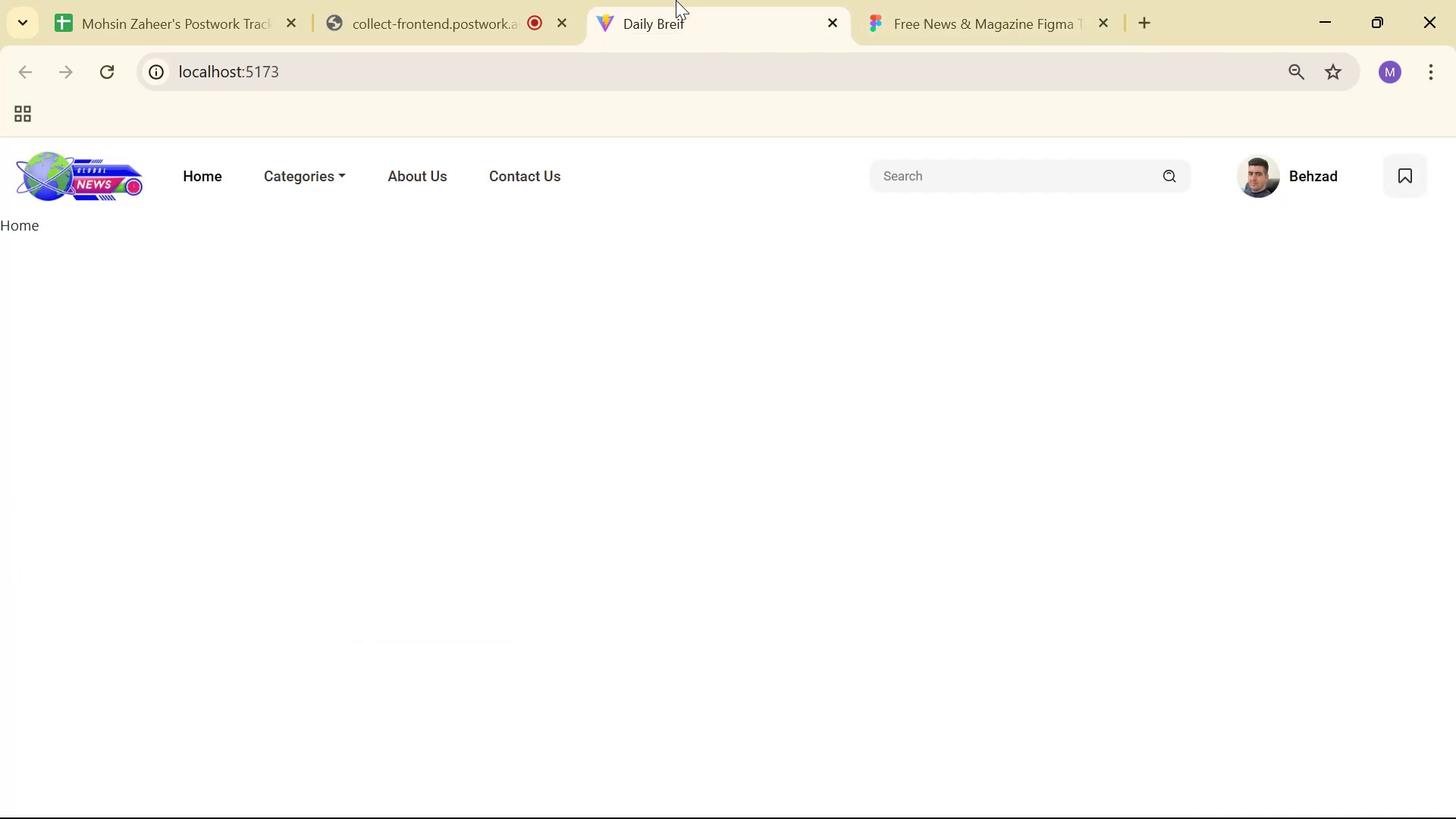 
key(Alt+Tab)
 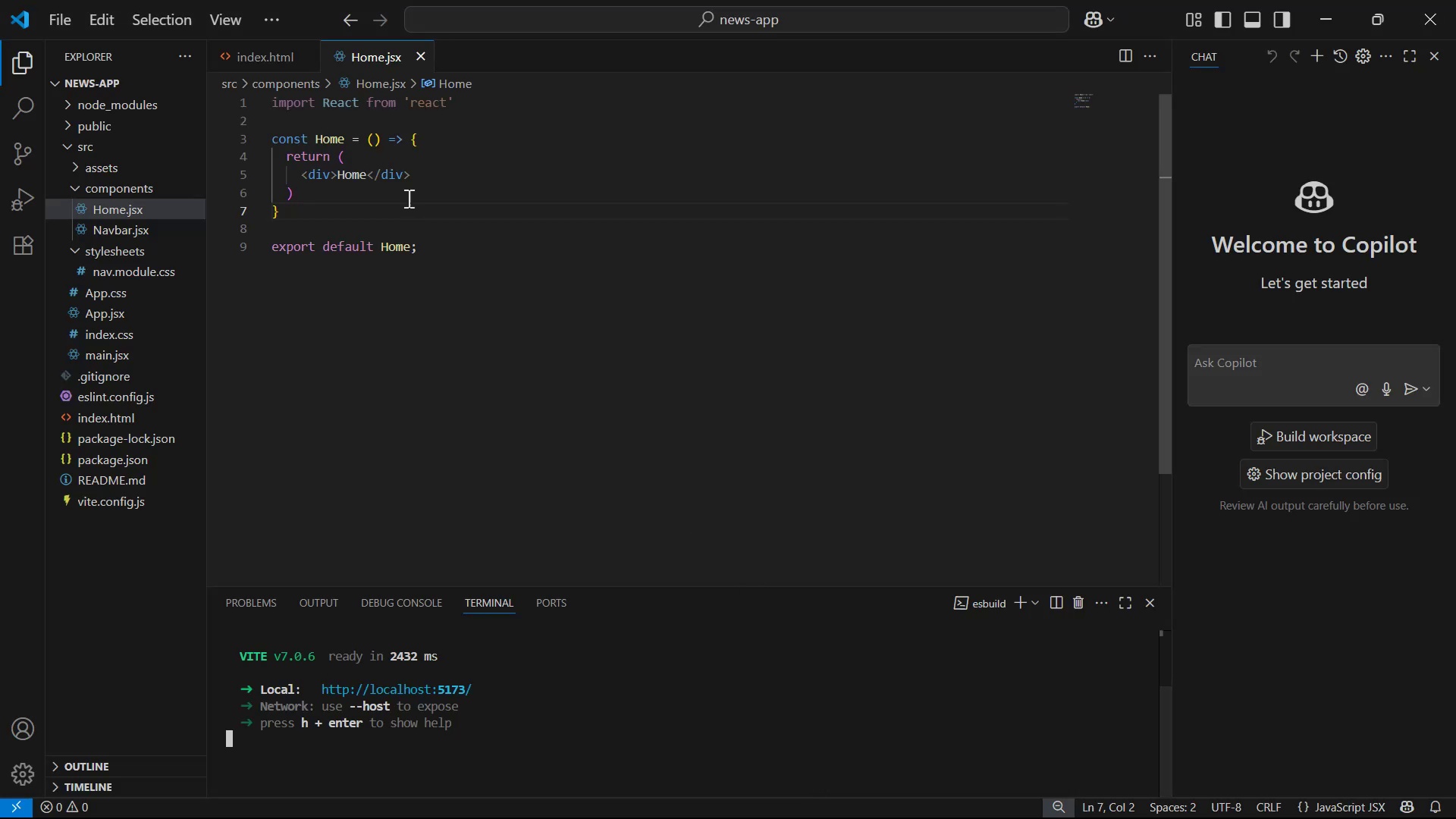 
left_click([372, 174])
 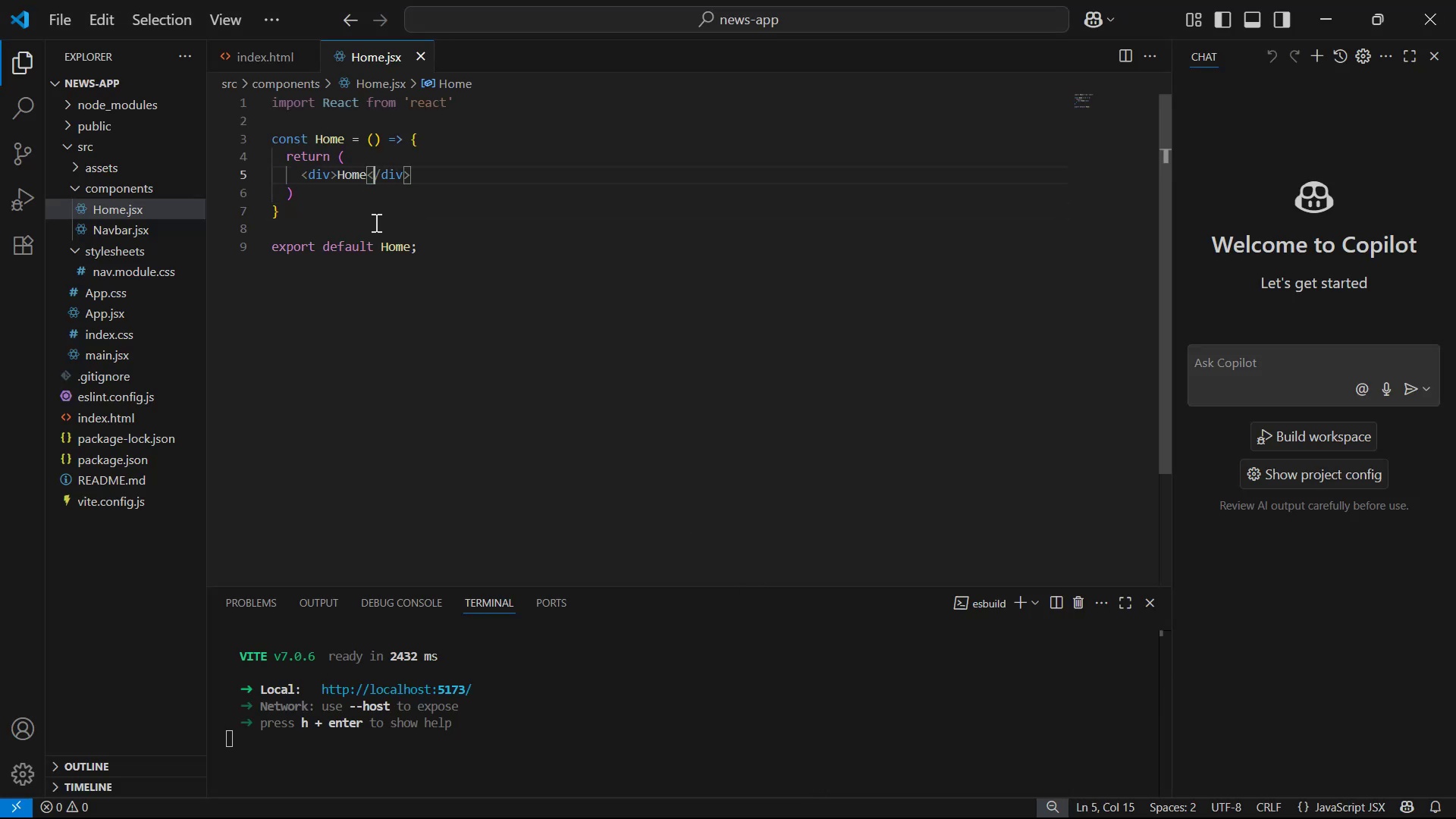 
key(Alt+Tab)
 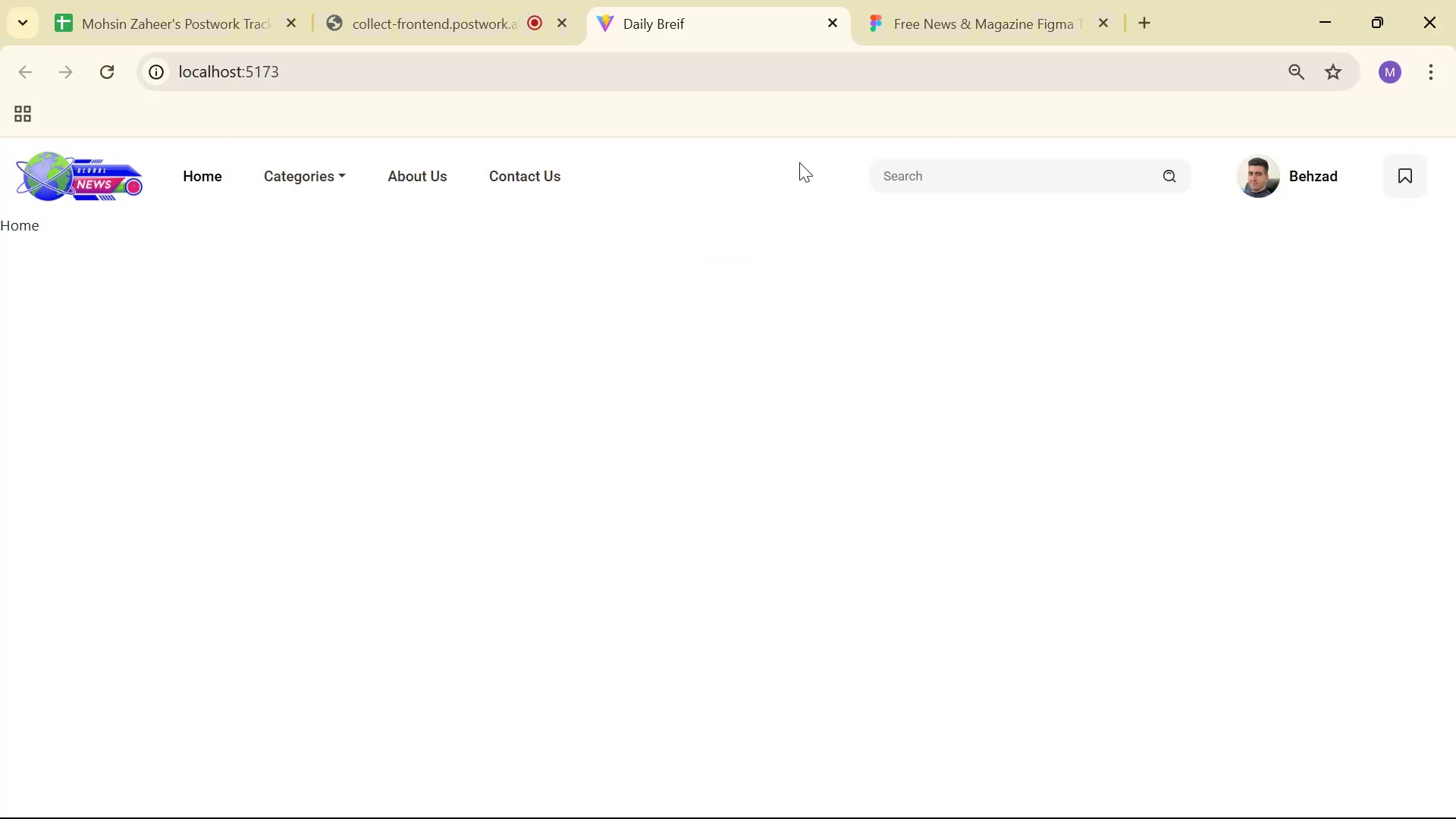 
left_click([921, 0])
 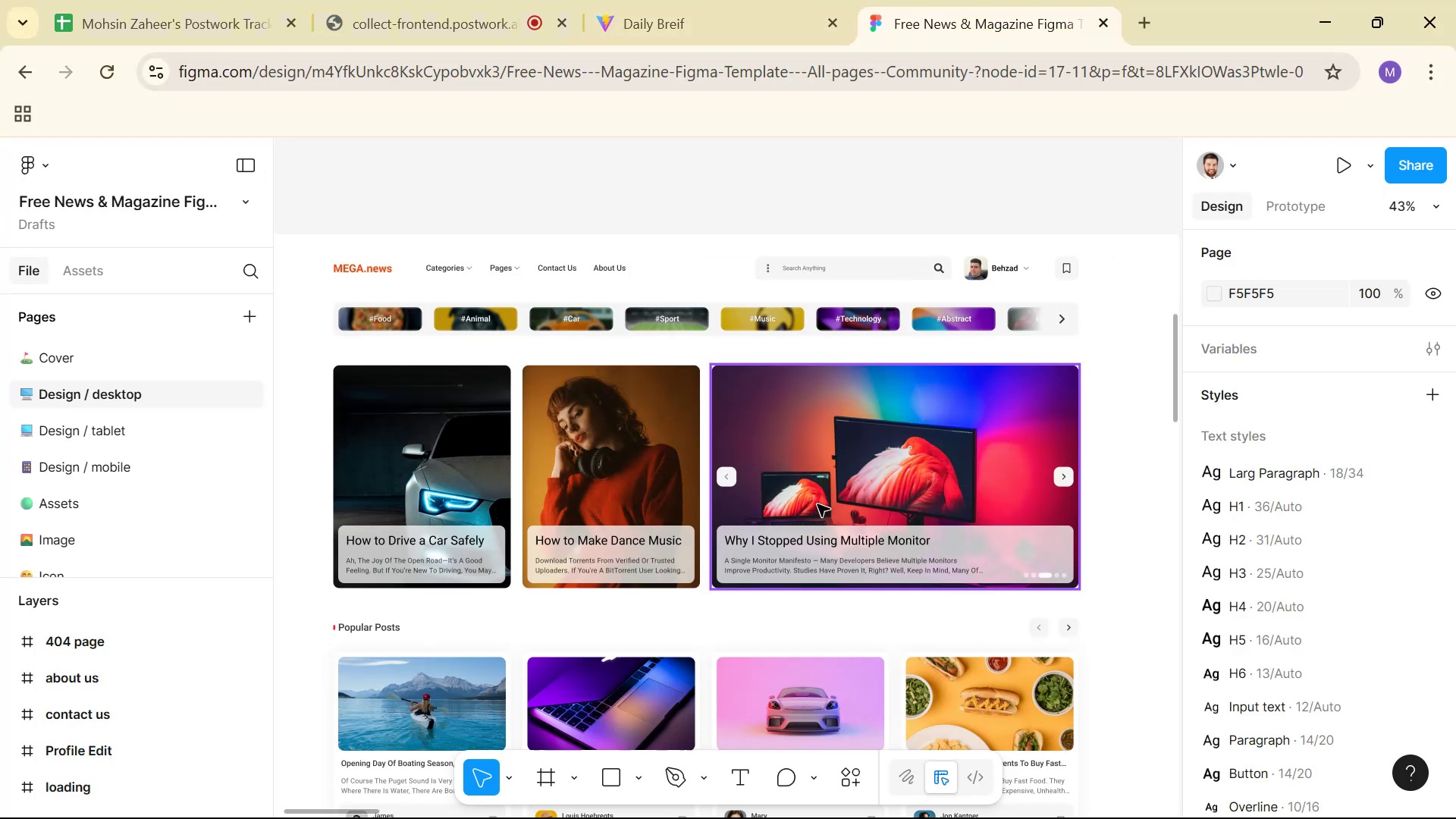 
hold_key(key=ControlLeft, duration=1.5)
scroll: coordinate [741, 294], scroll_direction: down, amount: 1.0
 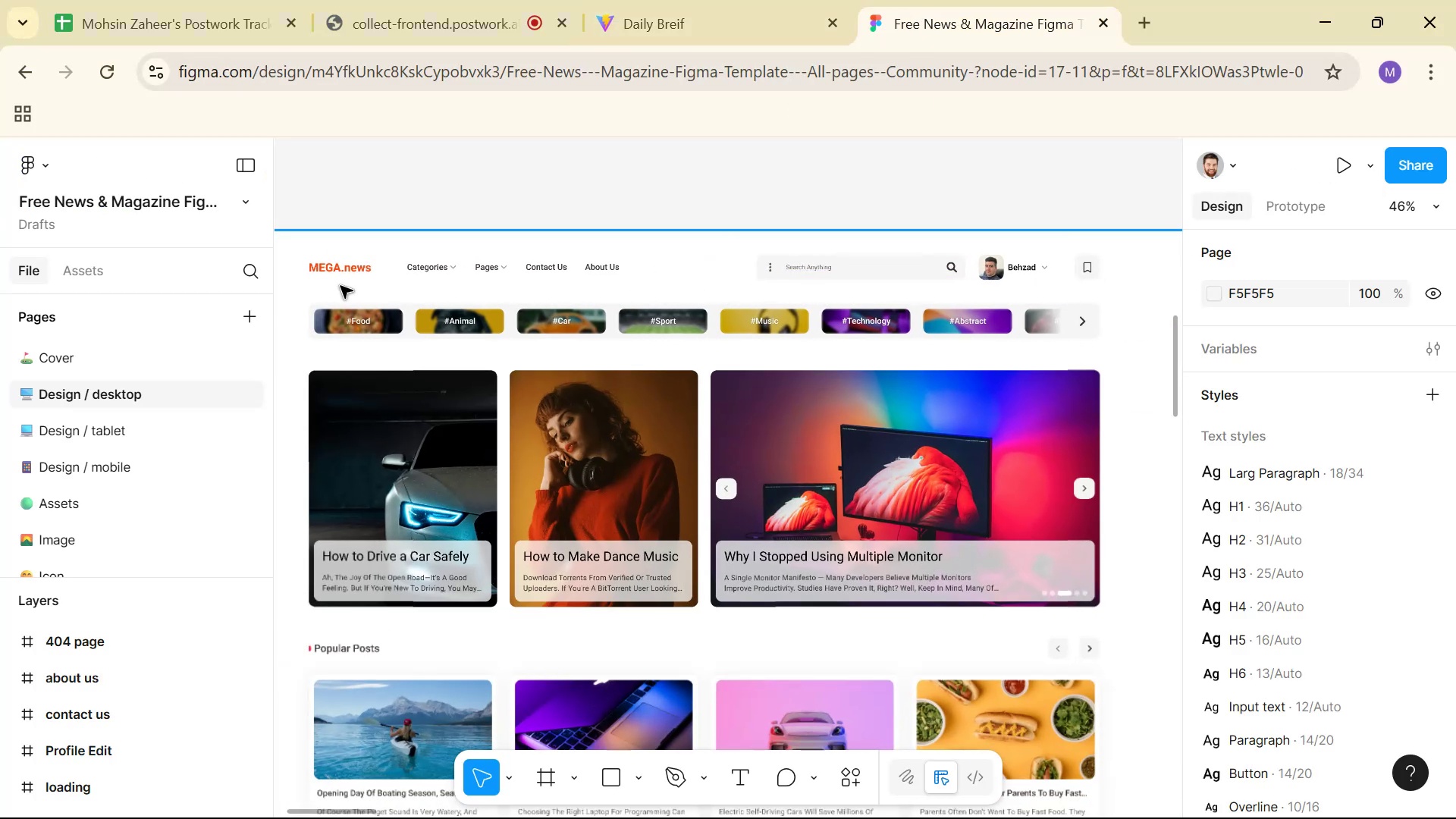 
hold_key(key=ControlLeft, duration=0.7)
 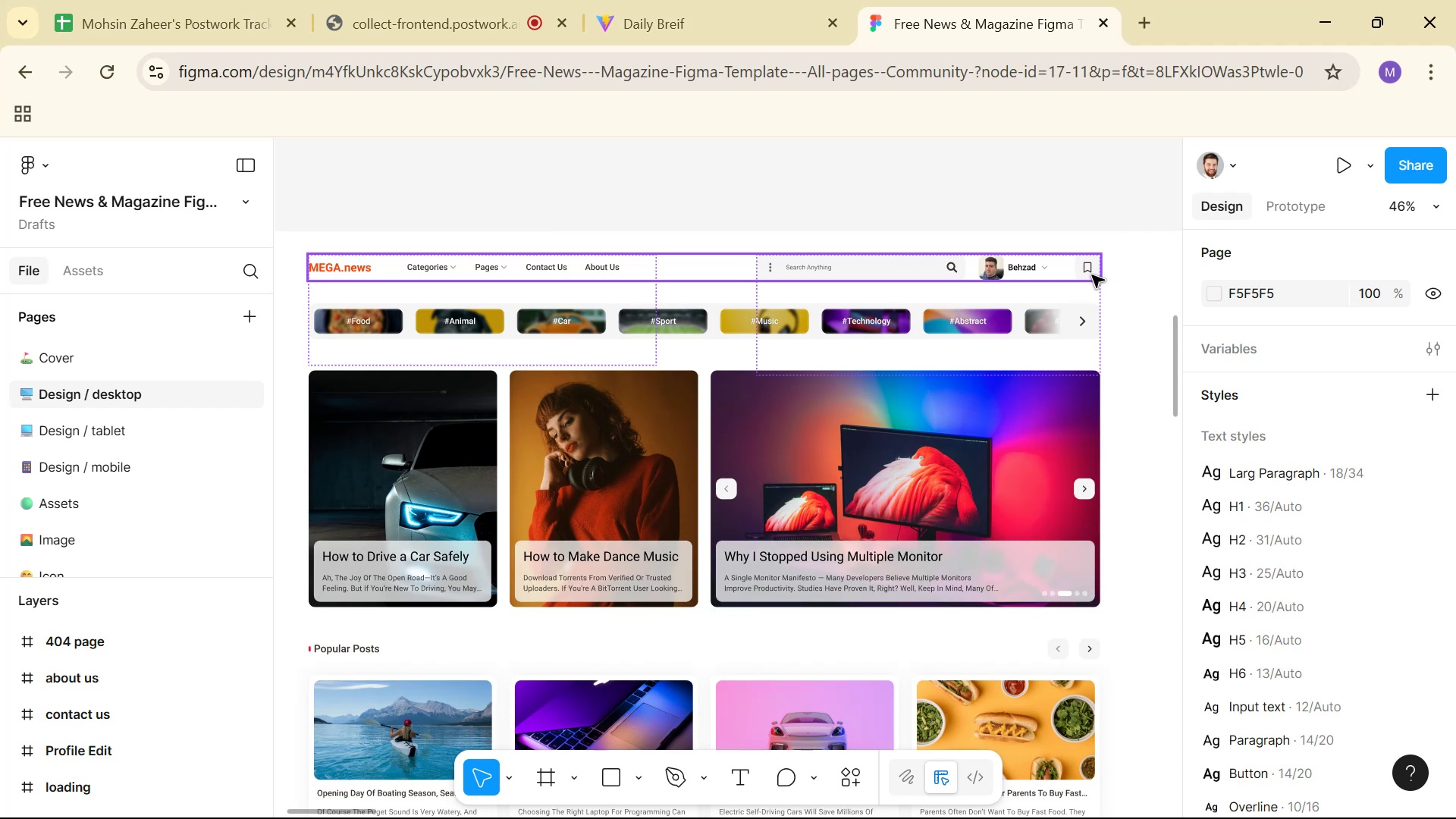 
left_click([708, 0])
 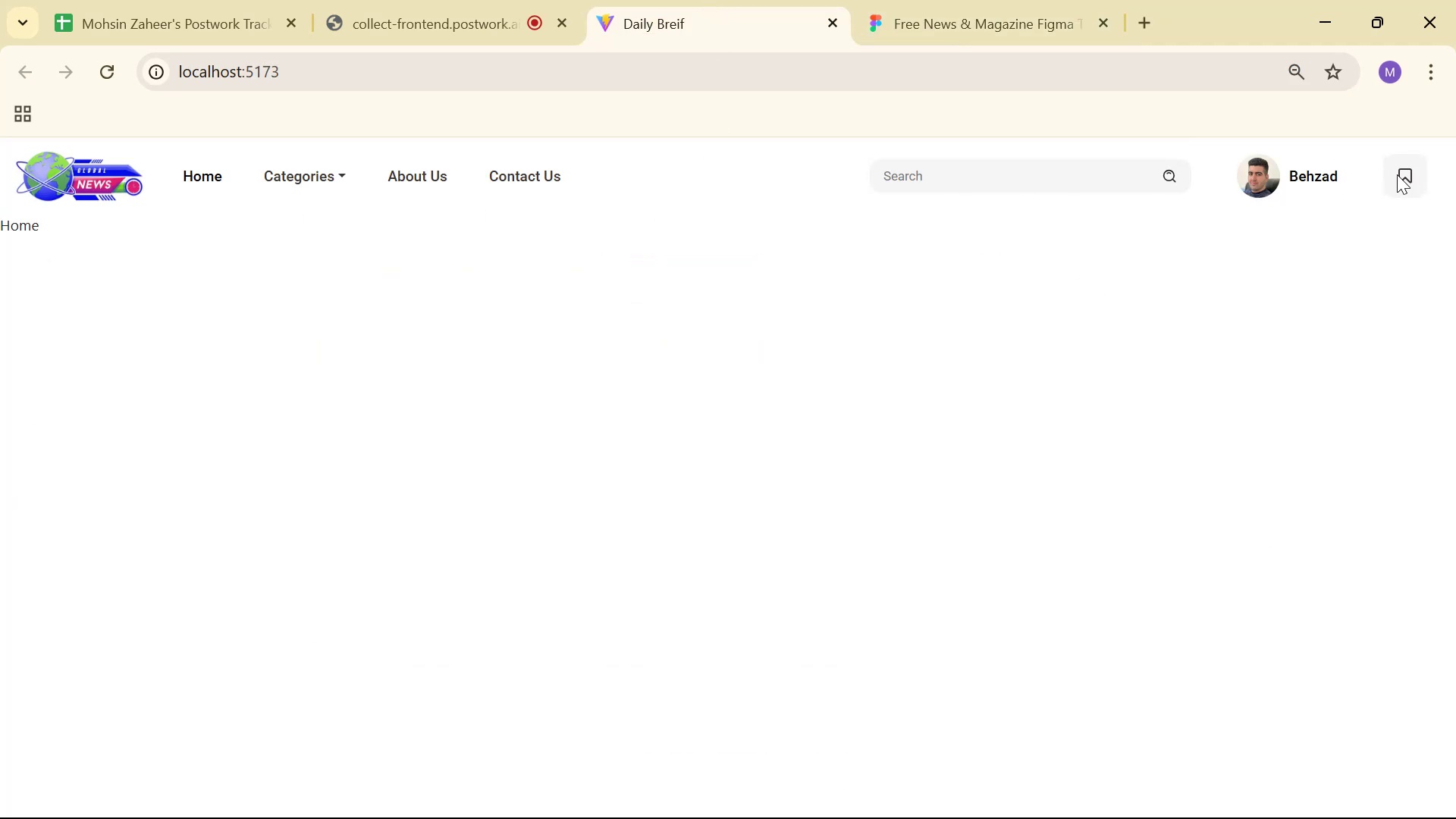 
wait(9.76)
 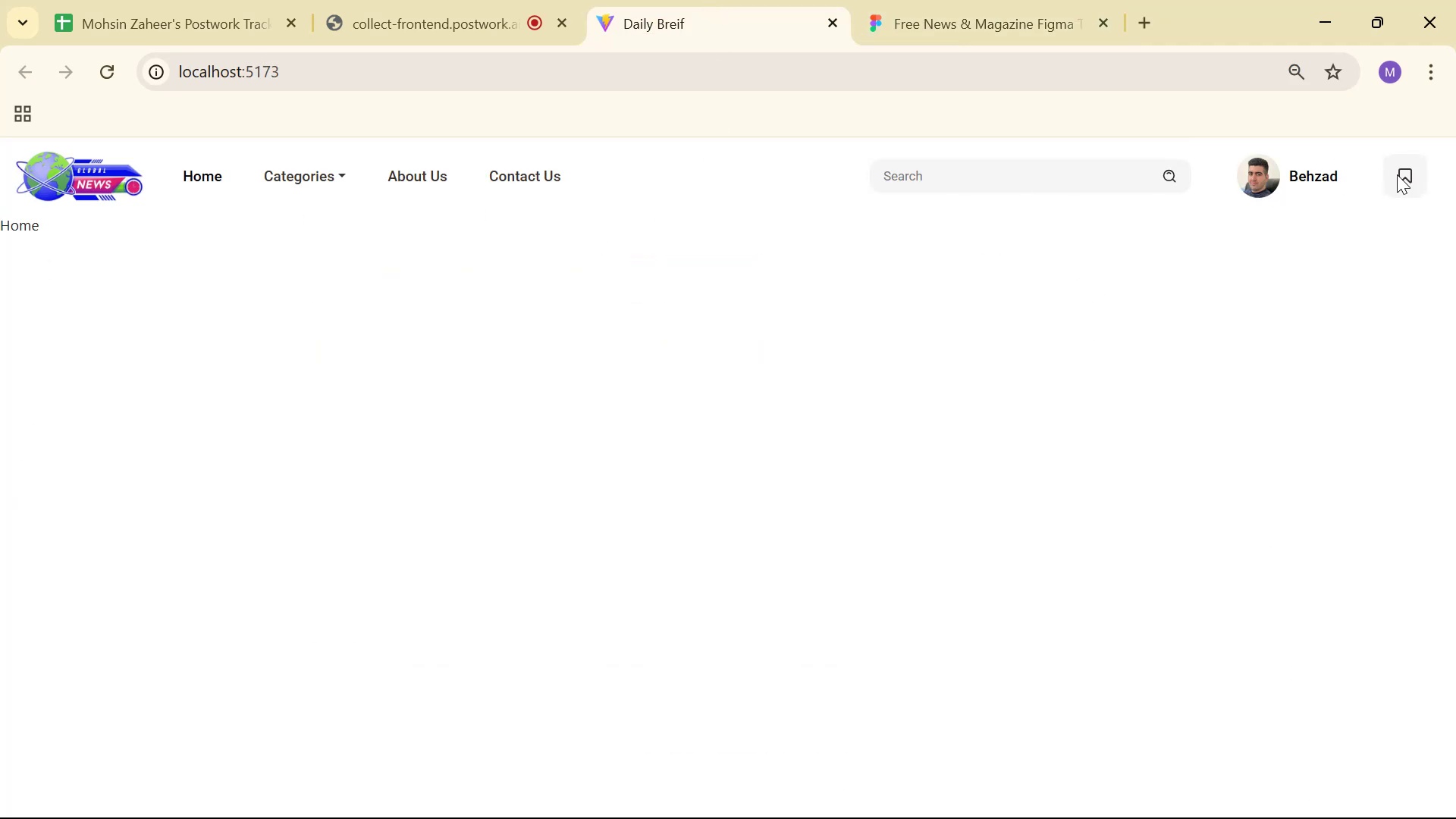 
scroll: coordinate [683, 296], scroll_direction: down, amount: 1.0
 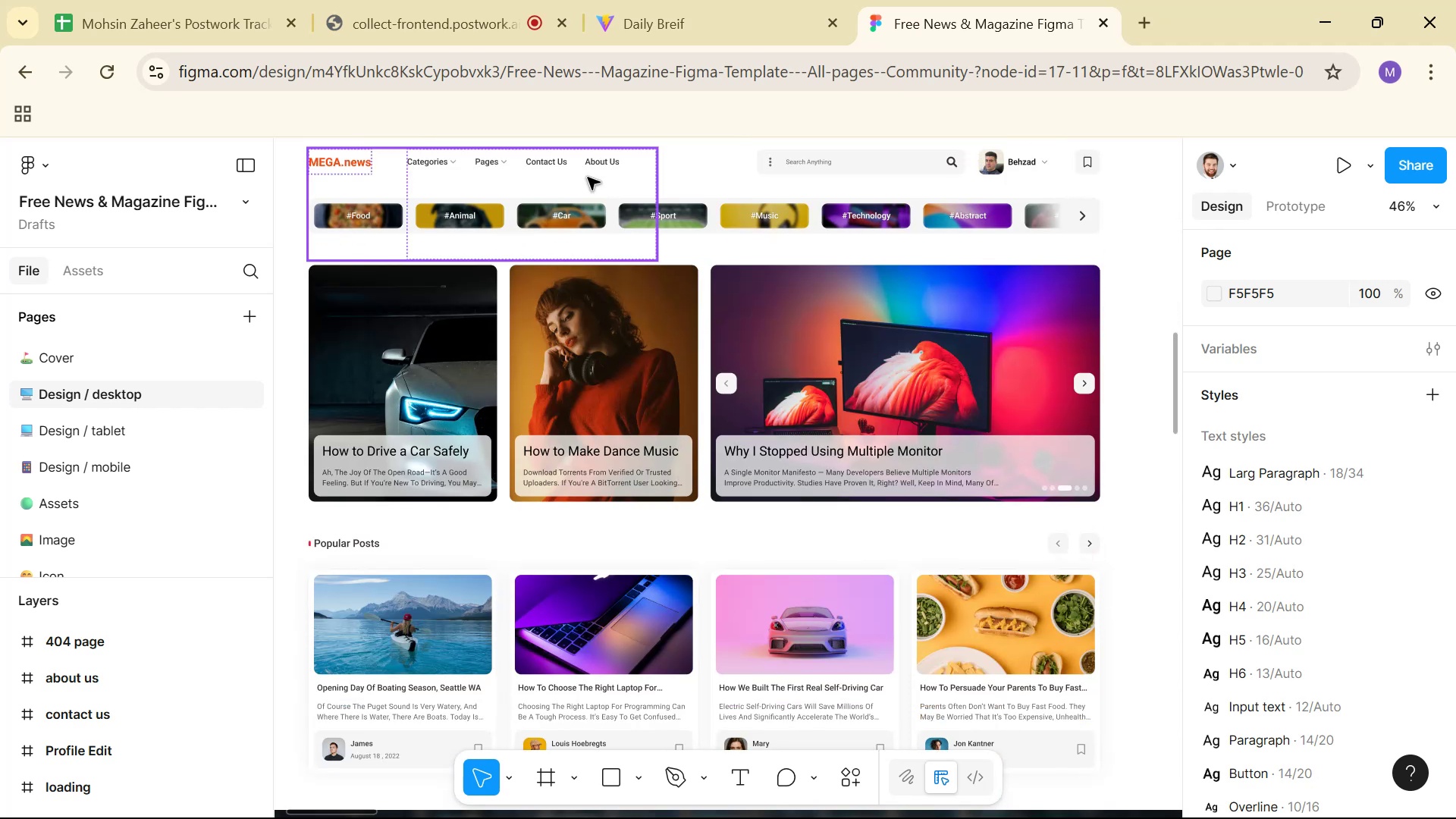 
left_click([673, 0])
 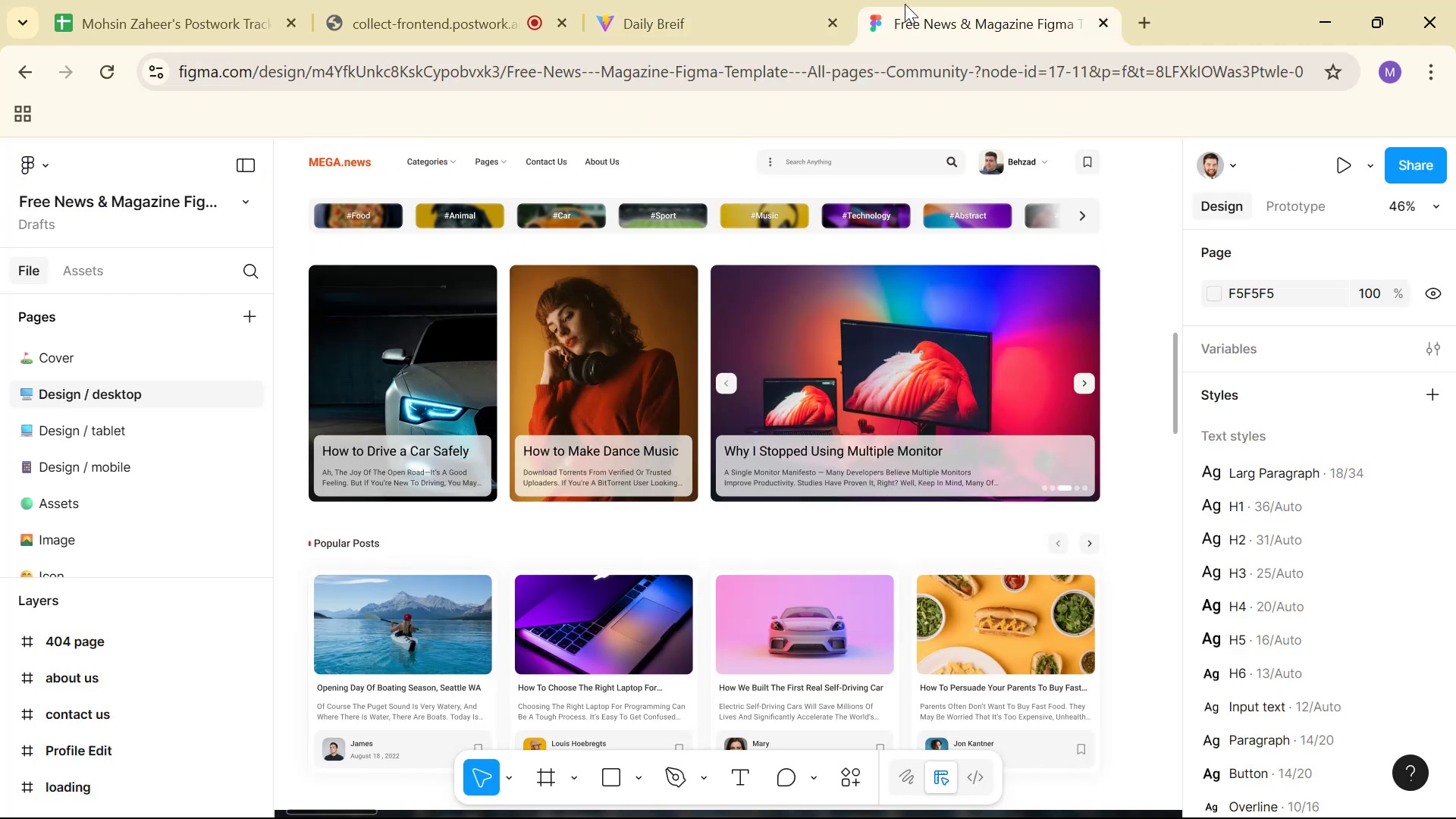 
scroll: coordinate [579, 247], scroll_direction: up, amount: 4.0
 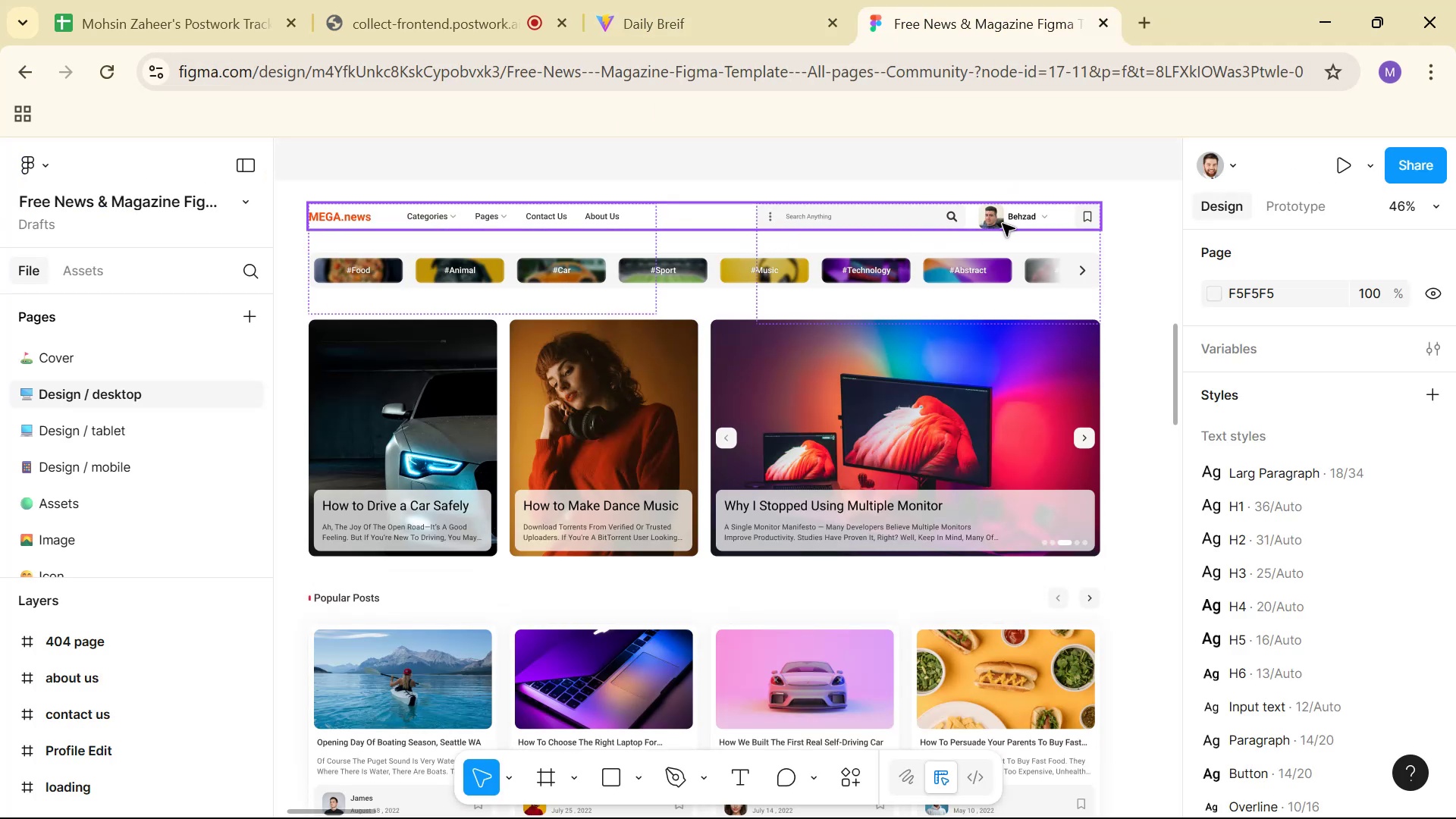 
left_click([768, 0])
 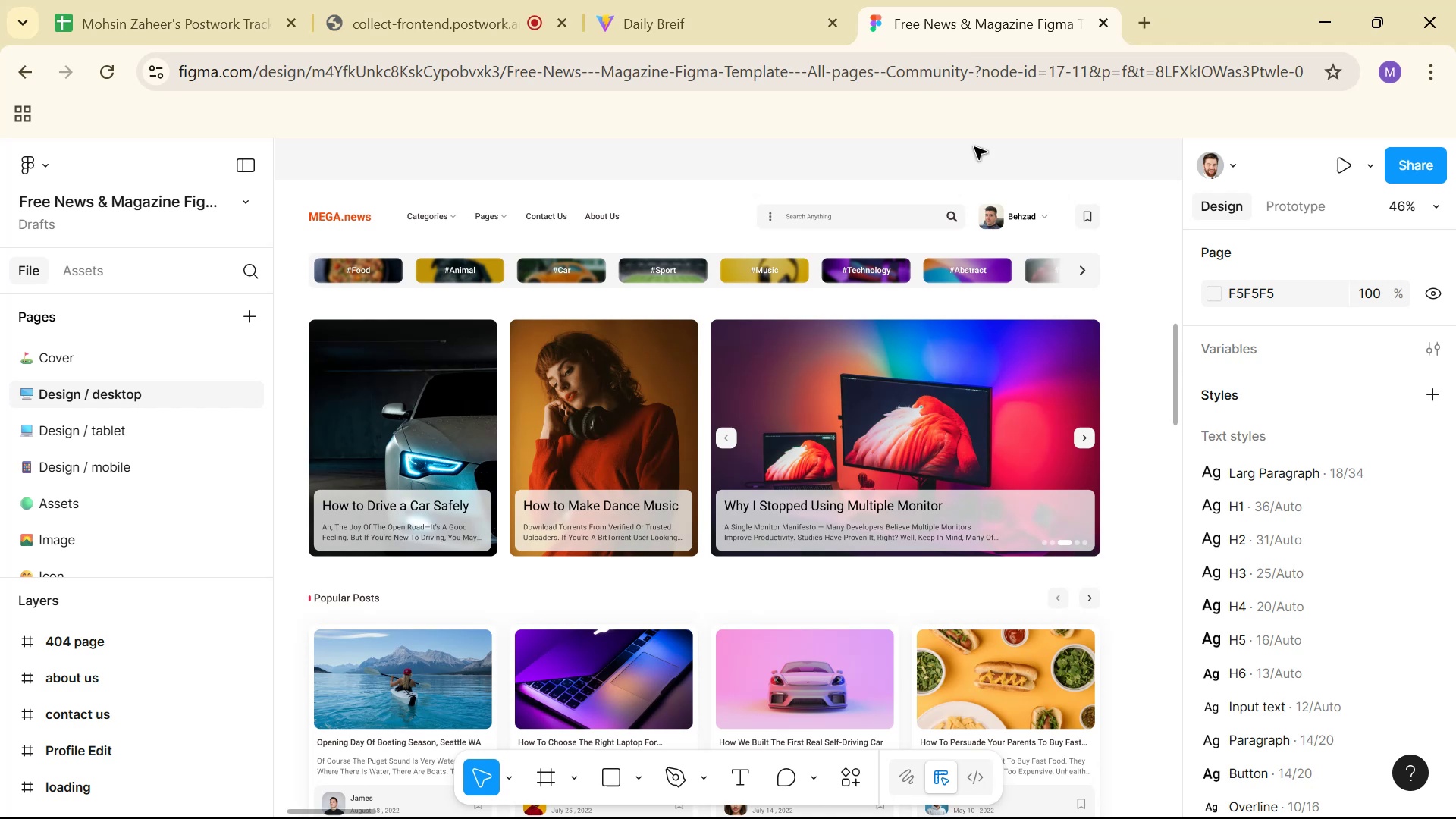 
hold_key(key=ControlLeft, duration=1.52)
scroll: coordinate [496, 285], scroll_direction: down, amount: 1.0
 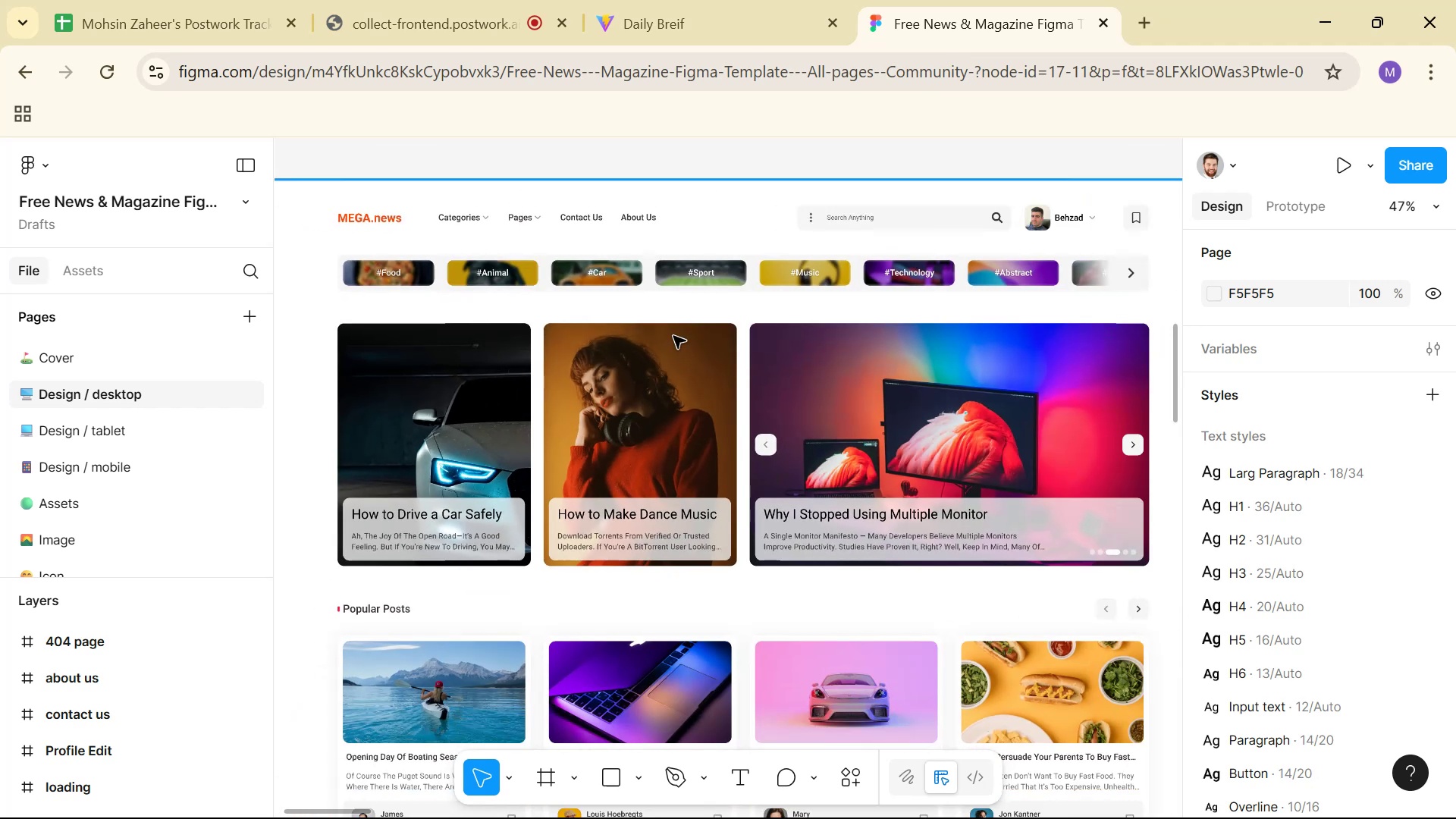 
hold_key(key=ControlLeft, duration=0.55)
 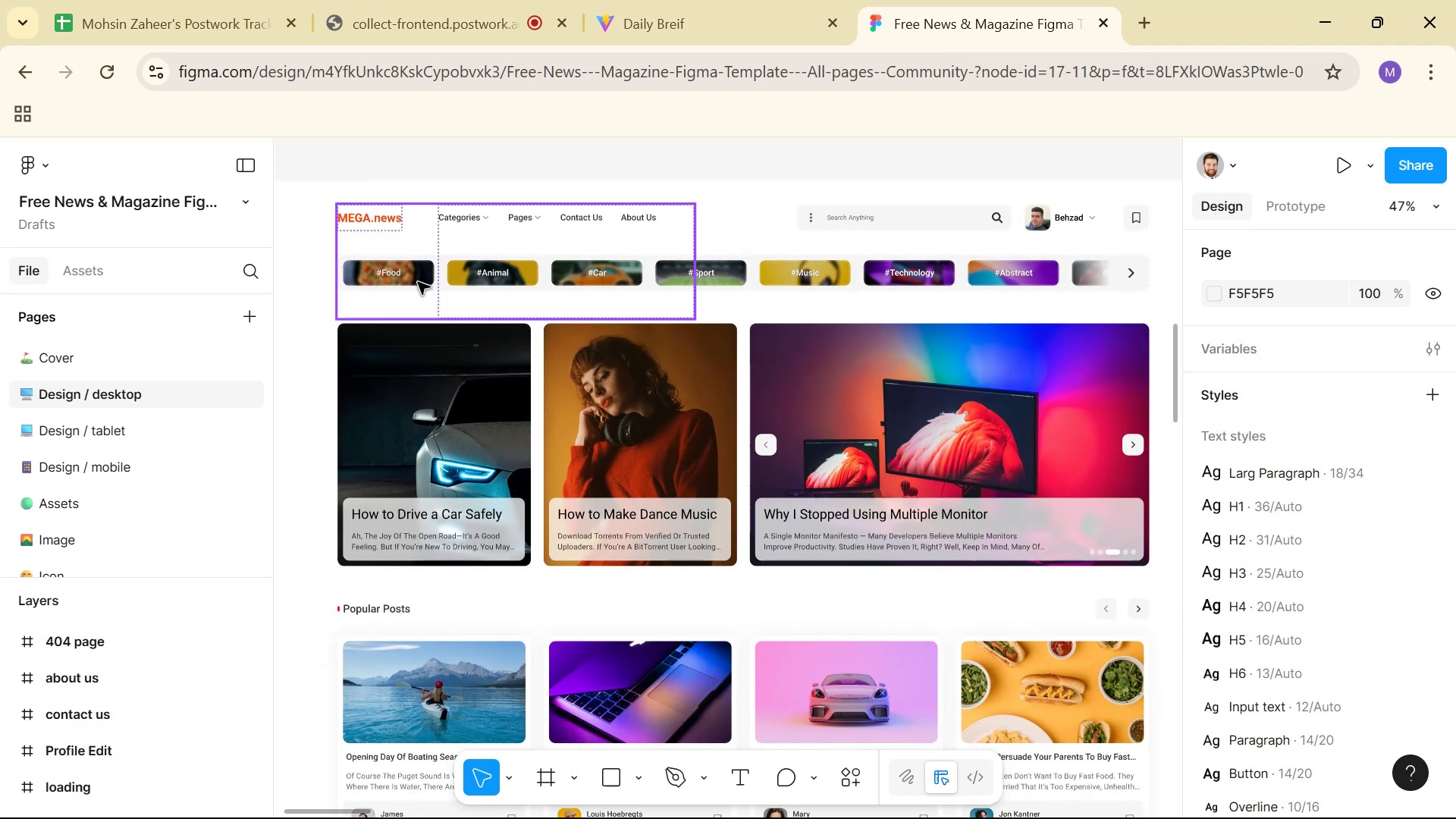 
hold_key(key=ControlLeft, duration=1.52)
left_click([419, 274])
 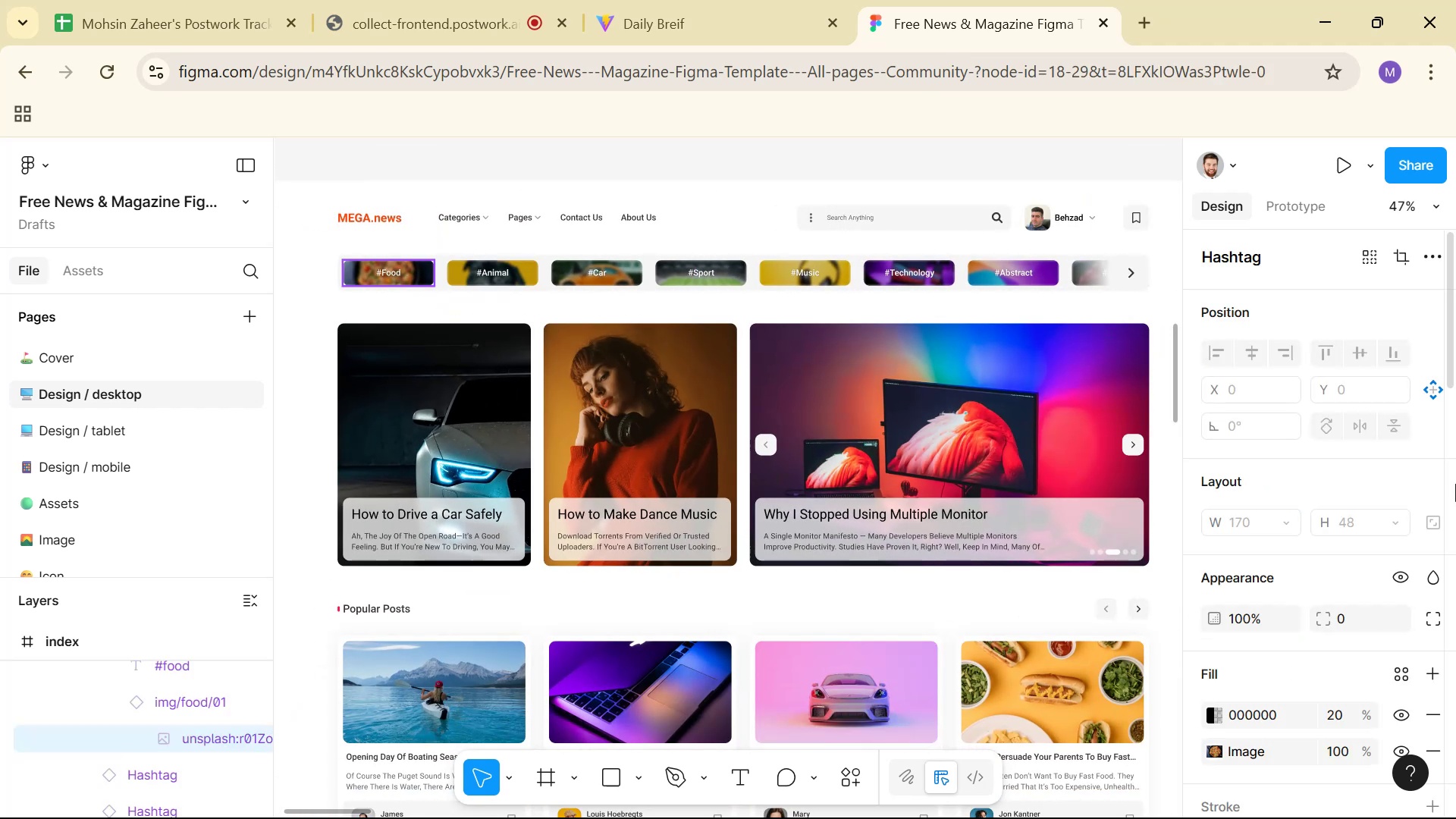 
scroll: coordinate [1388, 613], scroll_direction: down, amount: 5.0
 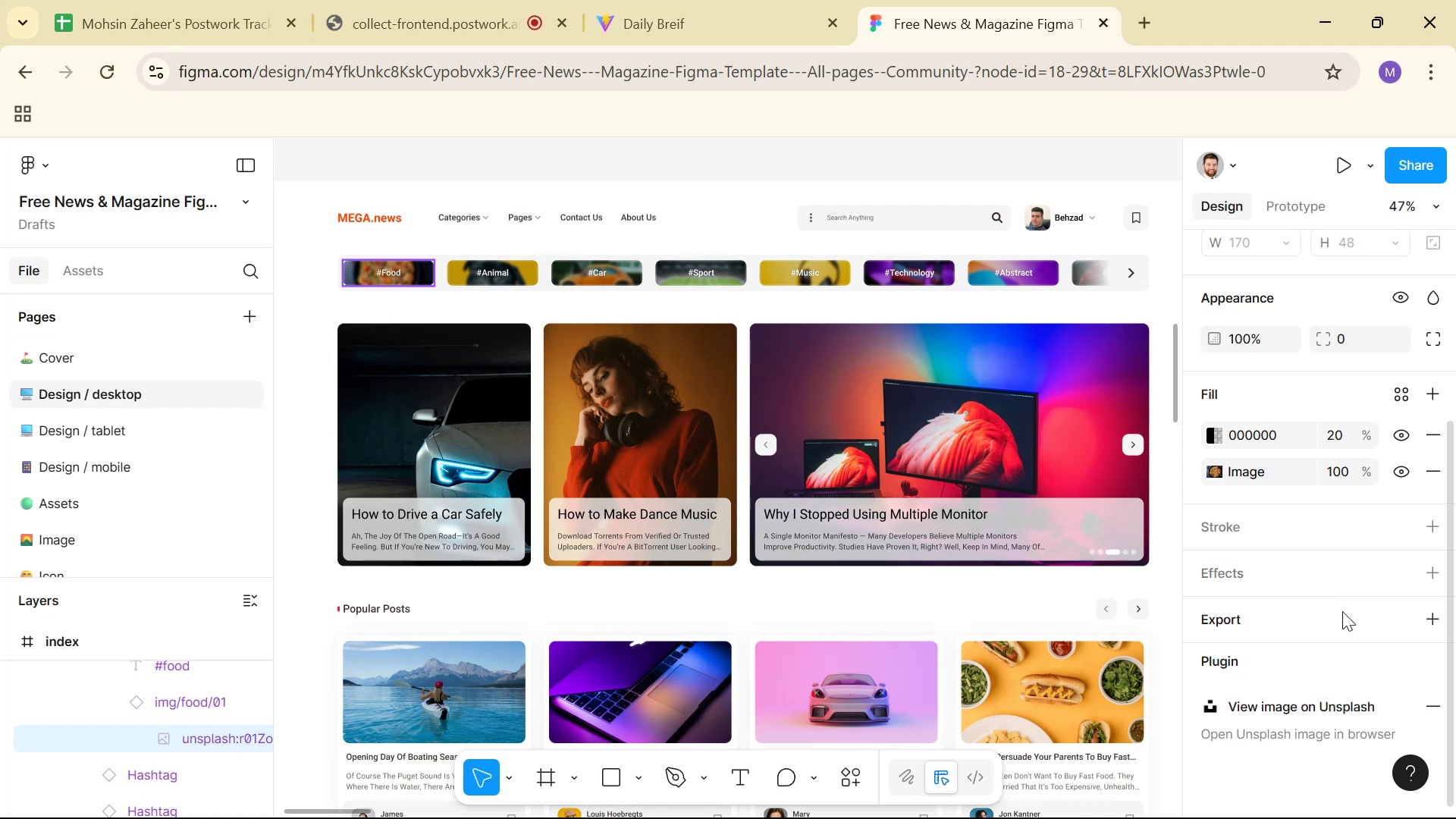 
left_click([1433, 619])
 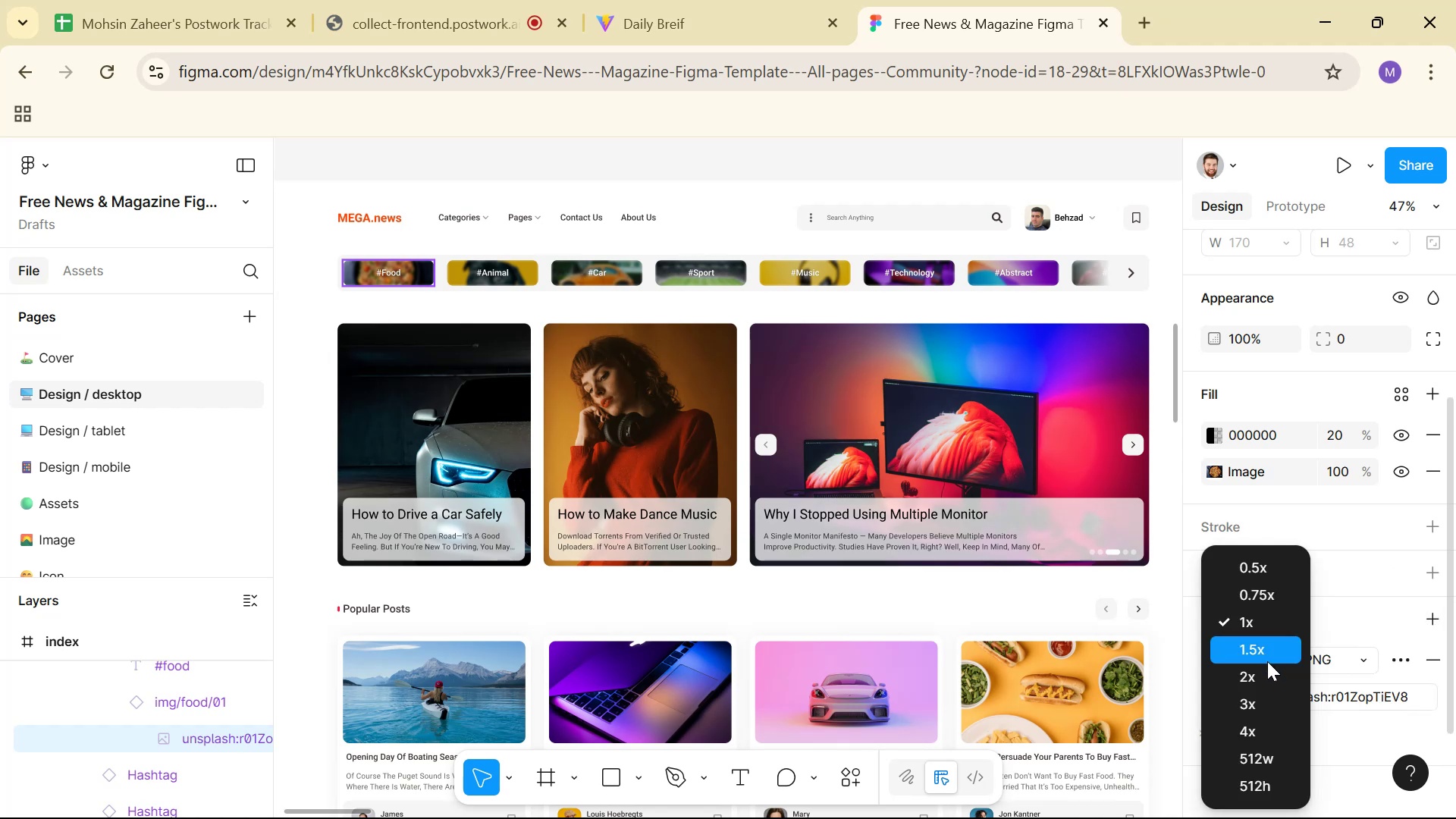 
left_click([1267, 657])
 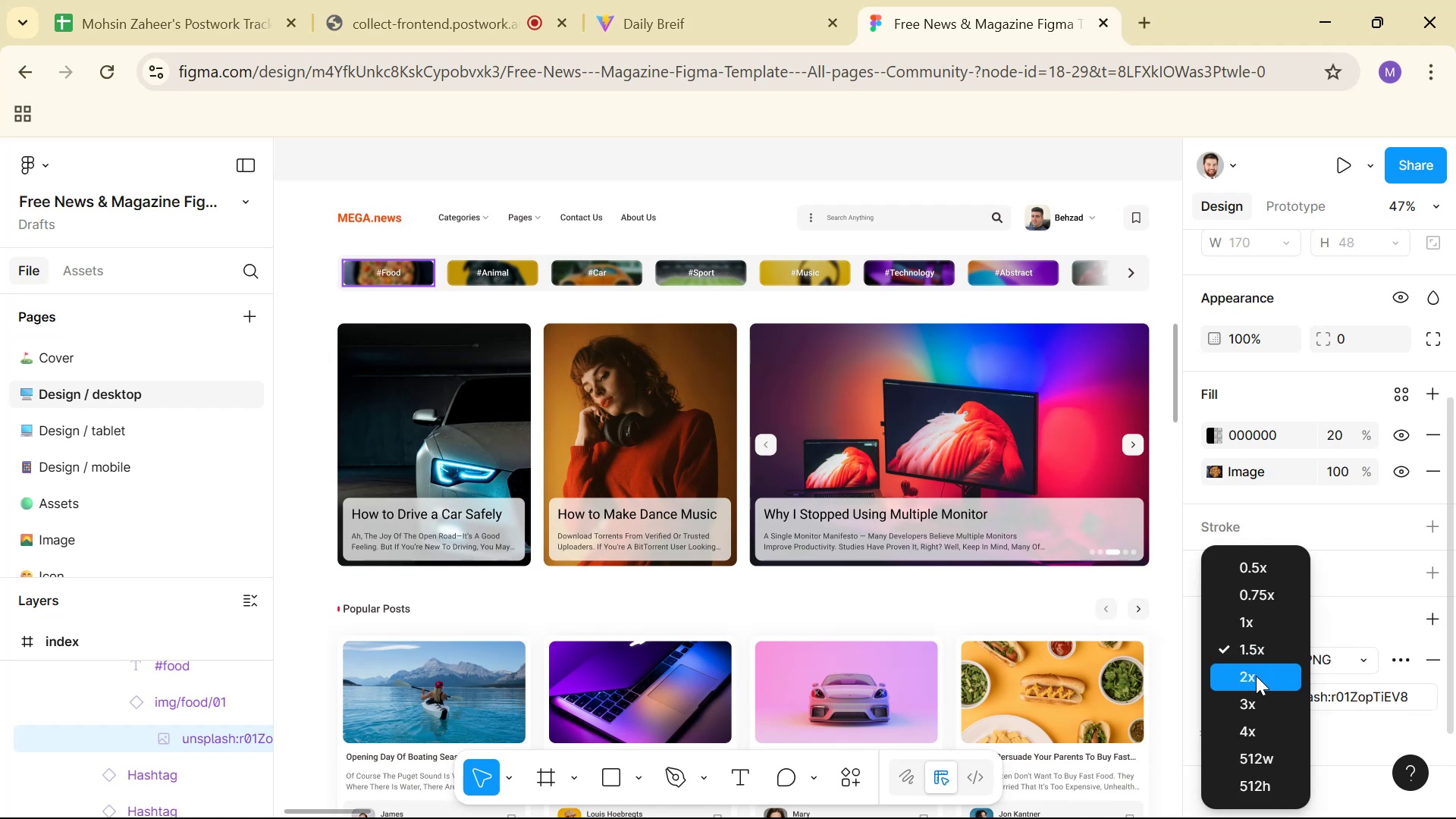 
left_click([1257, 675])
 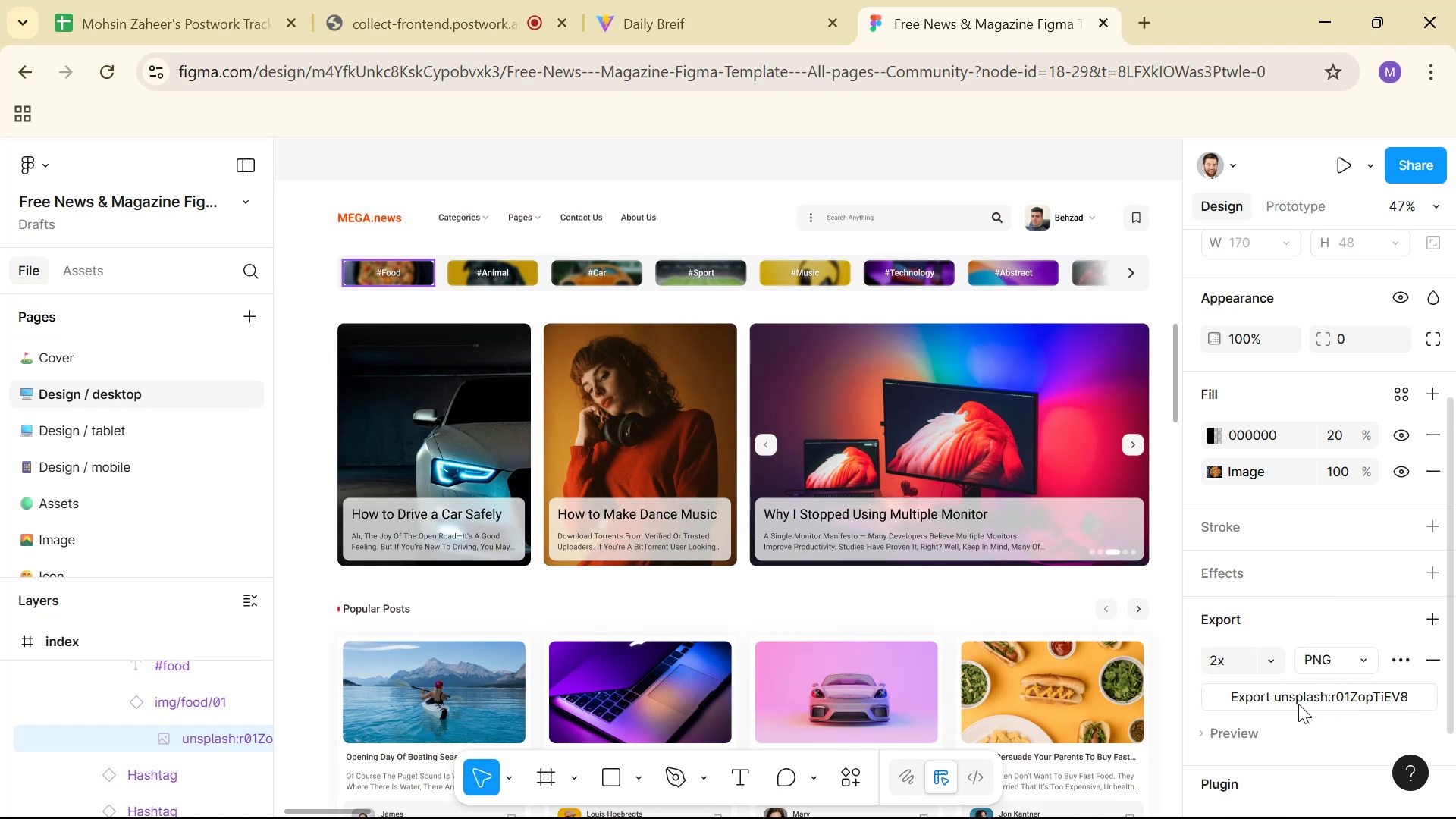 
left_click([1306, 694])
 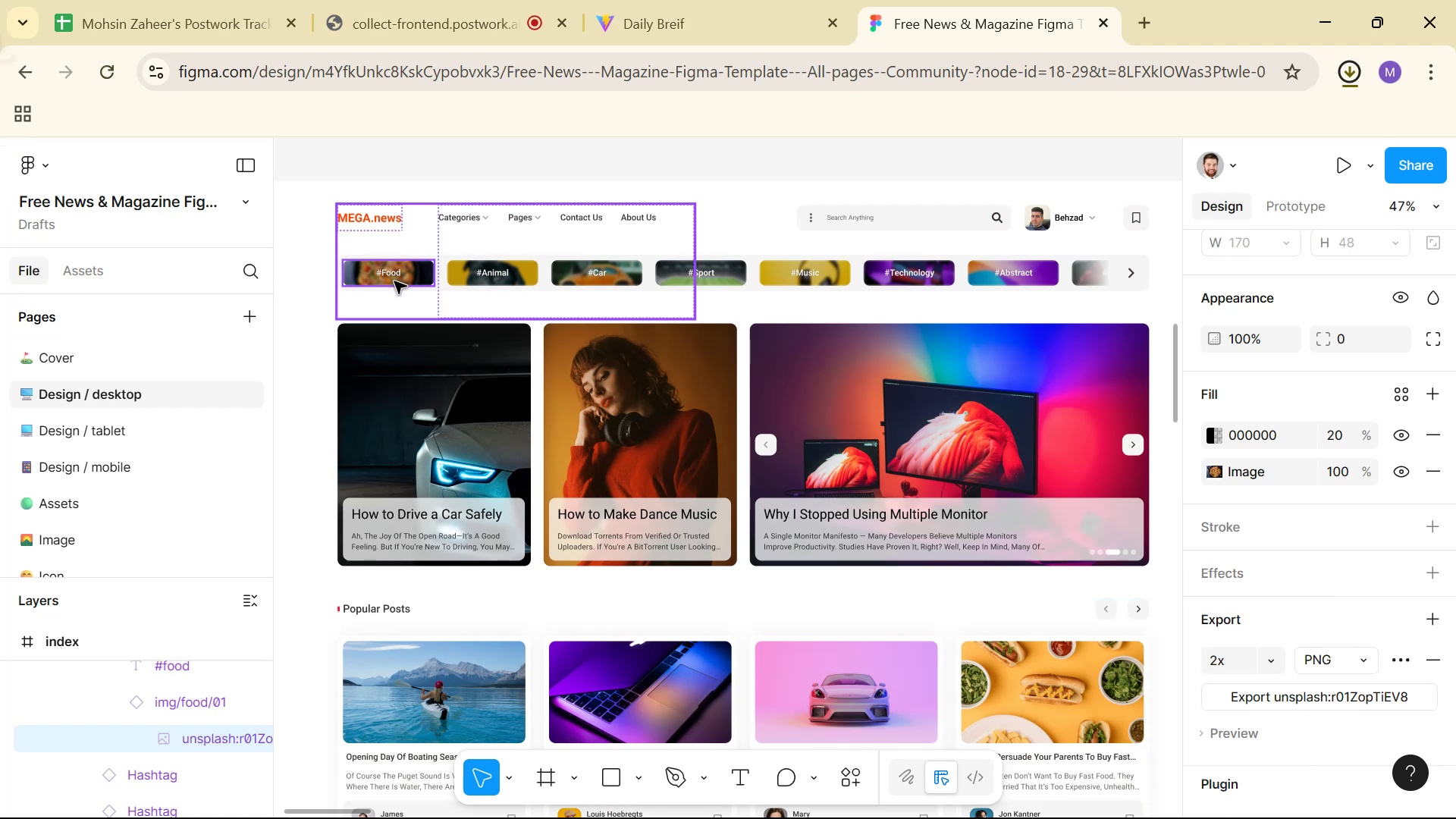 
hold_key(key=ControlLeft, duration=0.79)
left_click([532, 275])
 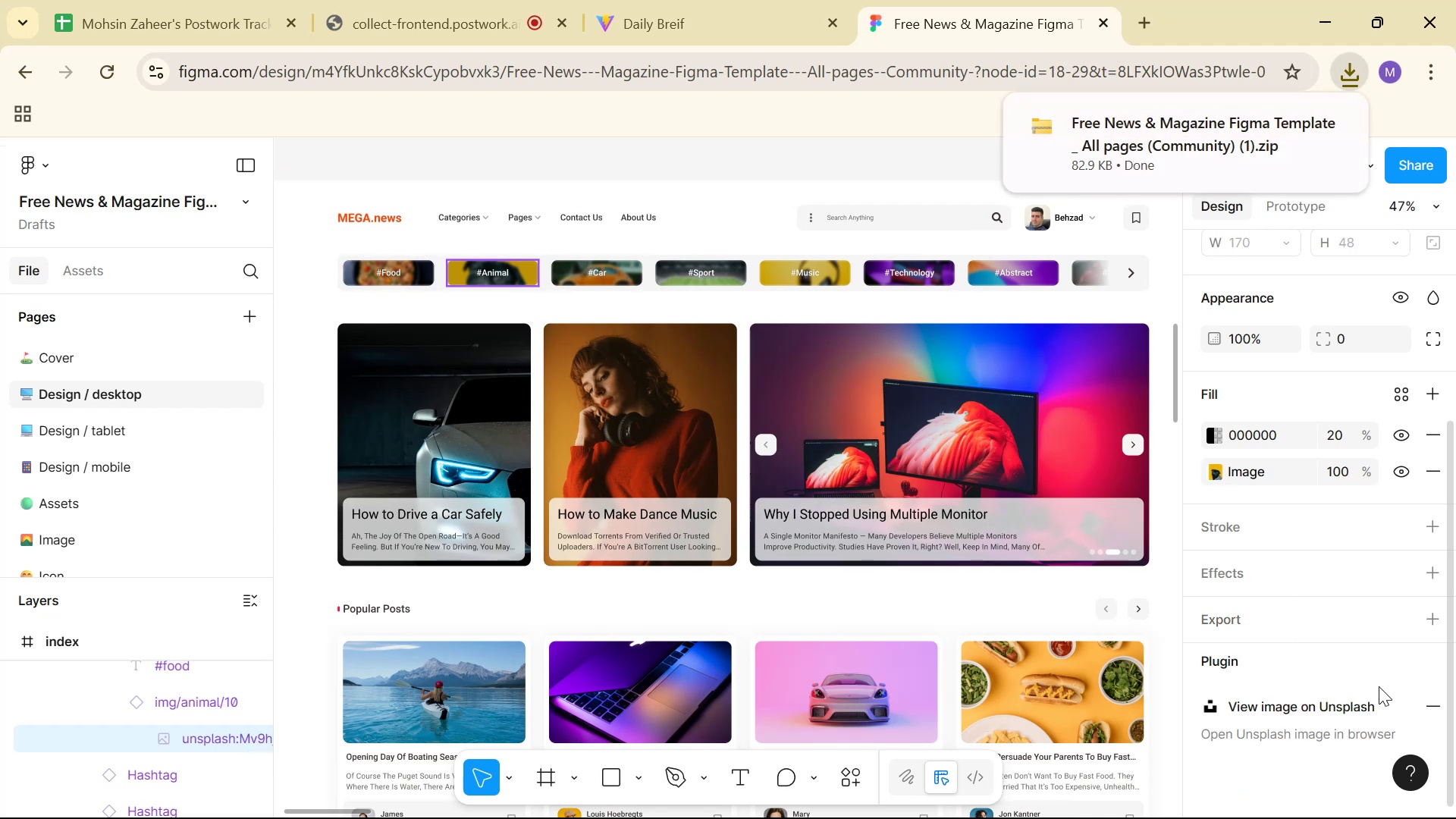 
left_click([1386, 623])
 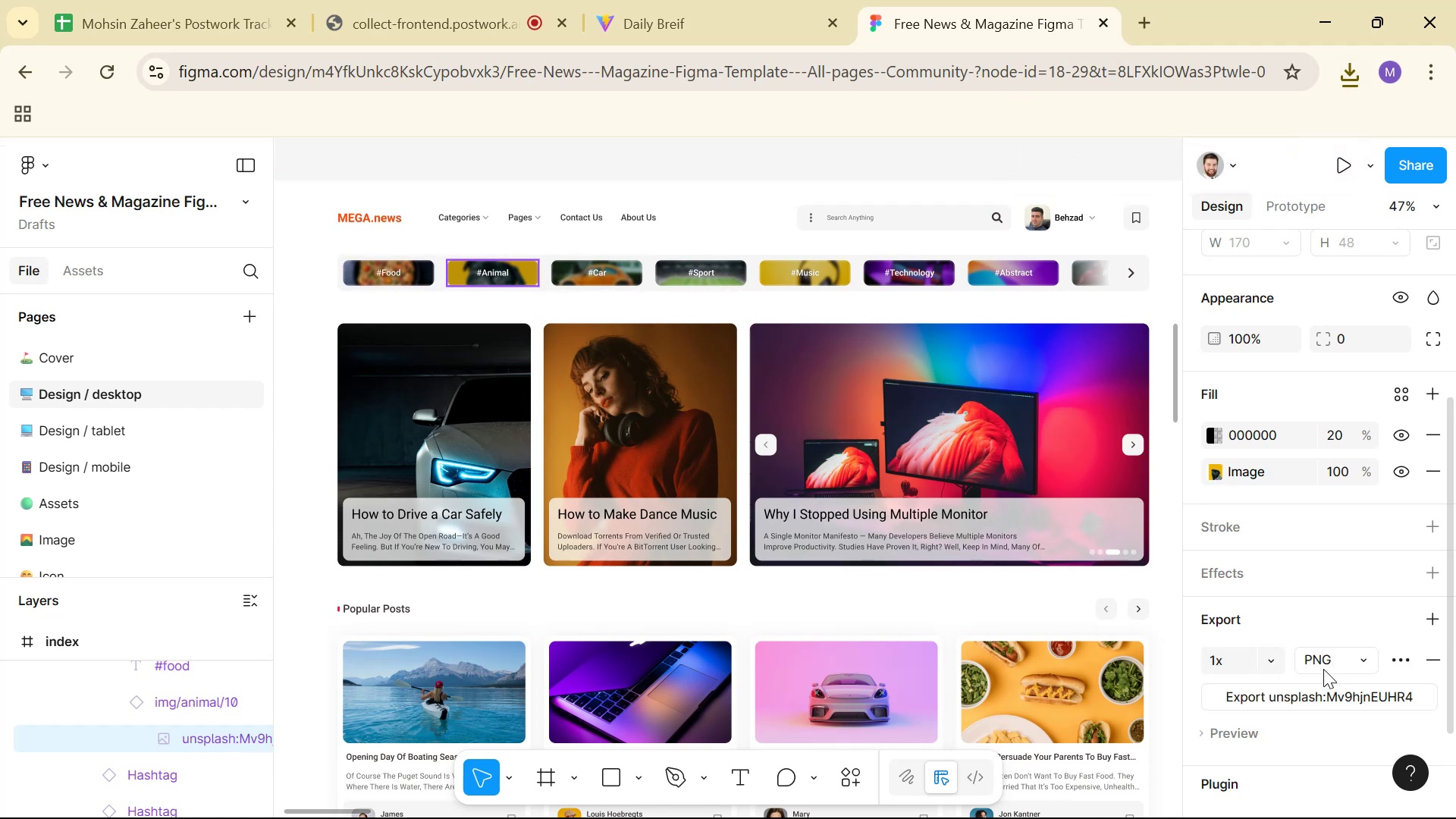 
left_click([1275, 655])
 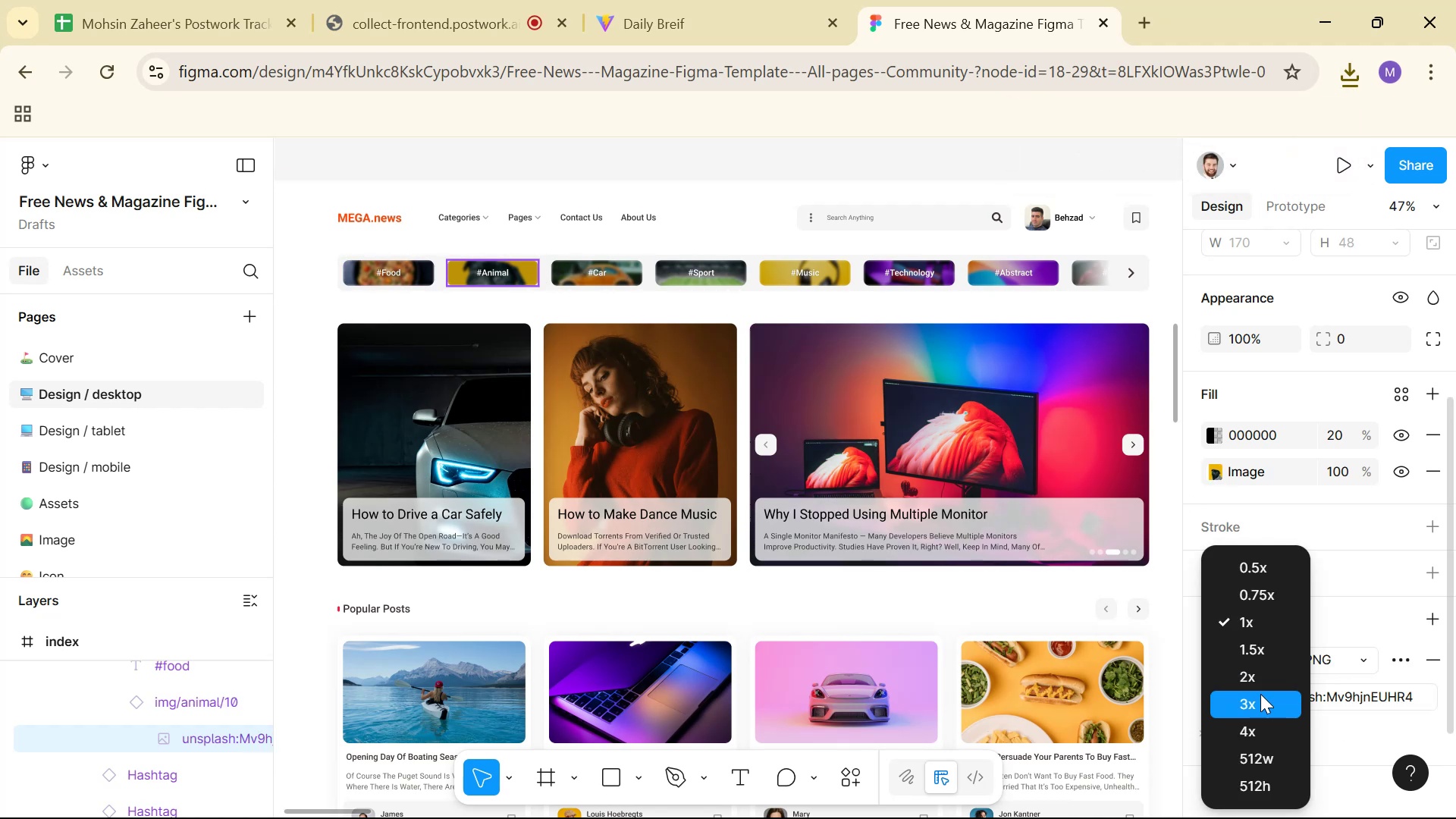 
left_click([1265, 679])
 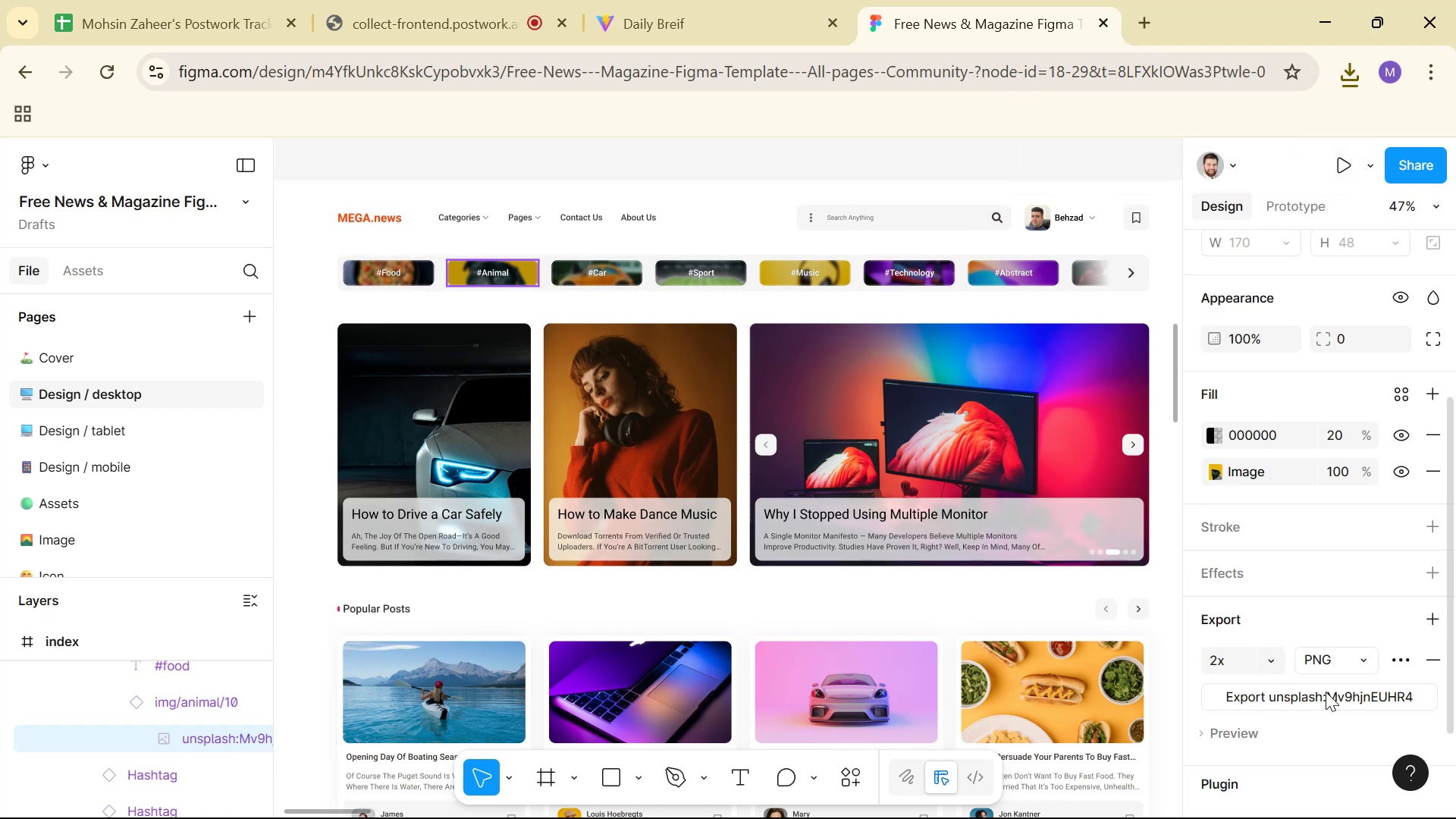 
left_click([1326, 696])
 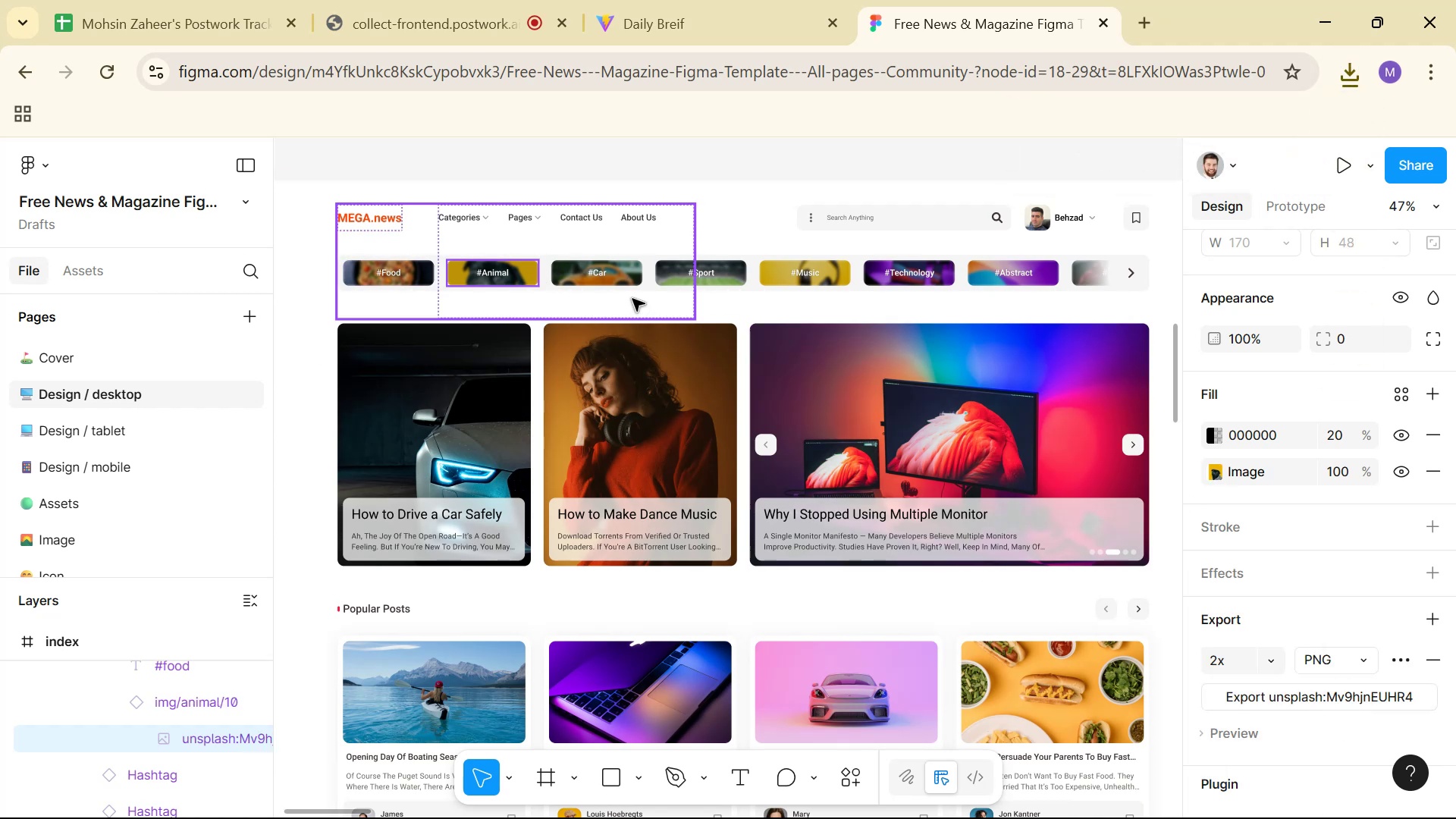 
left_click([597, 281])
 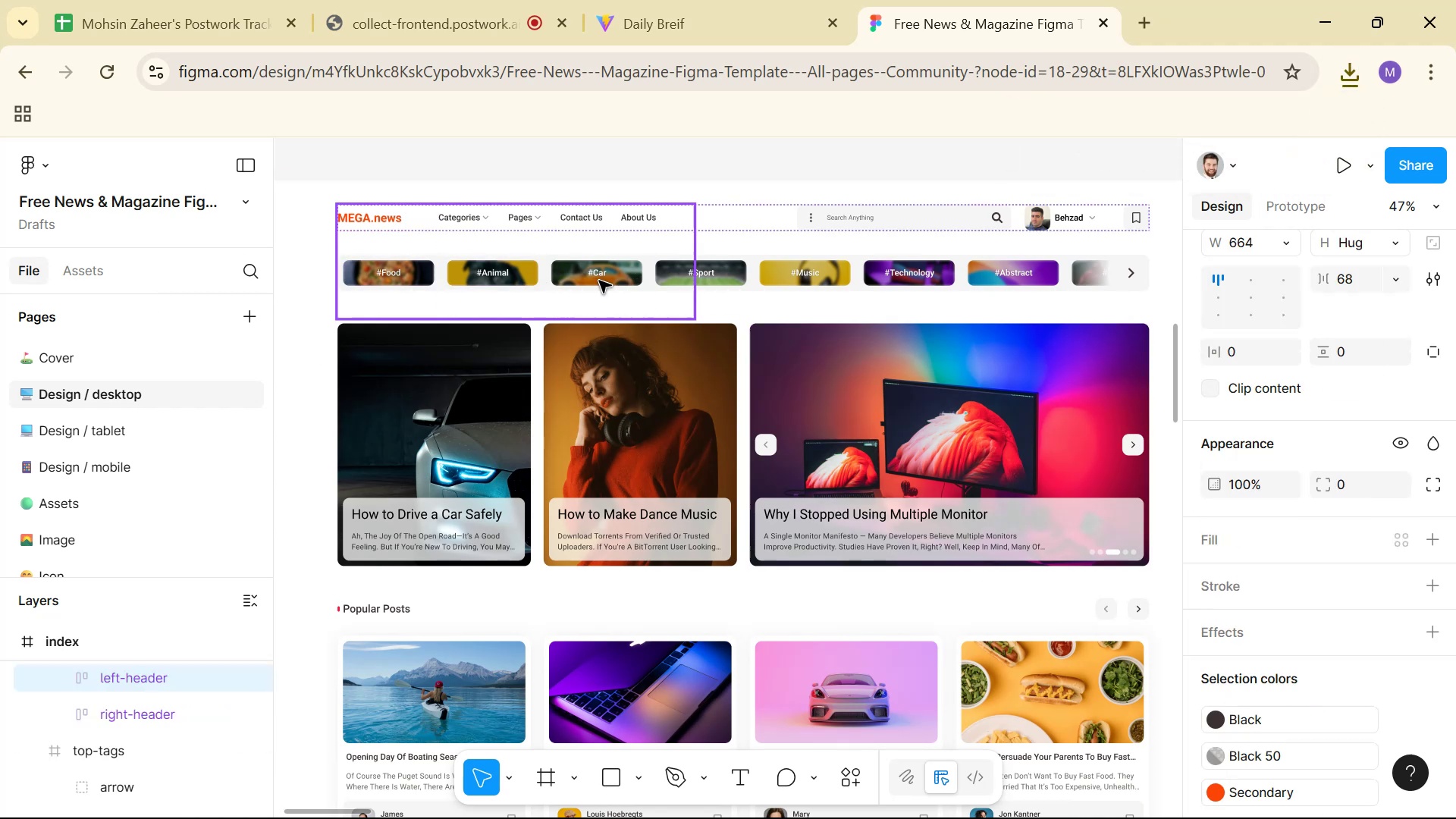 
hold_key(key=ControlLeft, duration=0.82)
left_click([635, 278])
 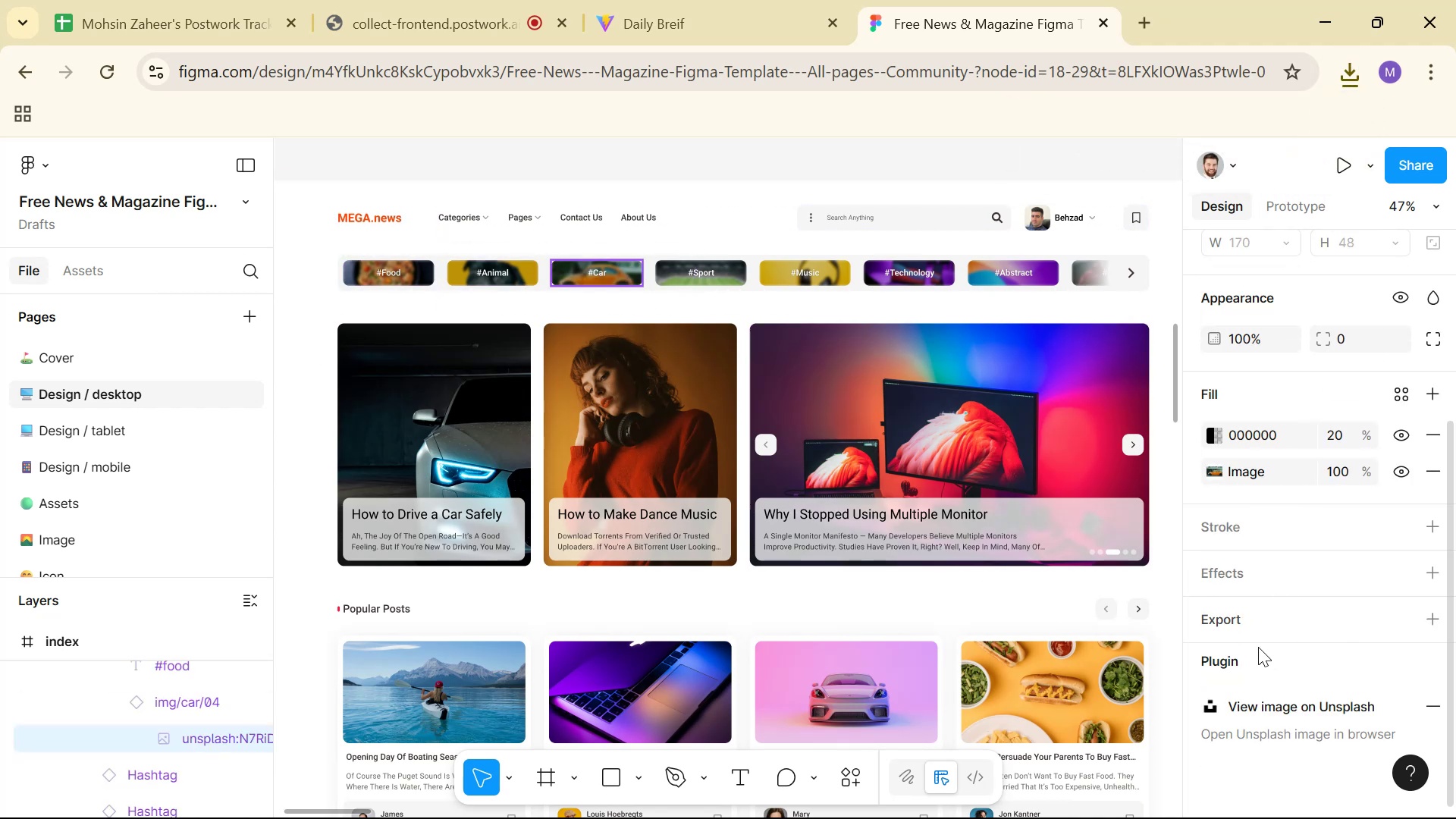 
left_click([1271, 623])
 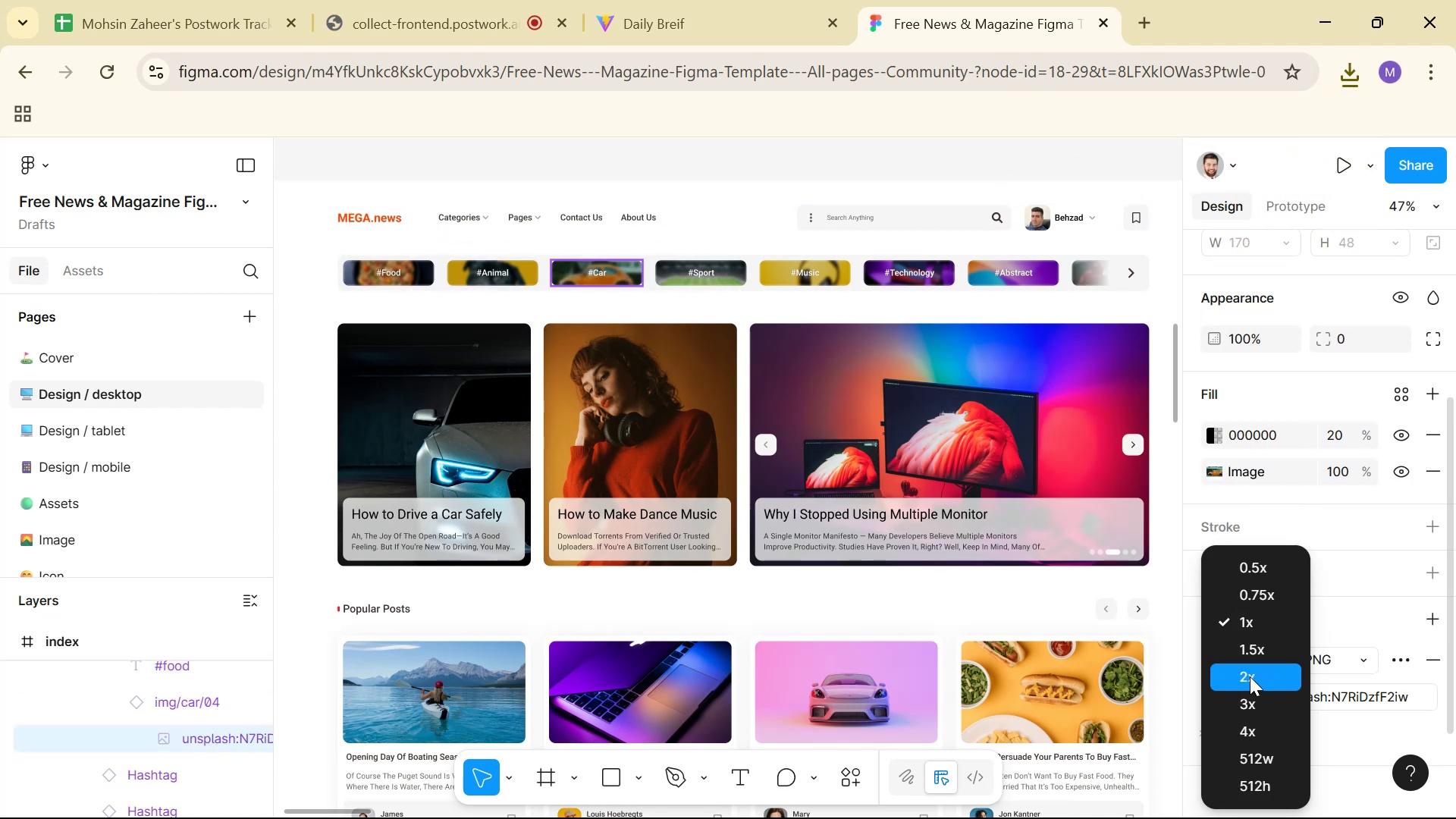 
left_click([1255, 672])
 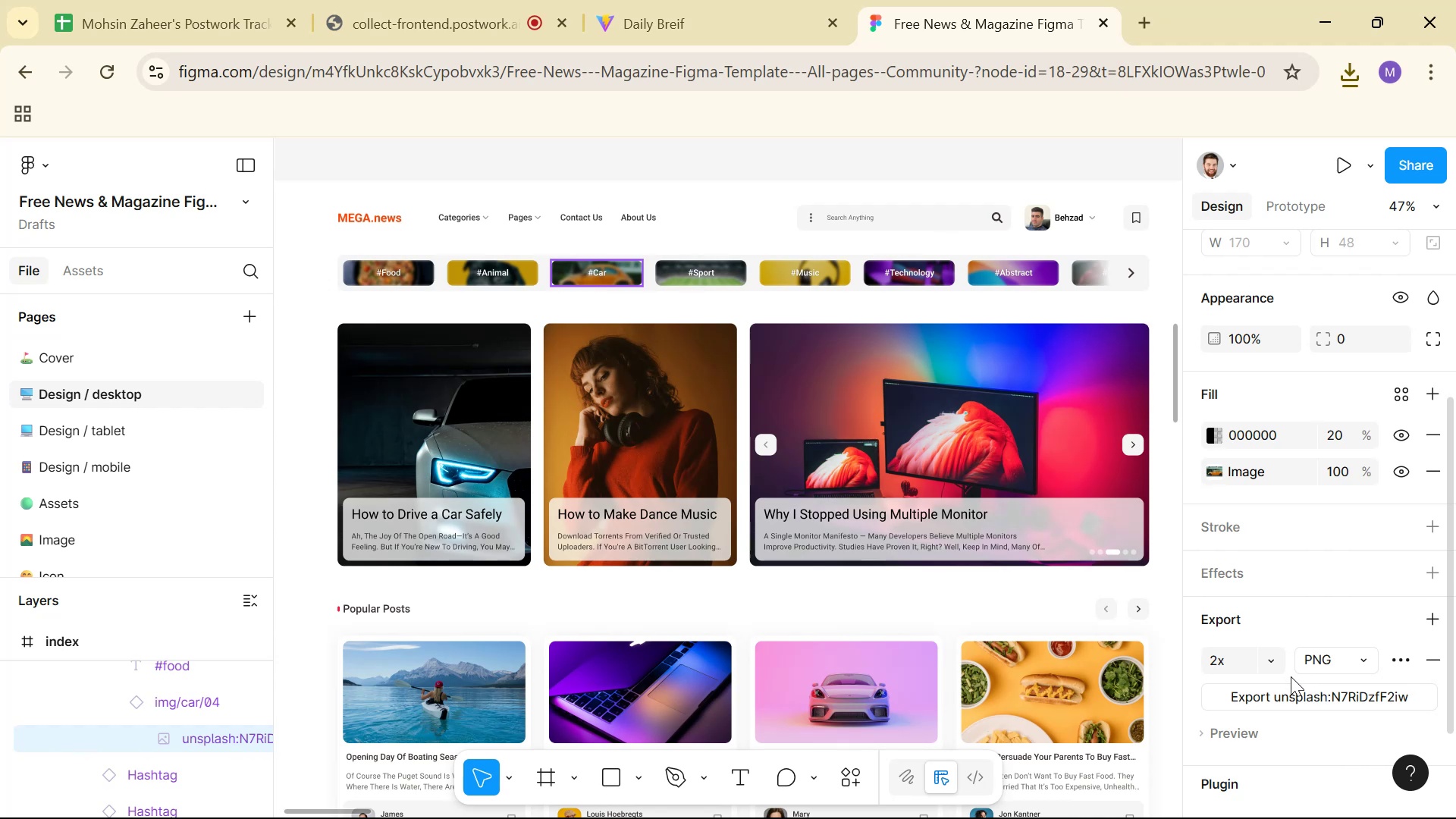 
left_click([1292, 695])
 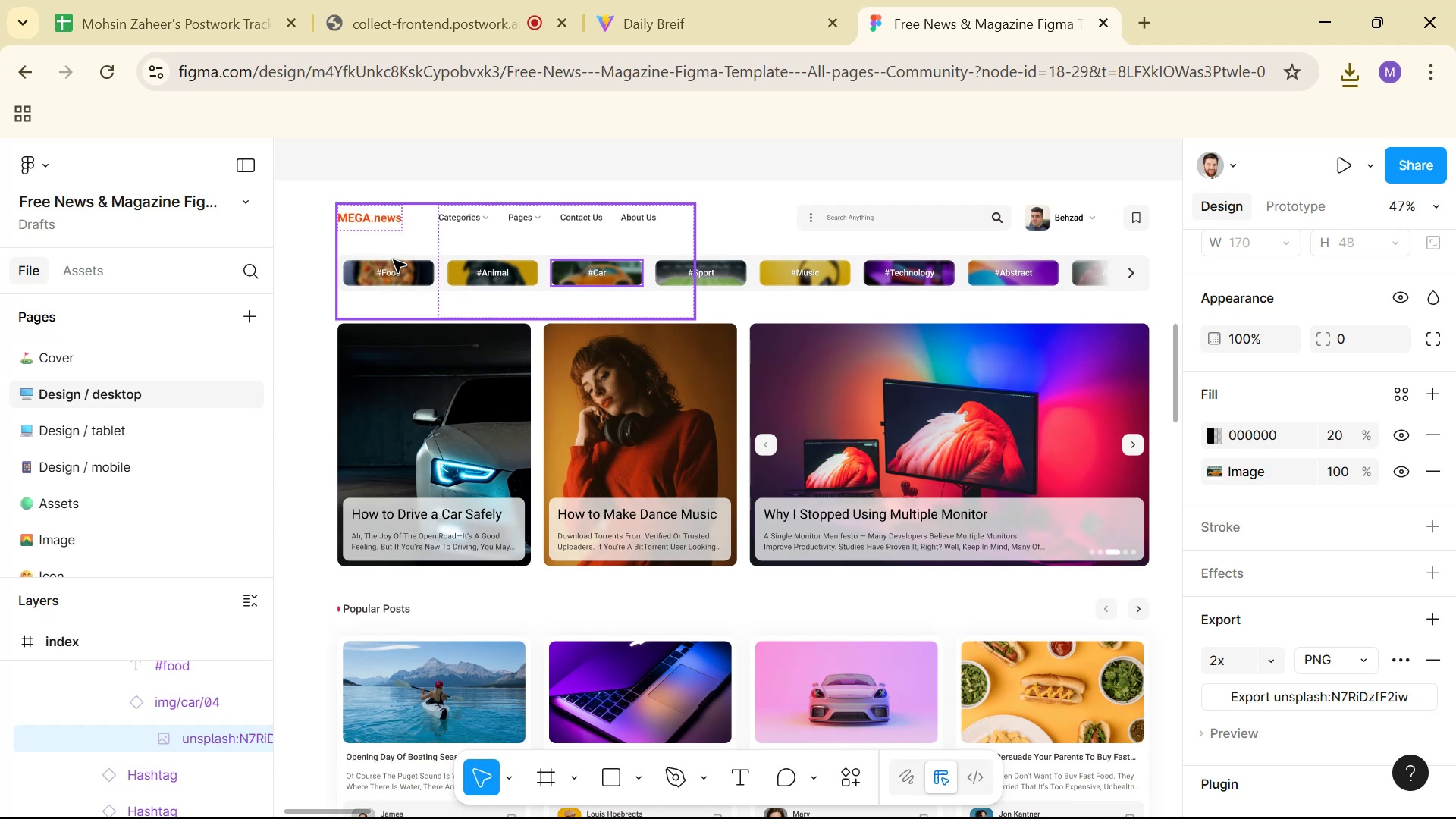 
wait(14.45)
 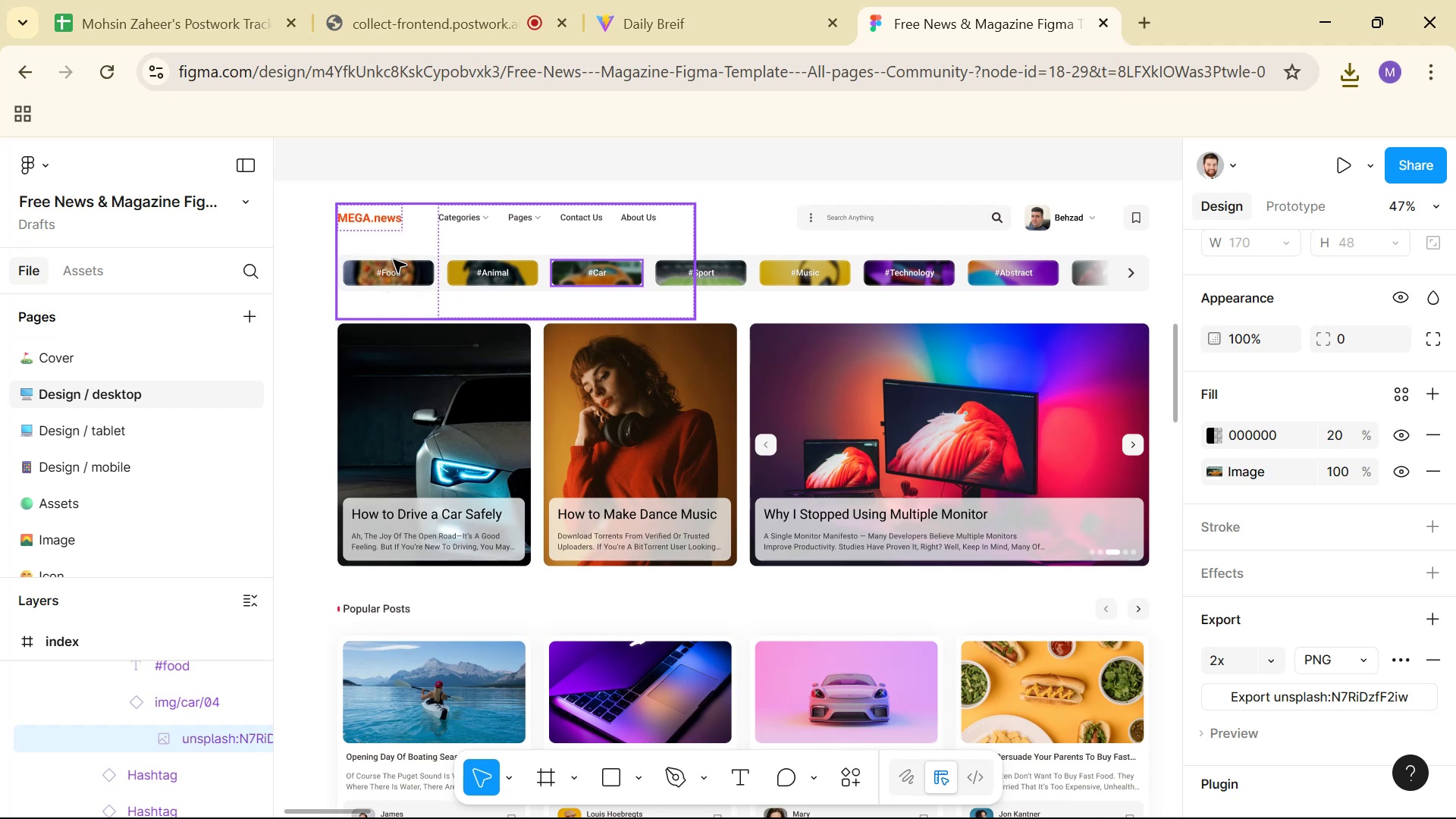 
hold_key(key=ControlLeft, duration=1.5)
left_click([692, 279])
 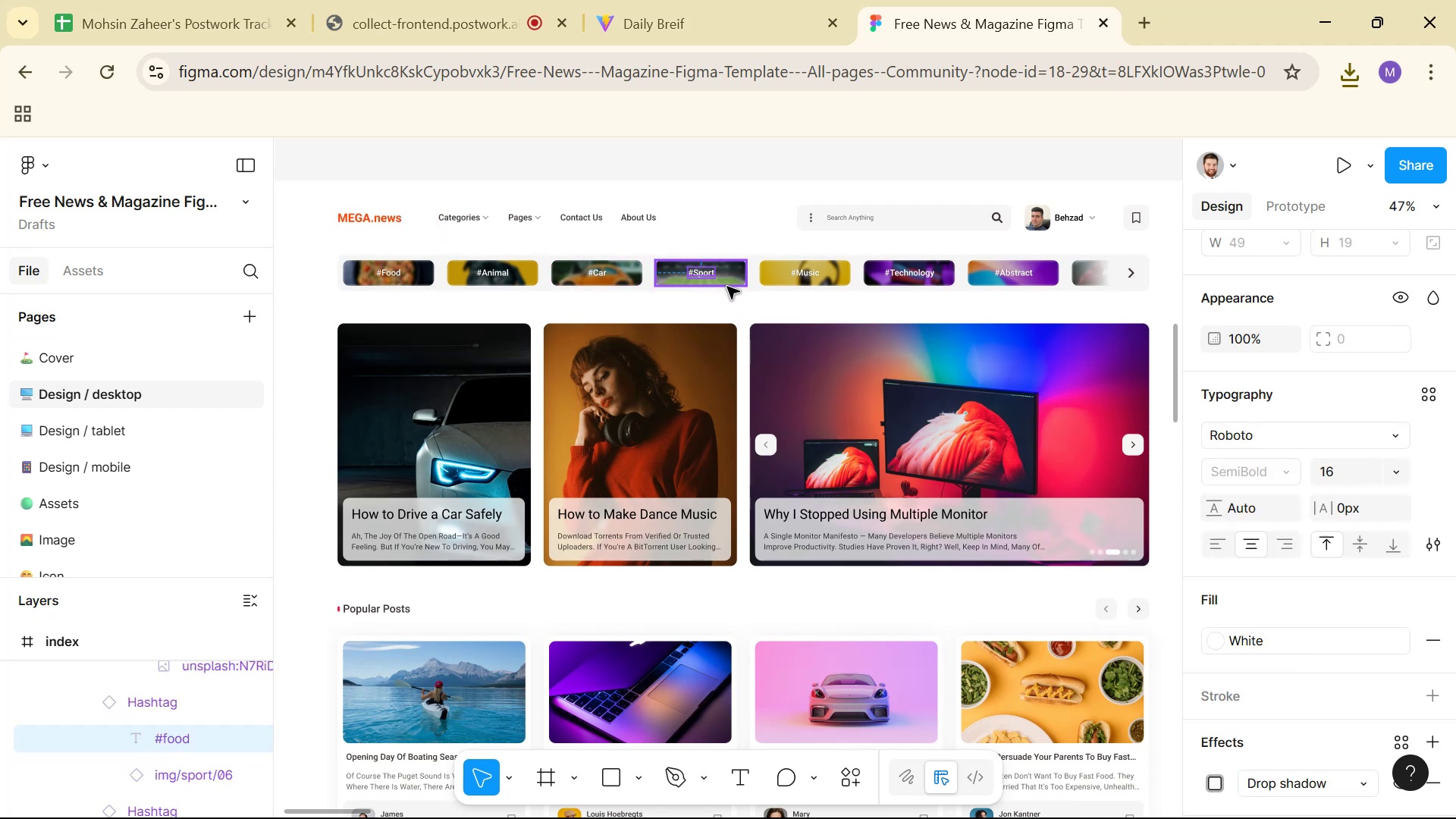 
left_click([733, 284])
 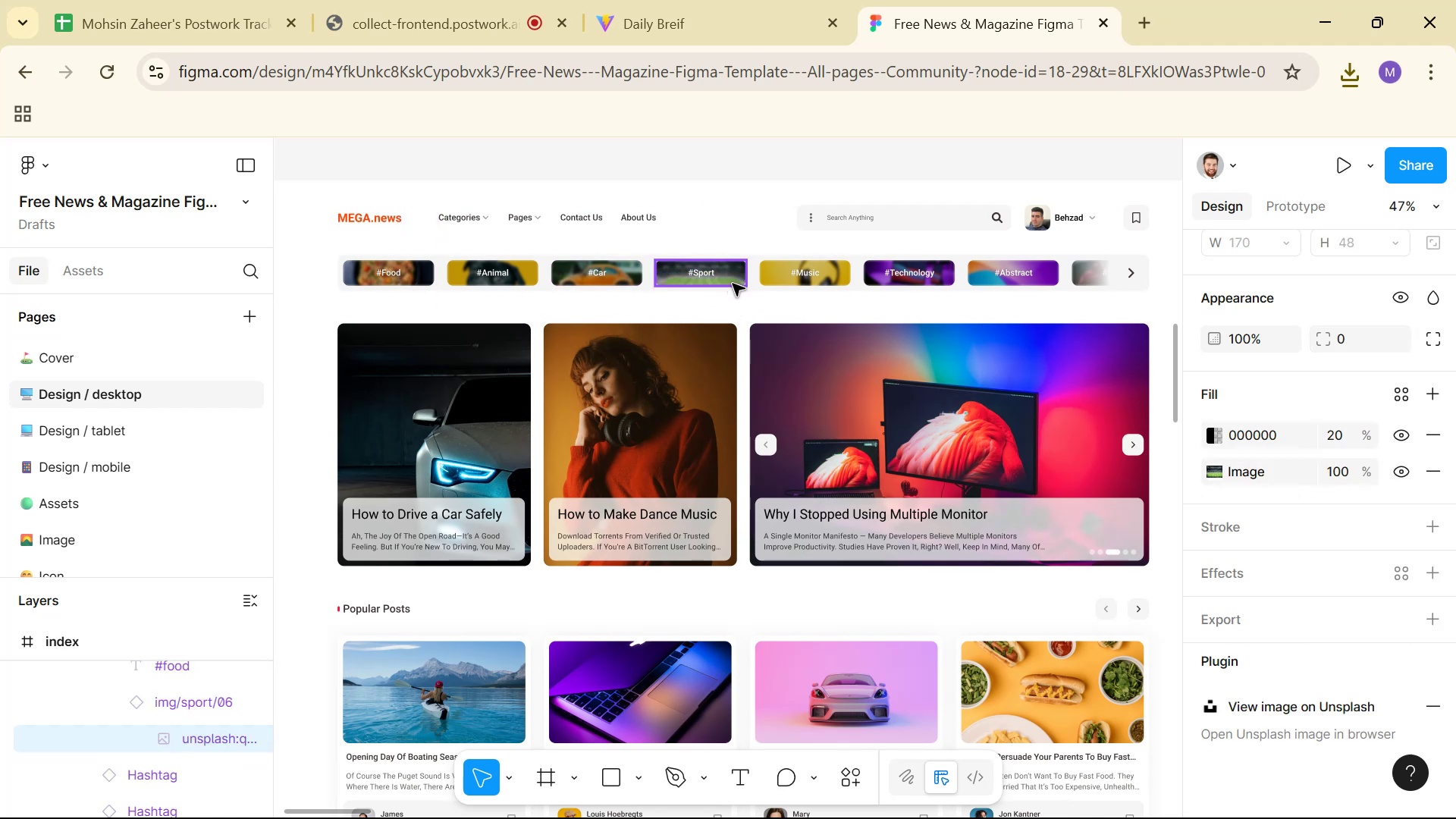 
key(Control+ControlLeft)
 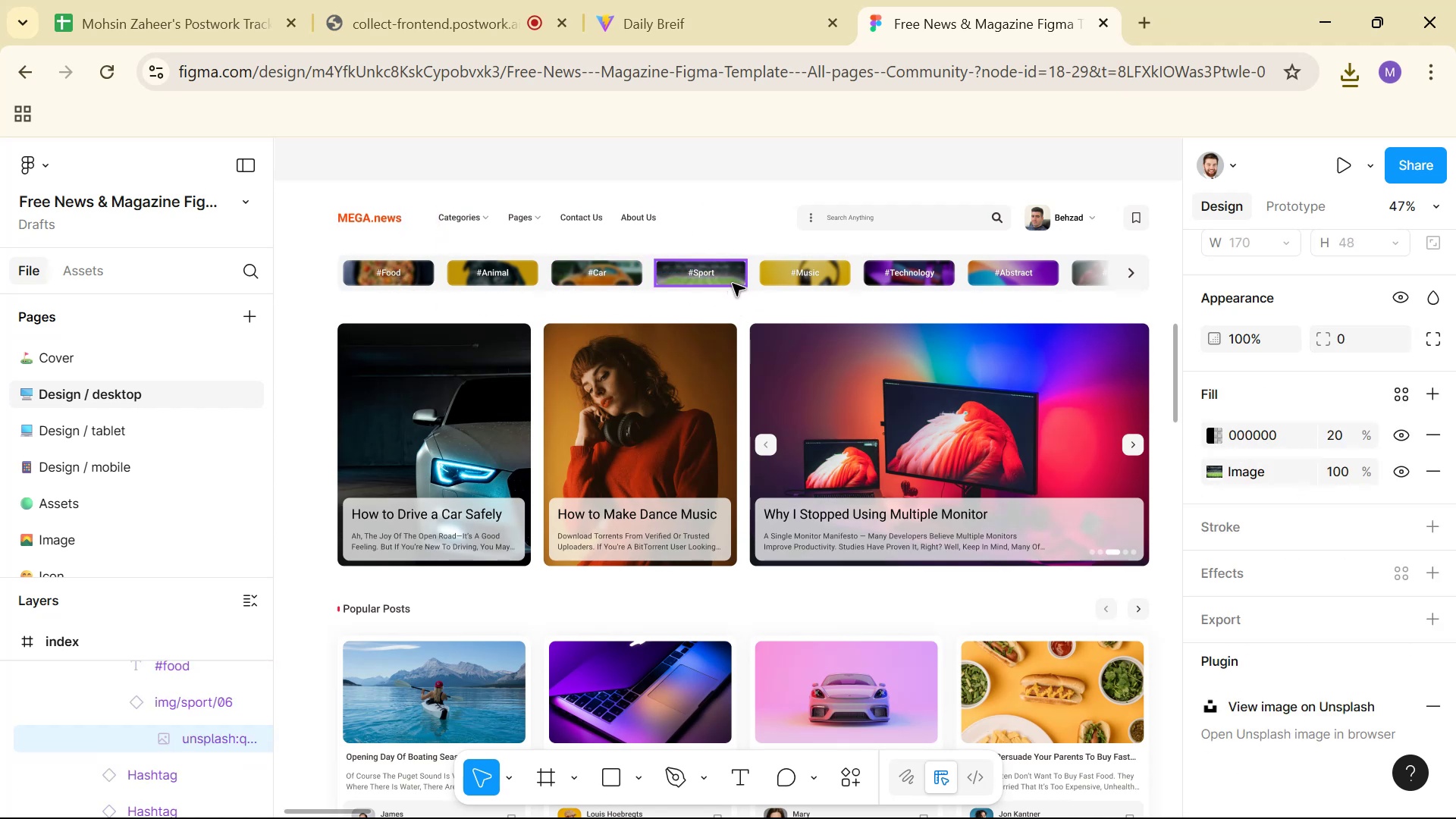 
key(Control+ControlLeft)
 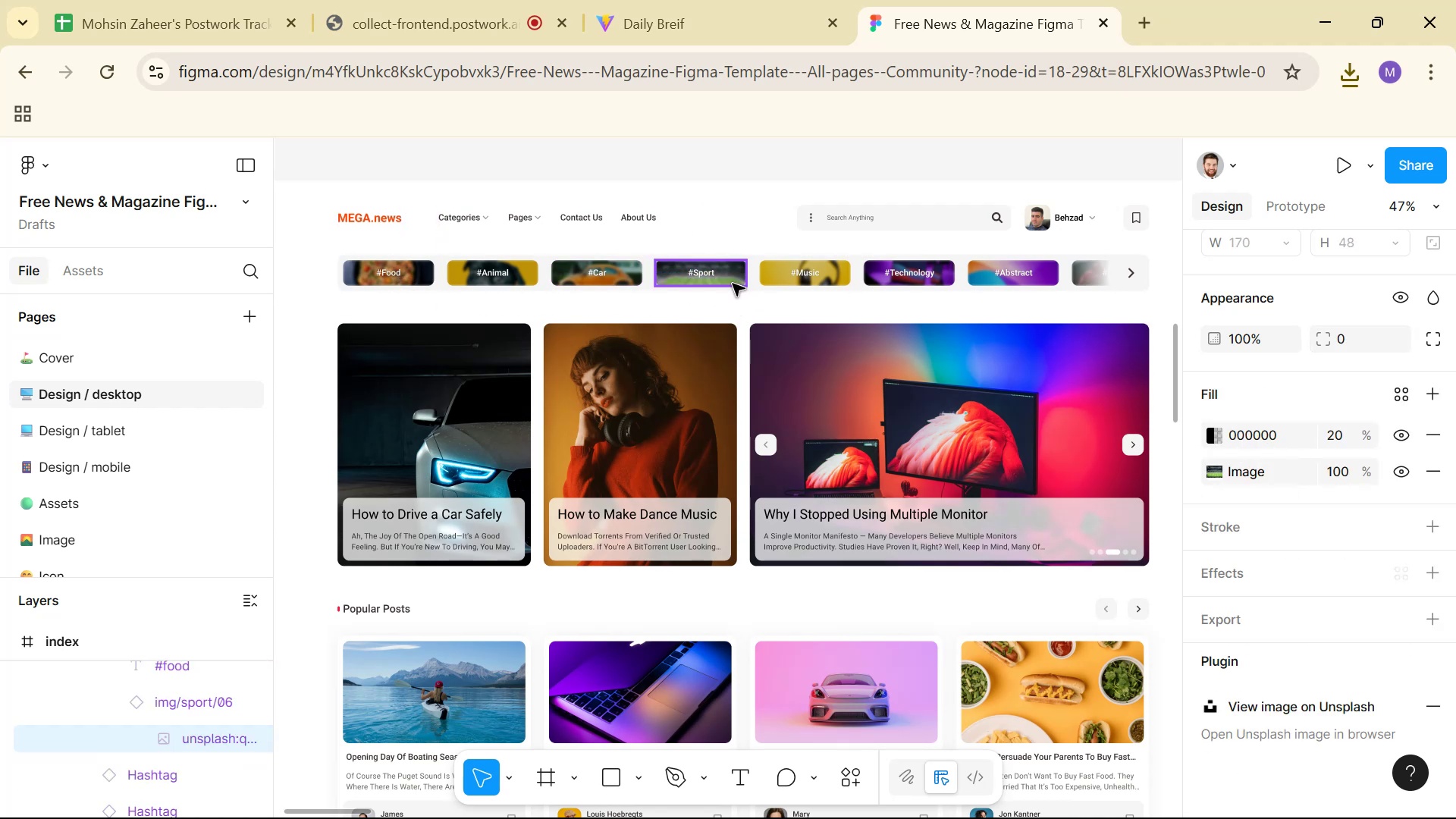 
key(Control+ControlLeft)
 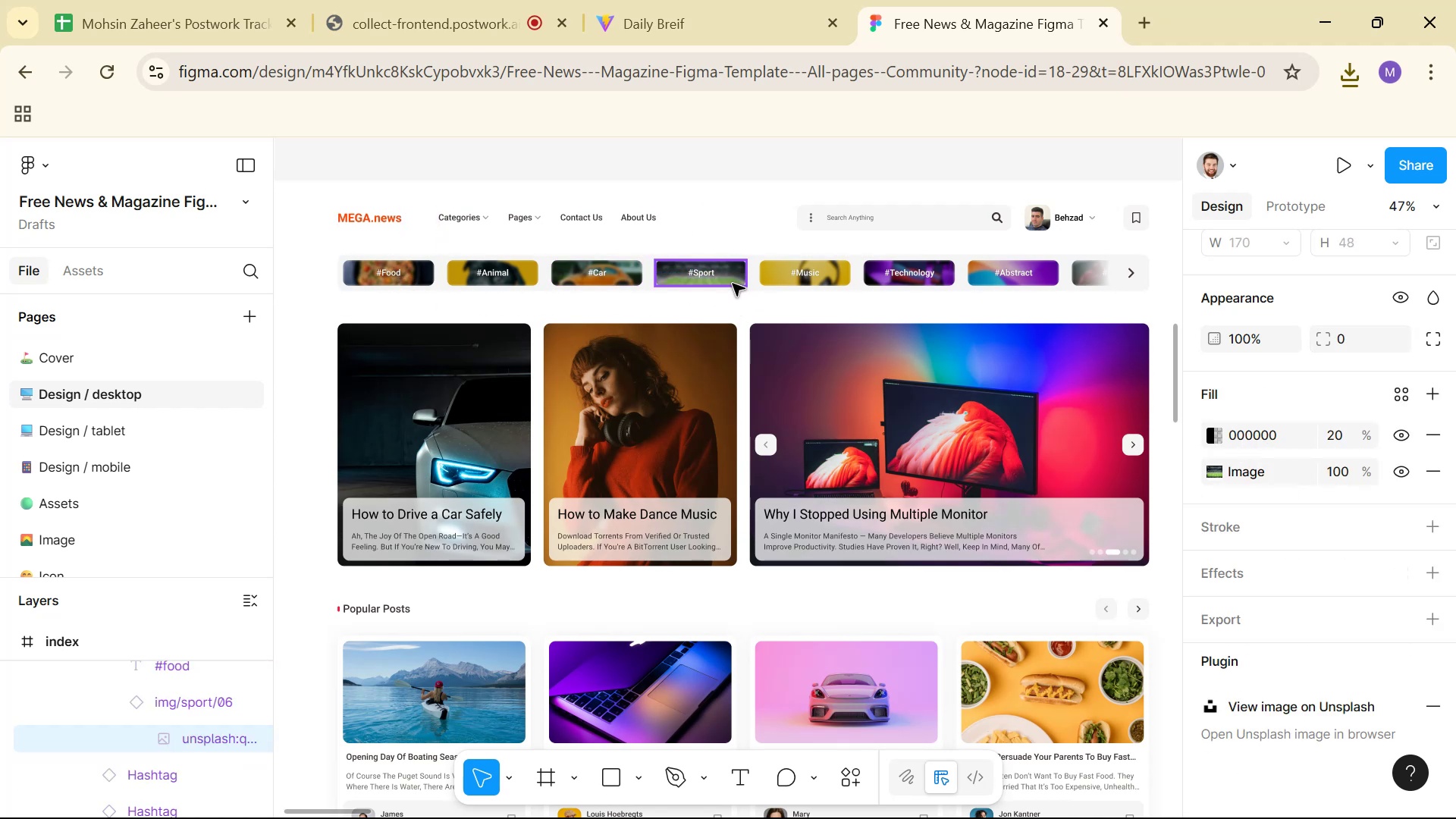 
key(Control+ControlLeft)
 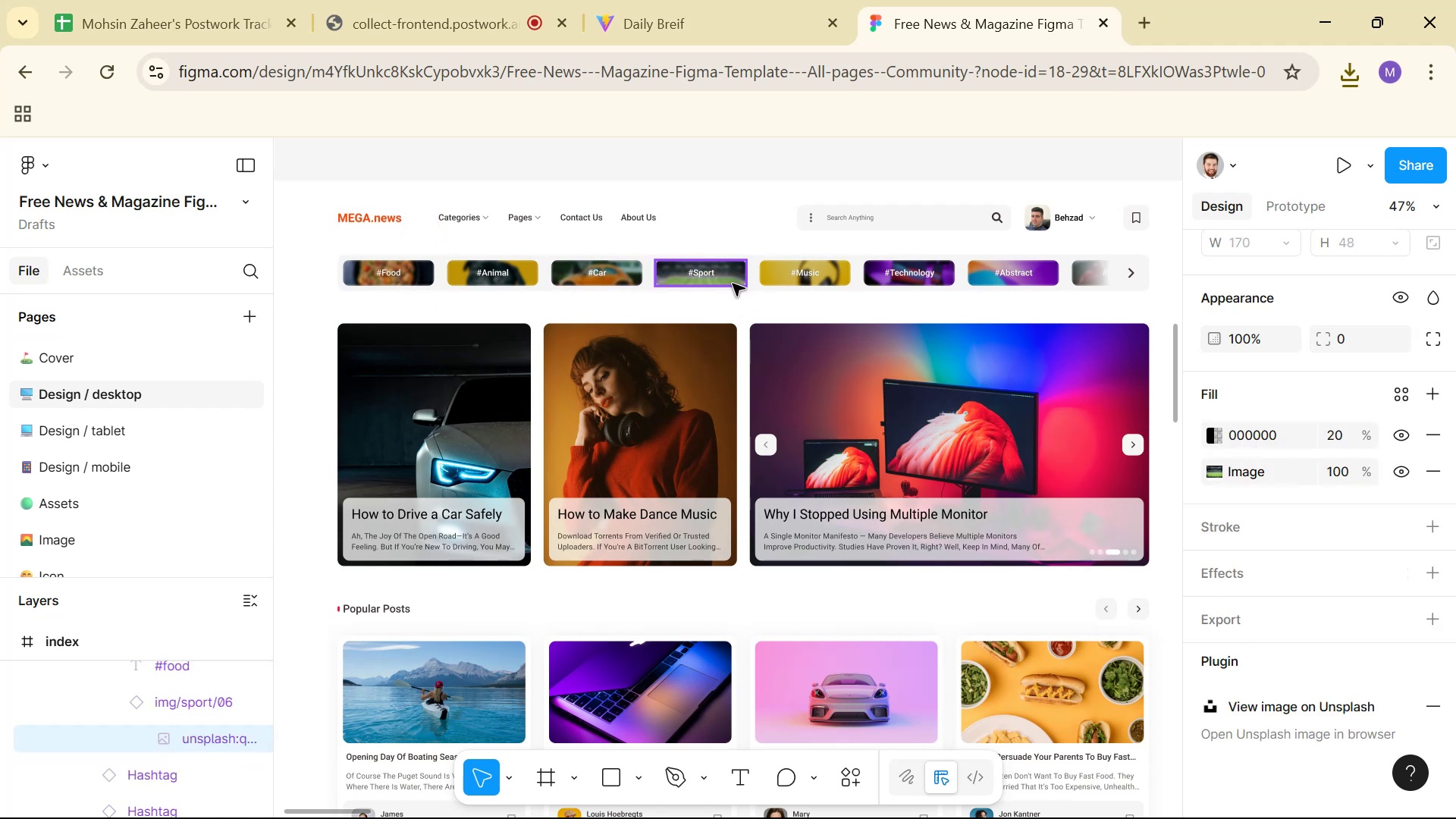 
key(Control+ControlLeft)
 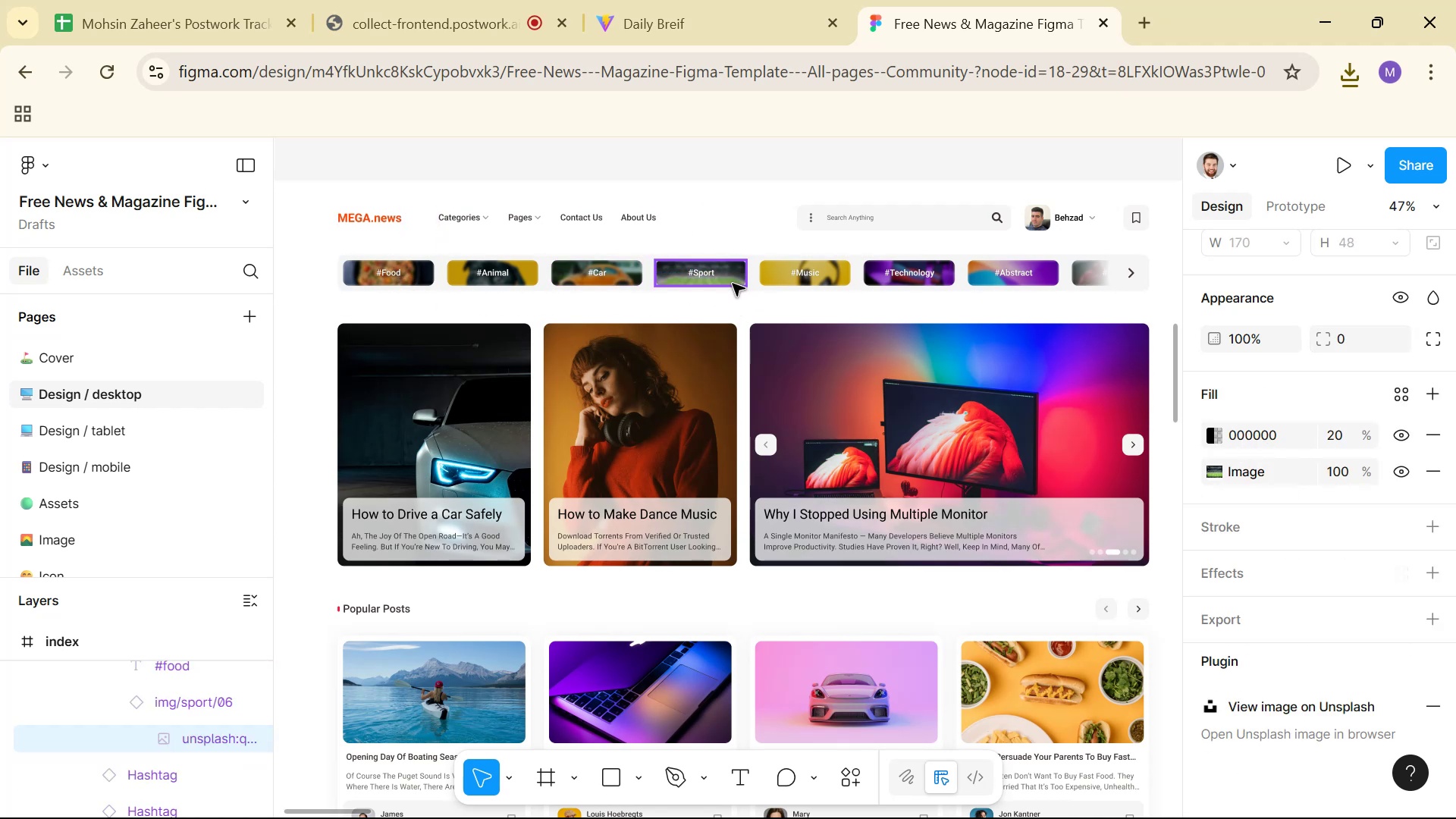 
key(Control+ControlLeft)
 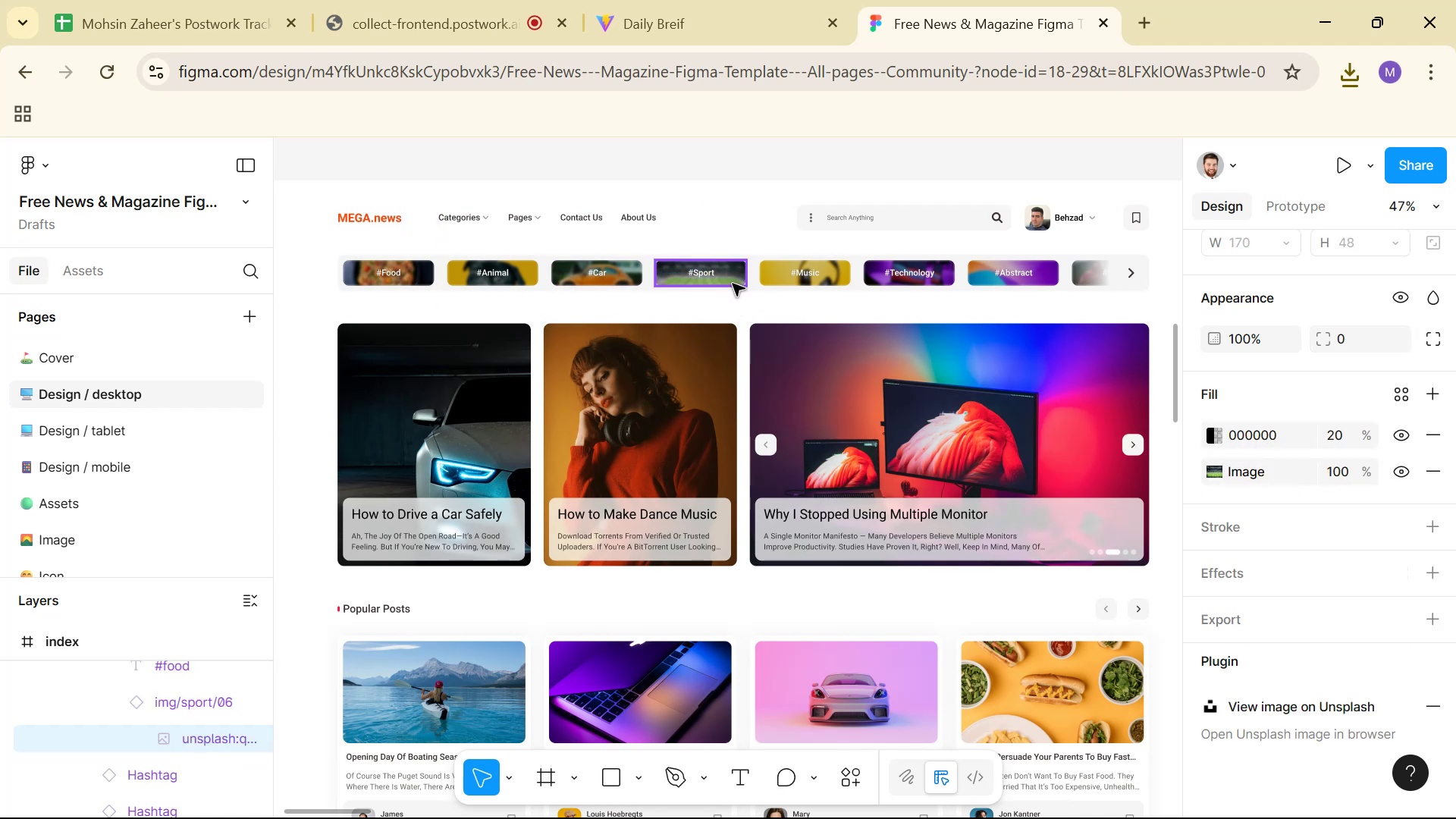 
key(Control+ControlLeft)
 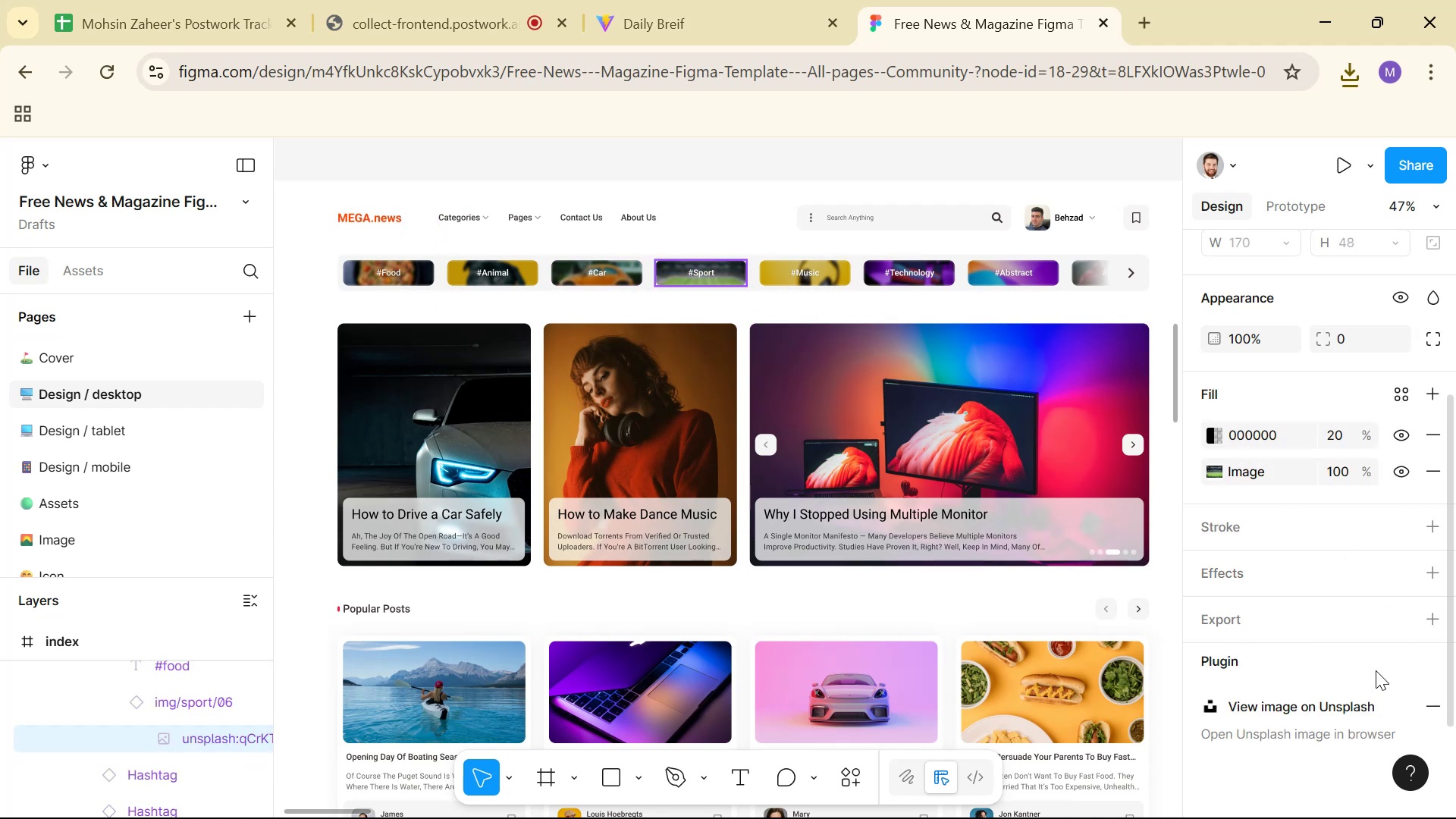 
left_click([1415, 624])
 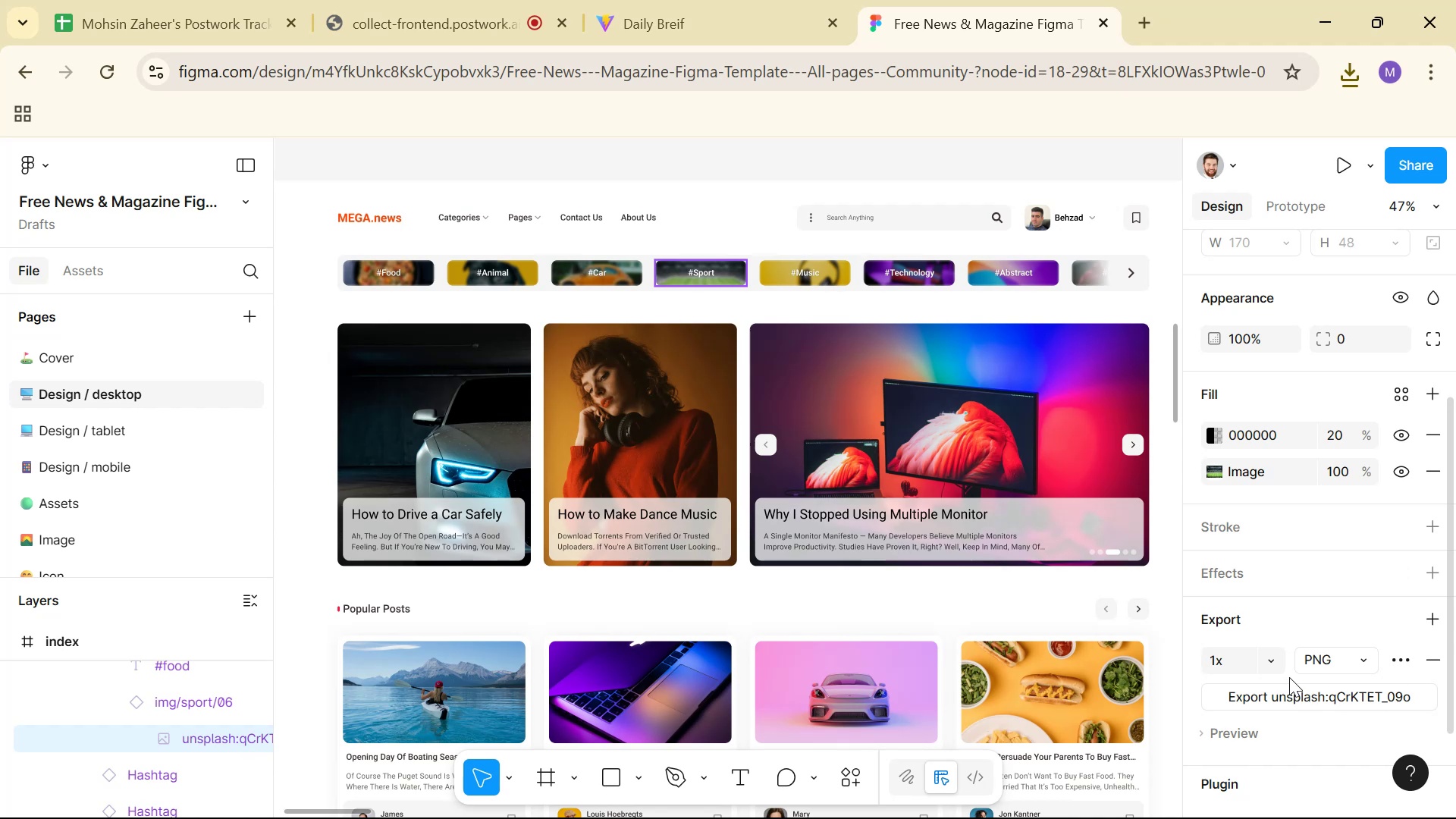 
left_click([1260, 657])
 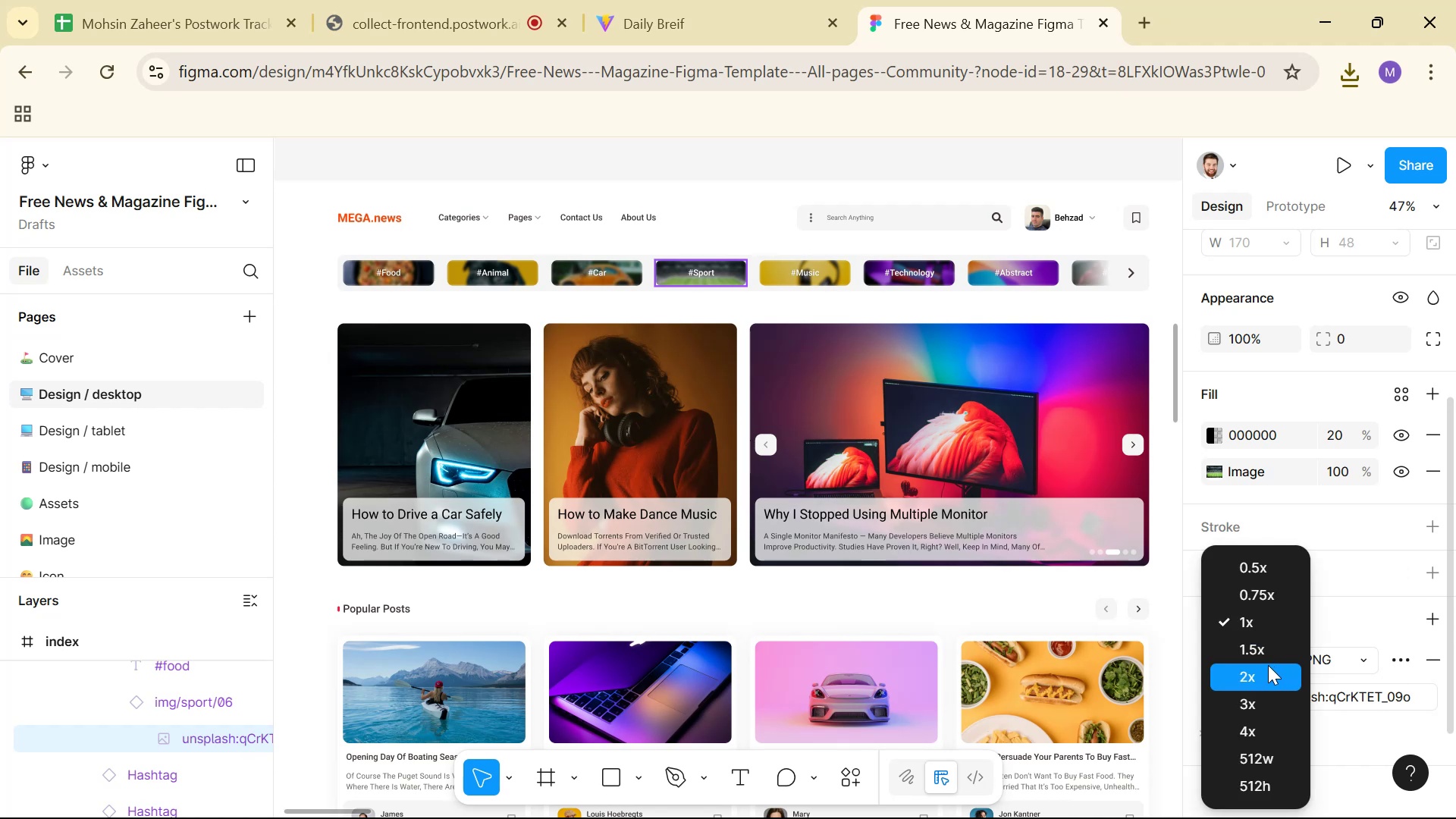 
left_click([1259, 661])
 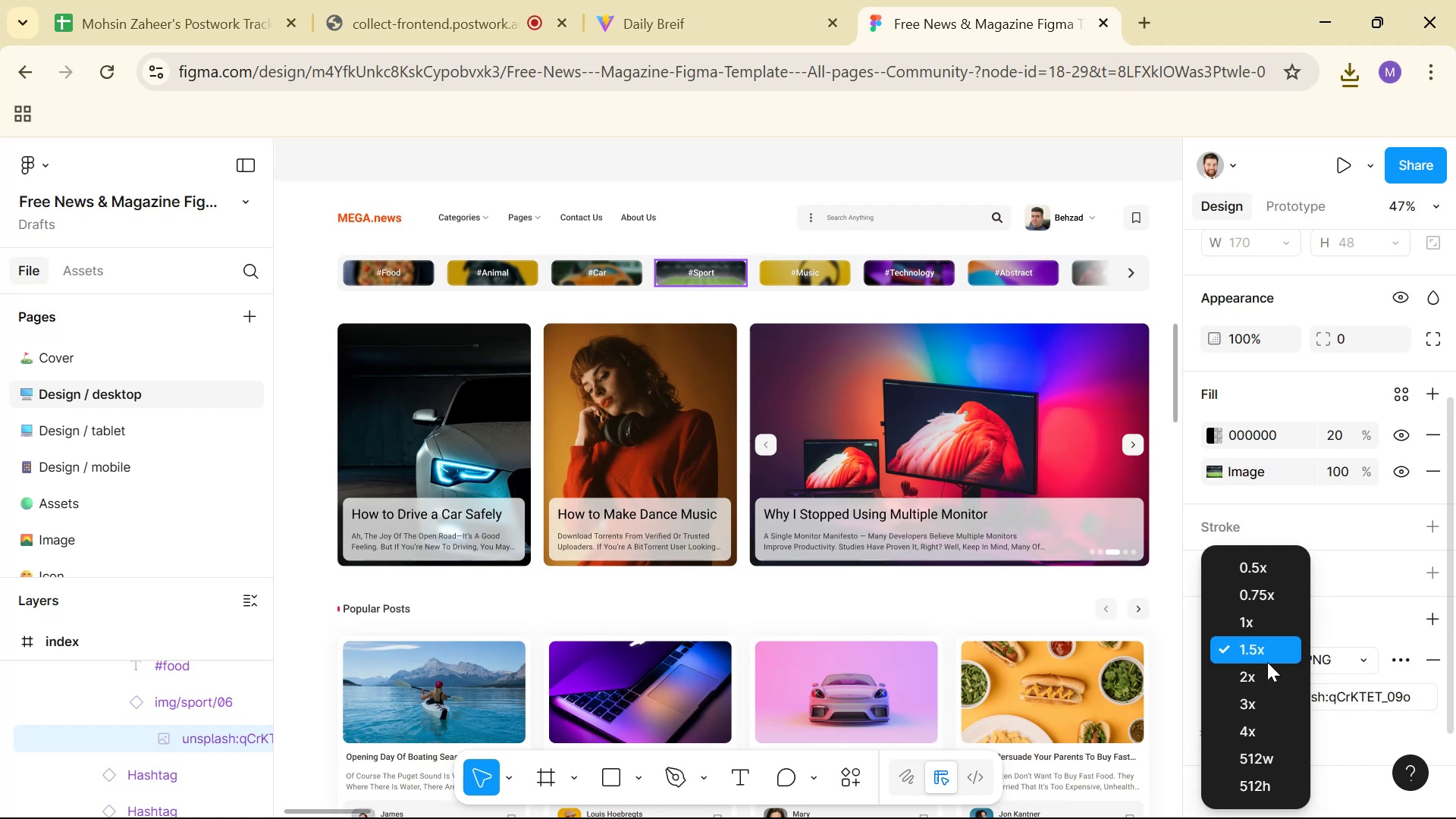 
double_click([1257, 676])
 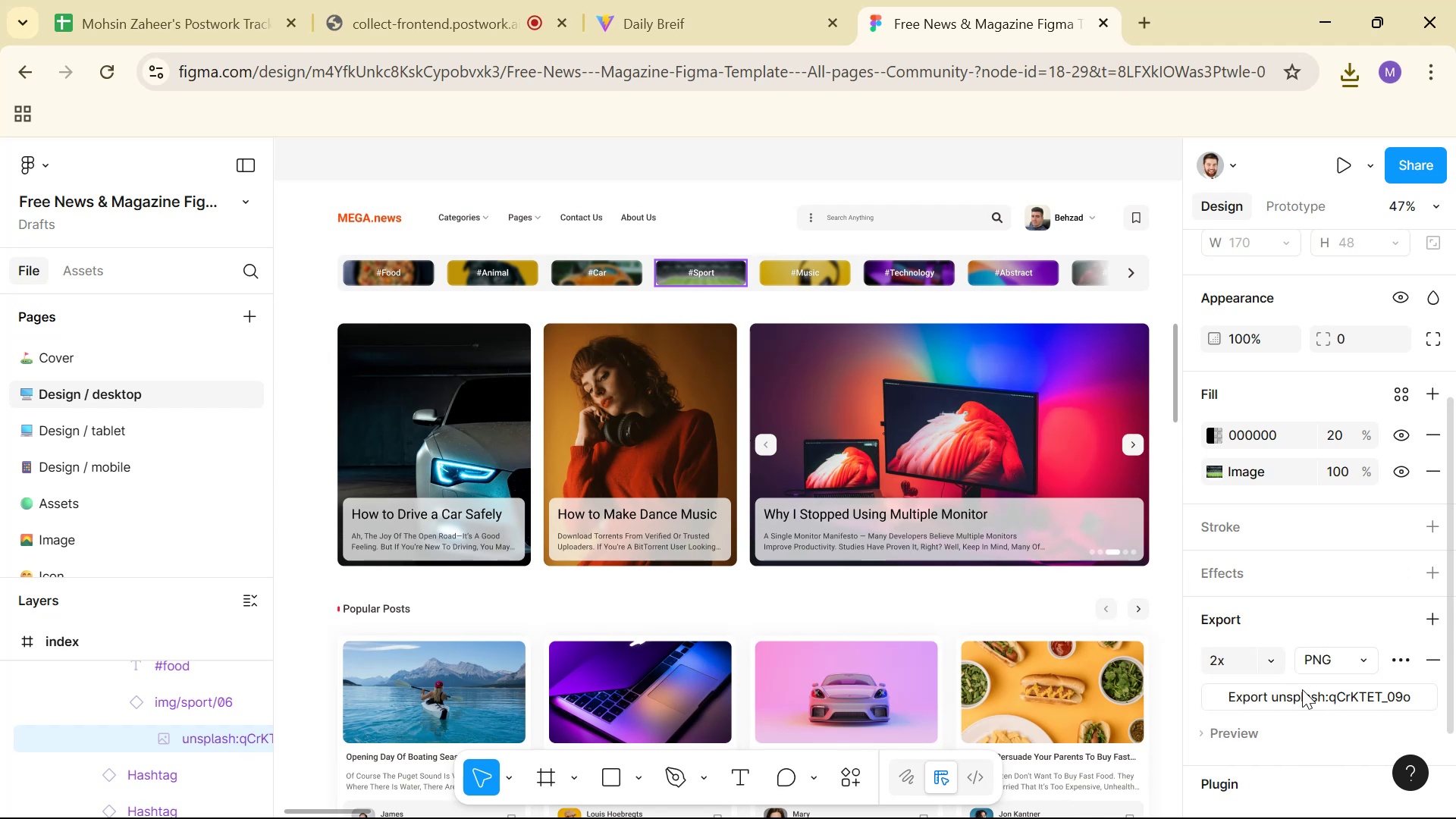 
left_click([1302, 694])
 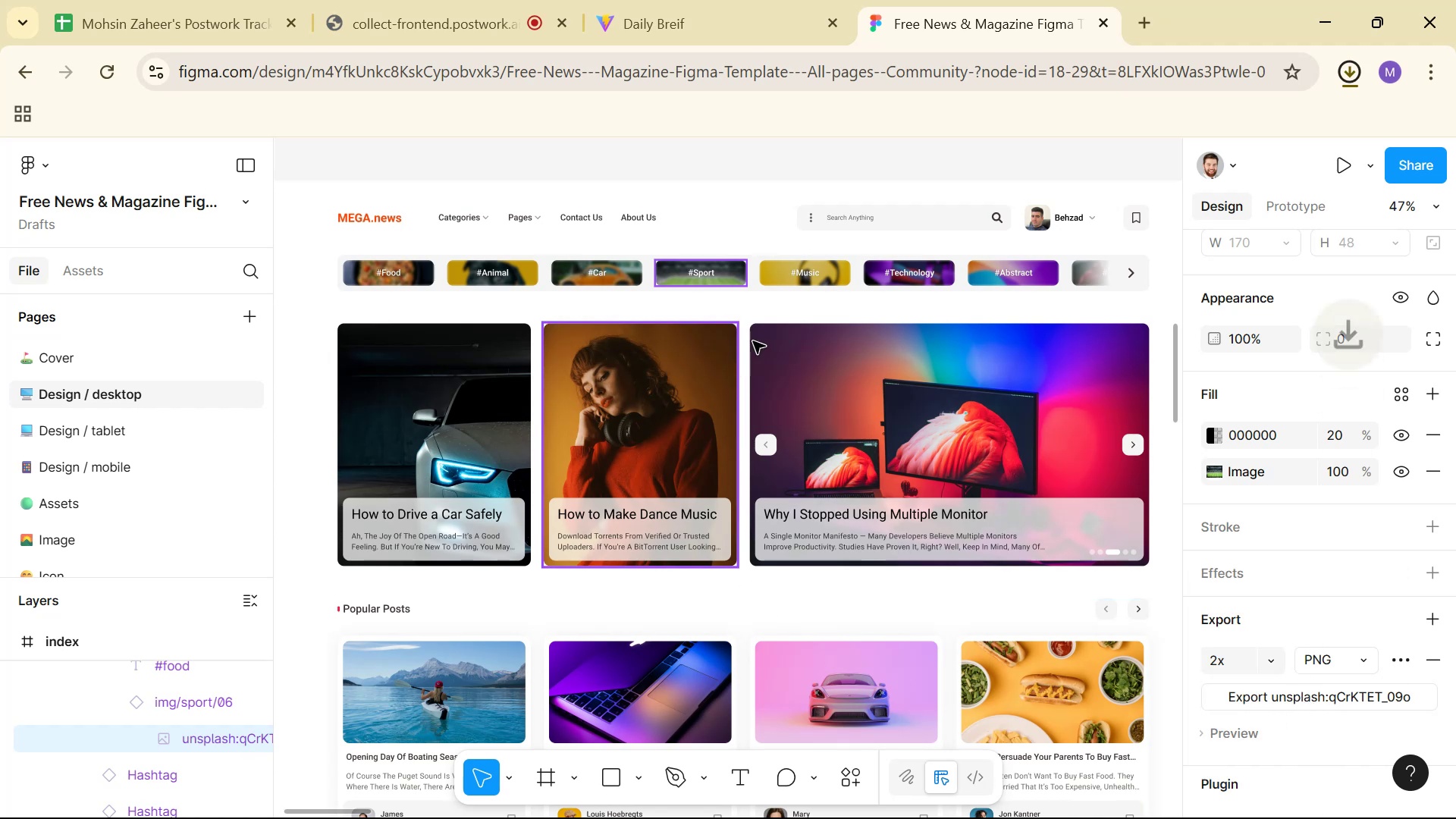 
hold_key(key=ControlLeft, duration=0.96)
left_click([837, 286])
 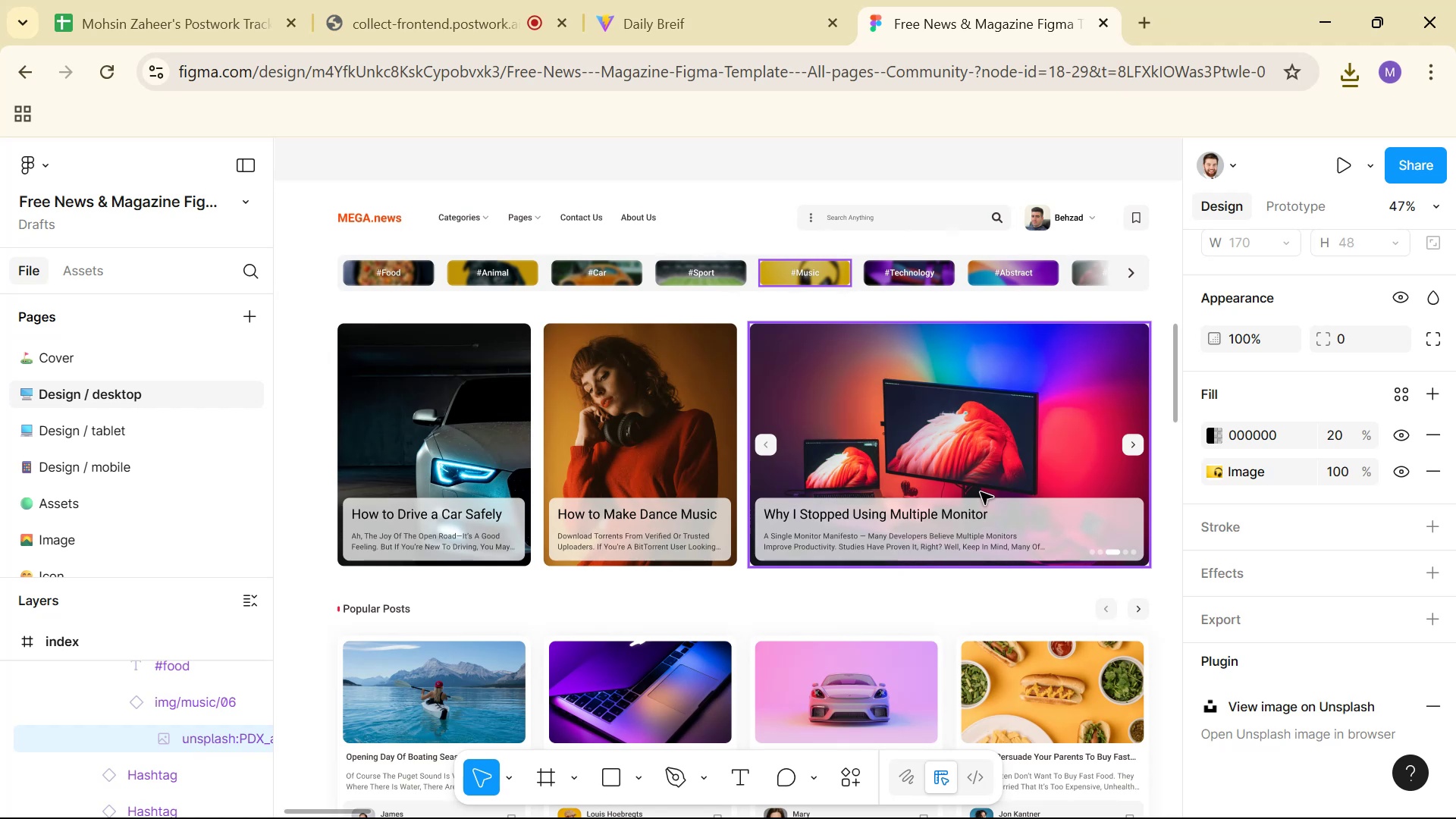 
left_click([1293, 627])
 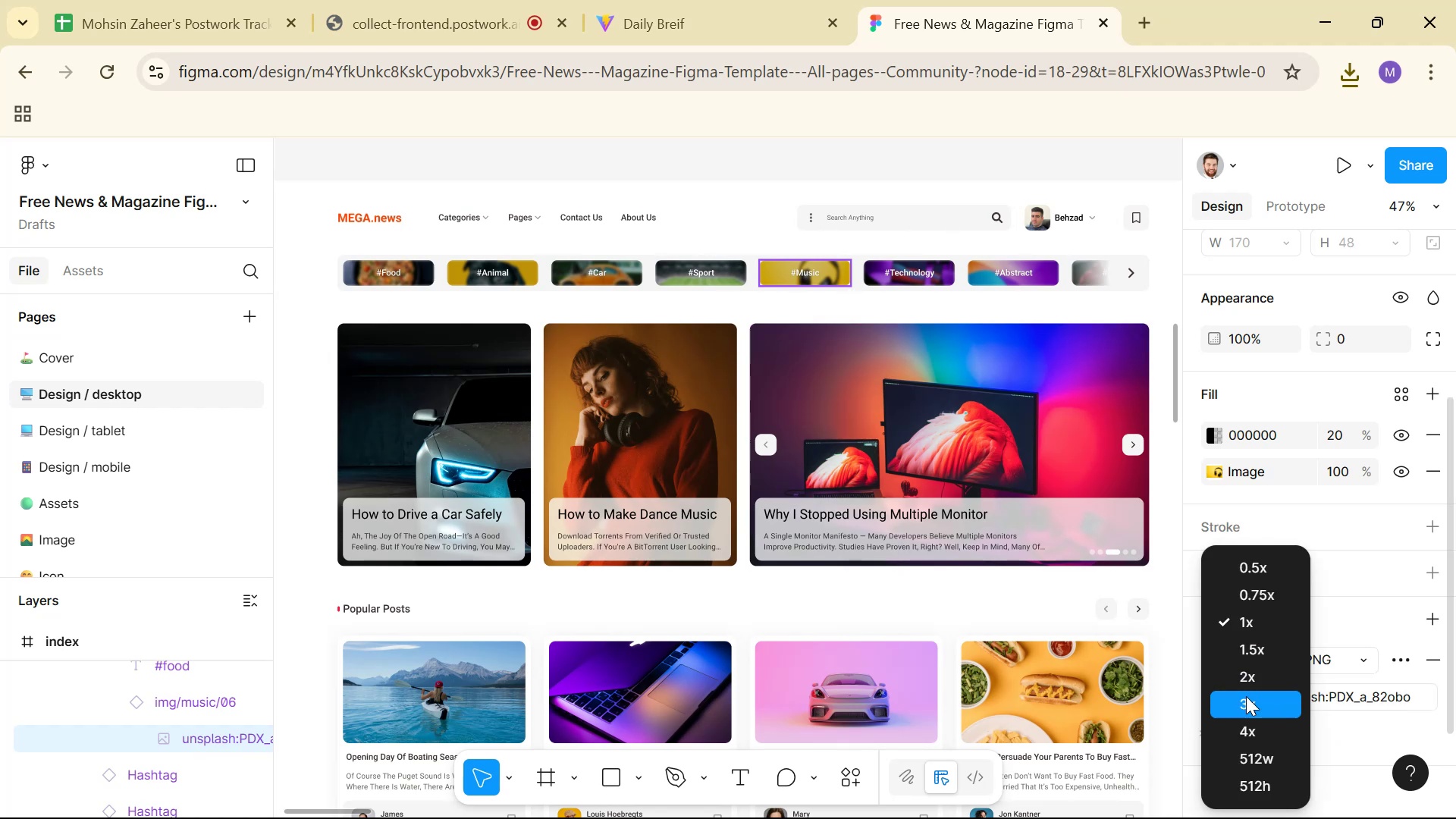 
left_click([1254, 679])
 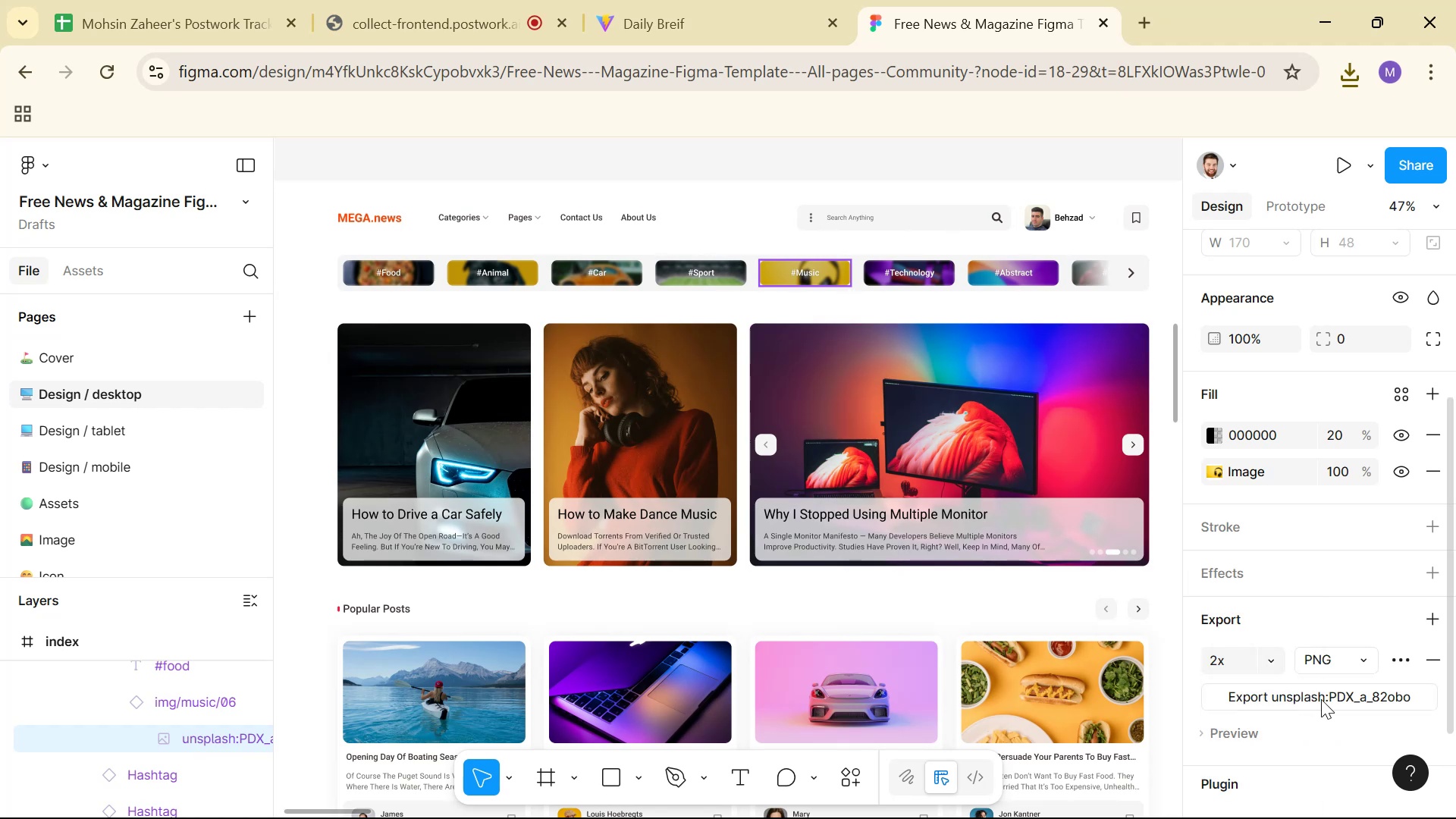 
left_click([1321, 699])
 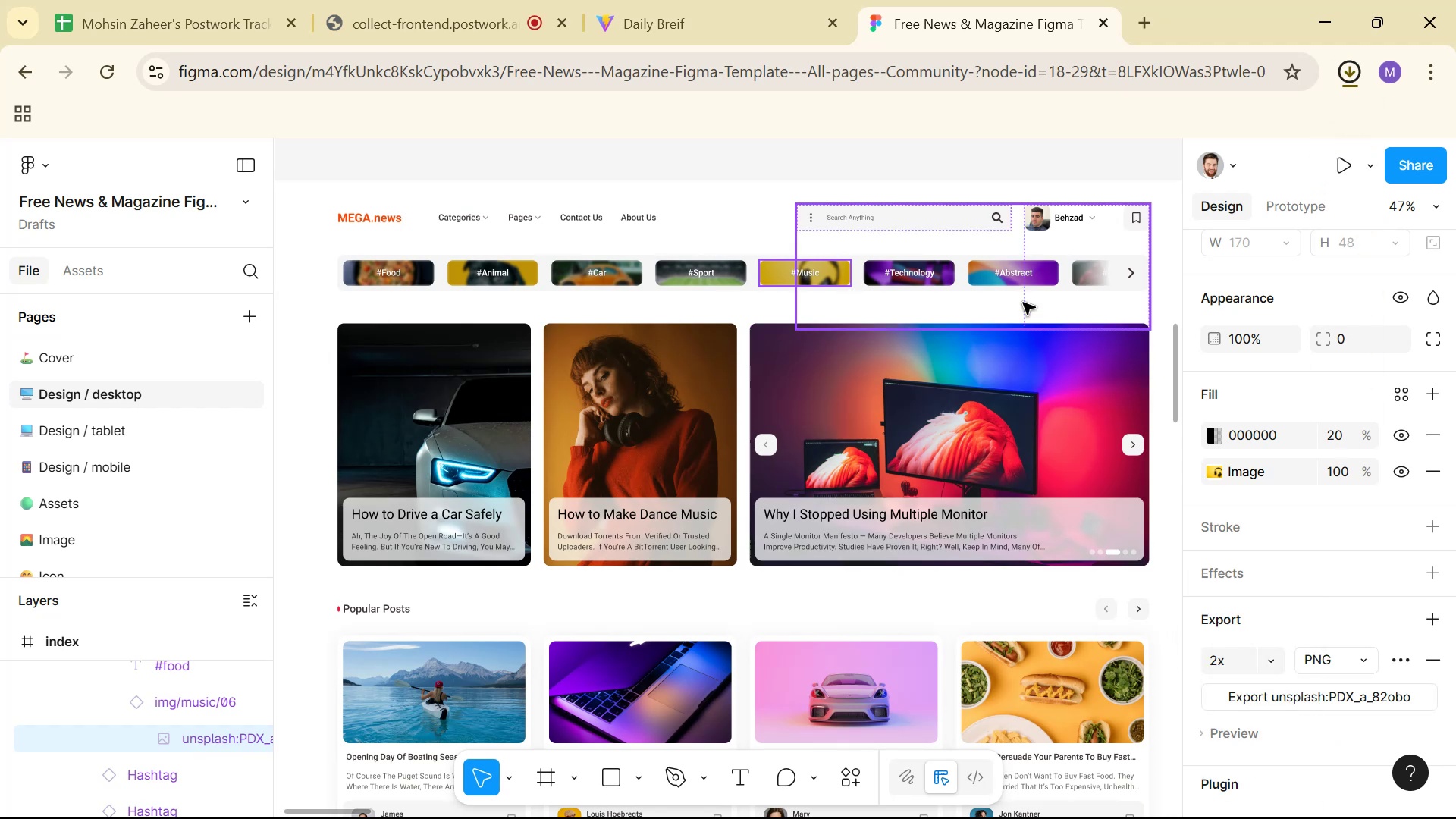 
hold_key(key=ControlLeft, duration=1.07)
left_click([1050, 275])
 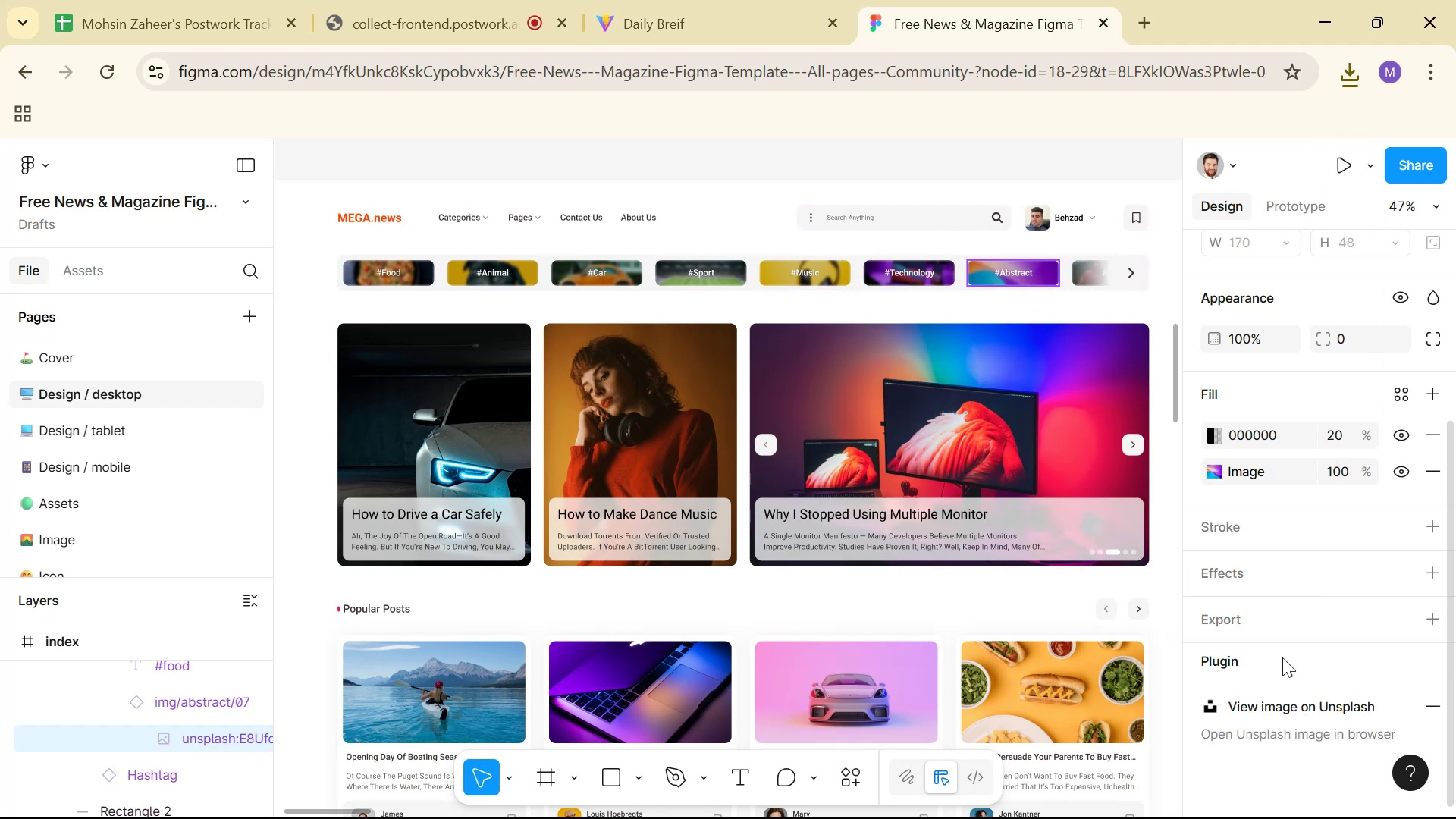 
left_click([1297, 613])
 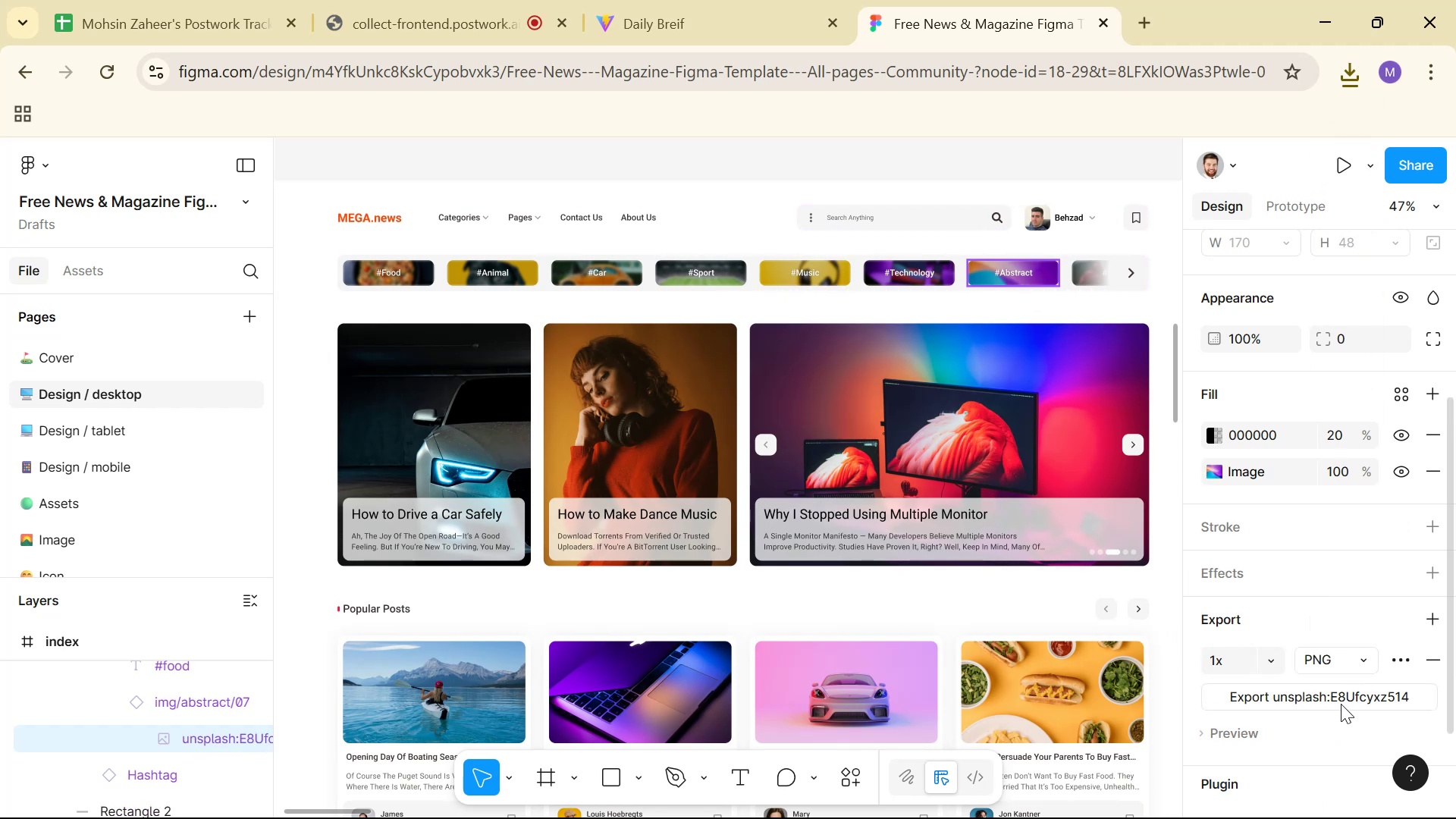 
mouse_move([1270, 676])
 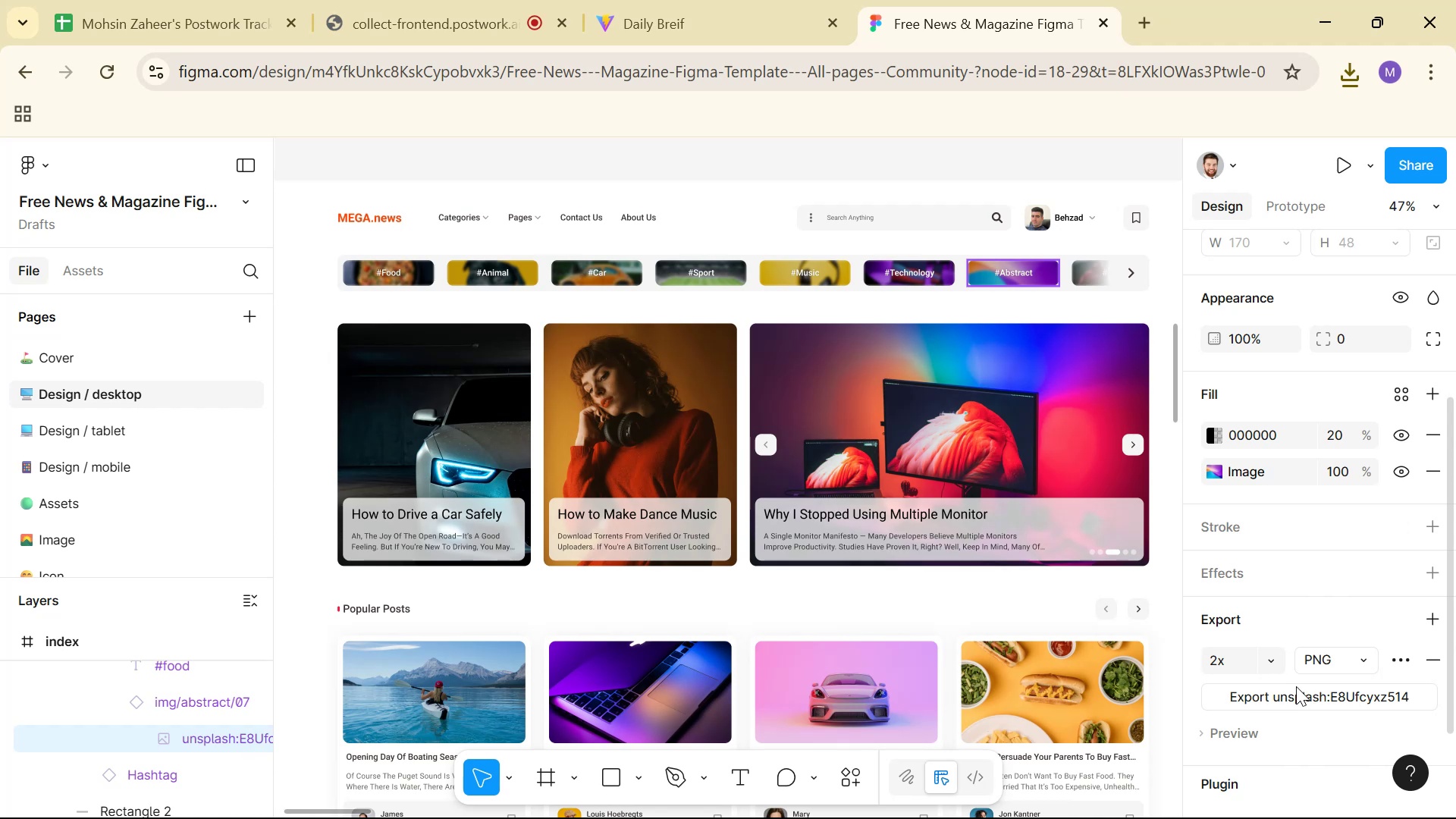 
left_click([1297, 689])
 